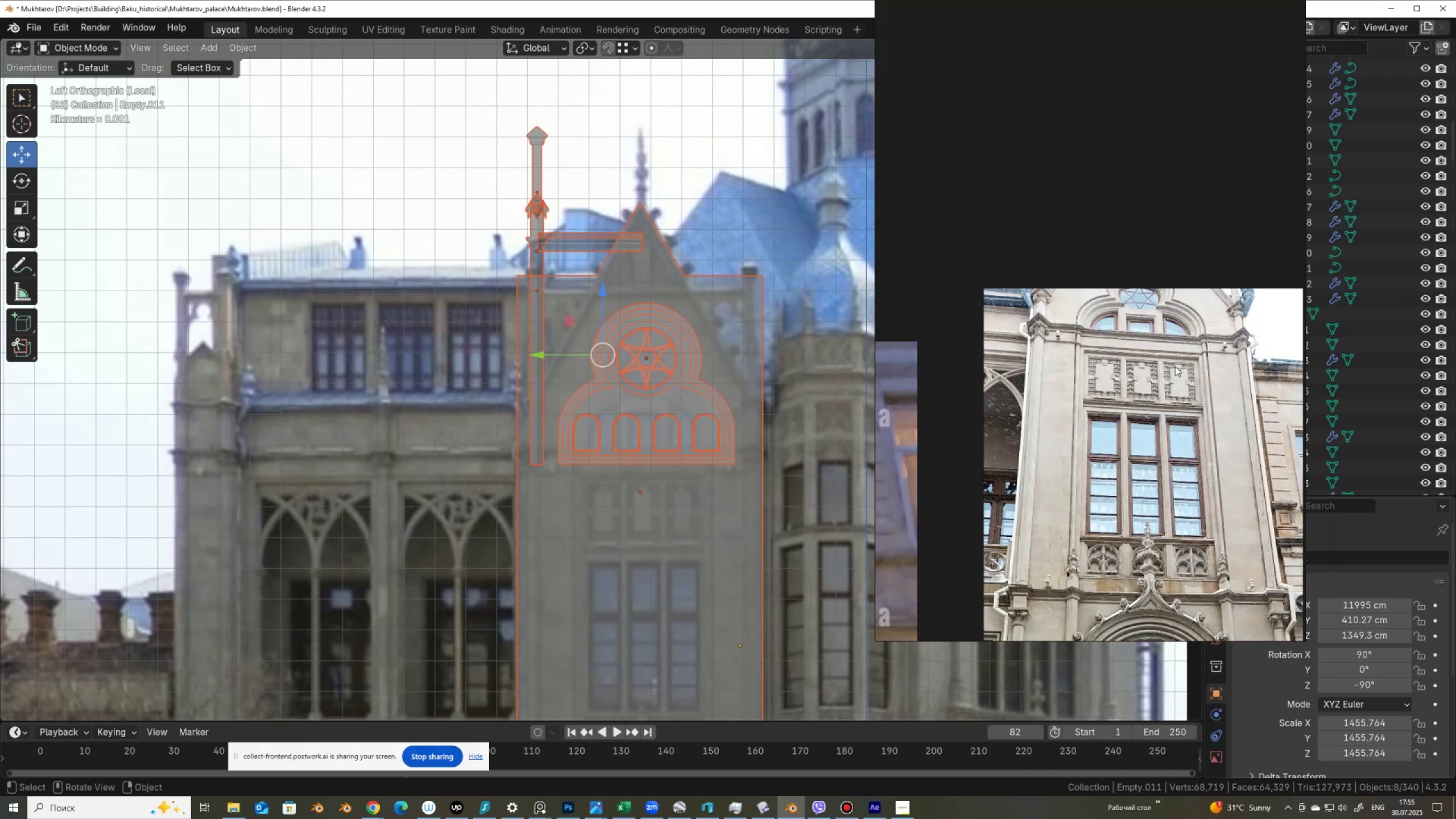 
scroll: coordinate [810, 375], scroll_direction: down, amount: 1.0
 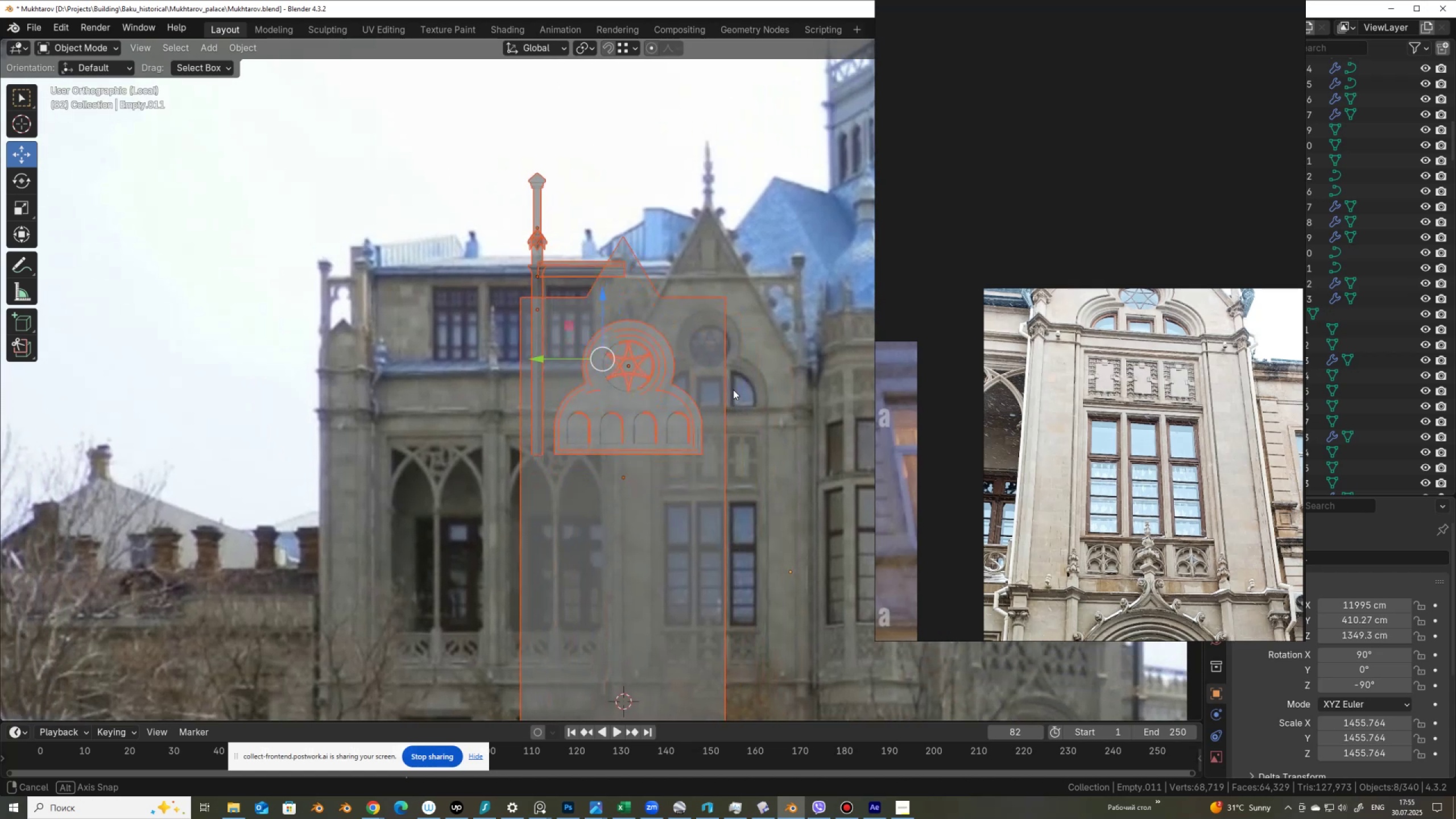 
wait(6.76)
 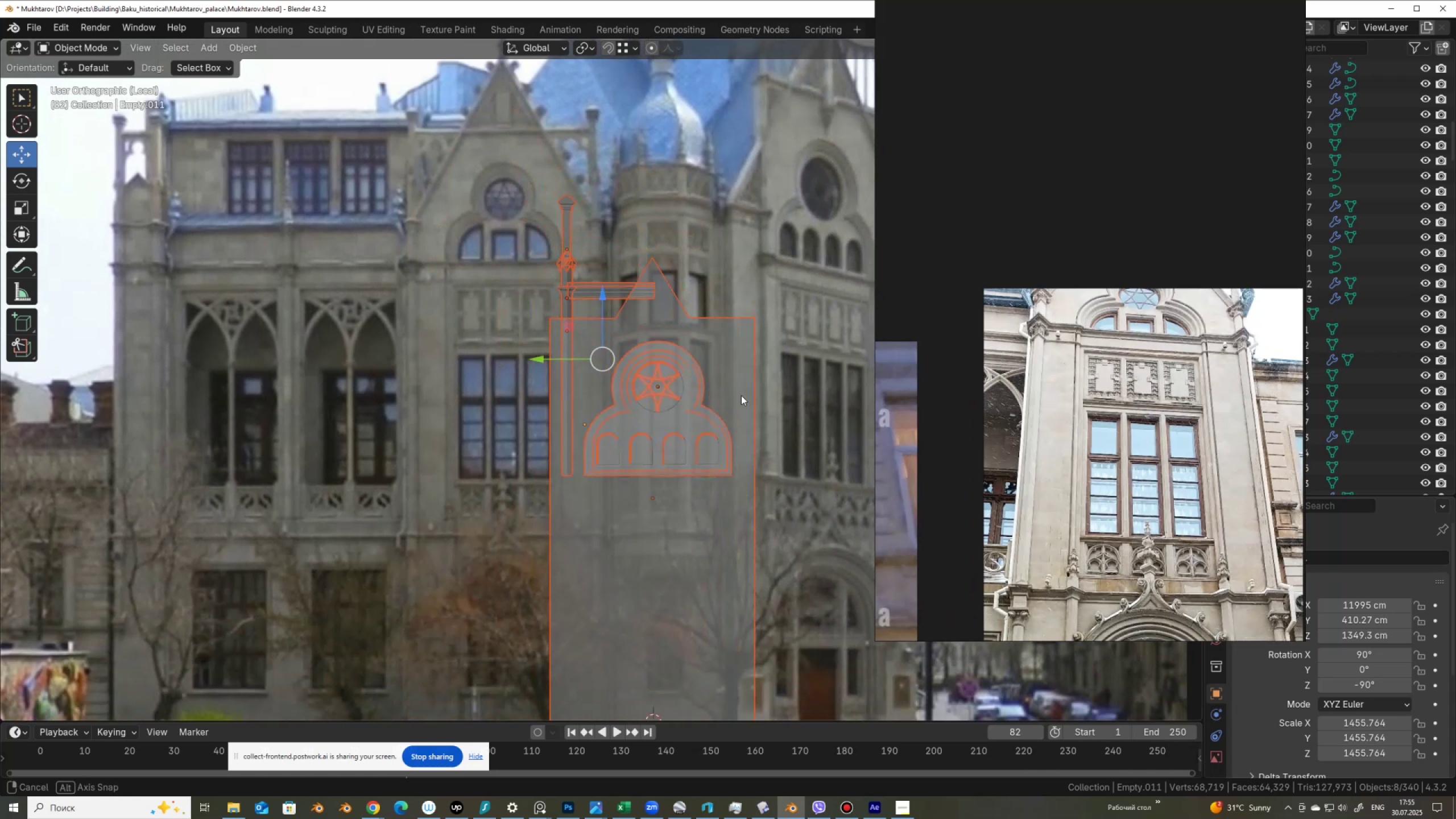 
scroll: coordinate [656, 379], scroll_direction: down, amount: 3.0
 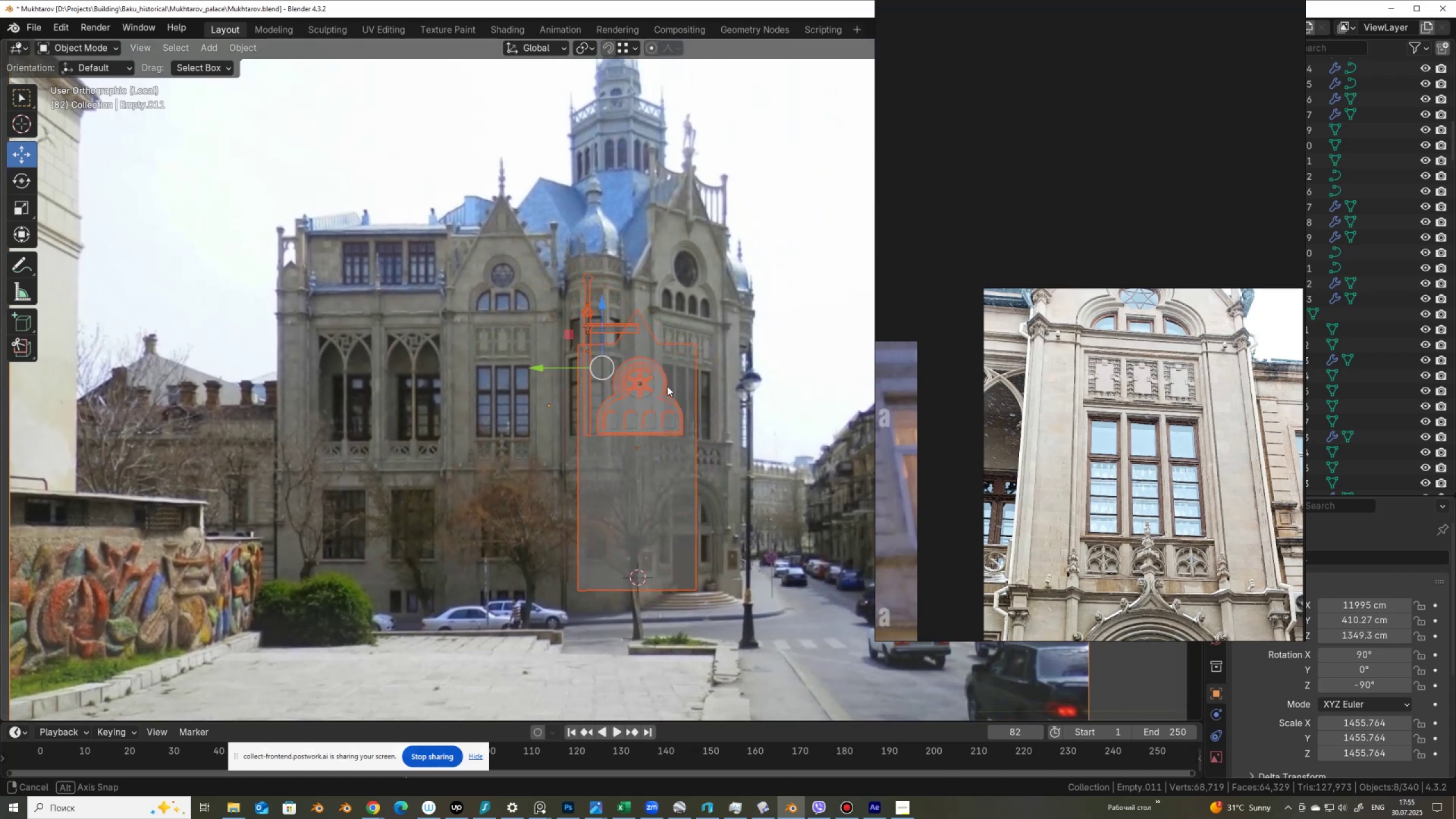 
key(Alt+AltLeft)
 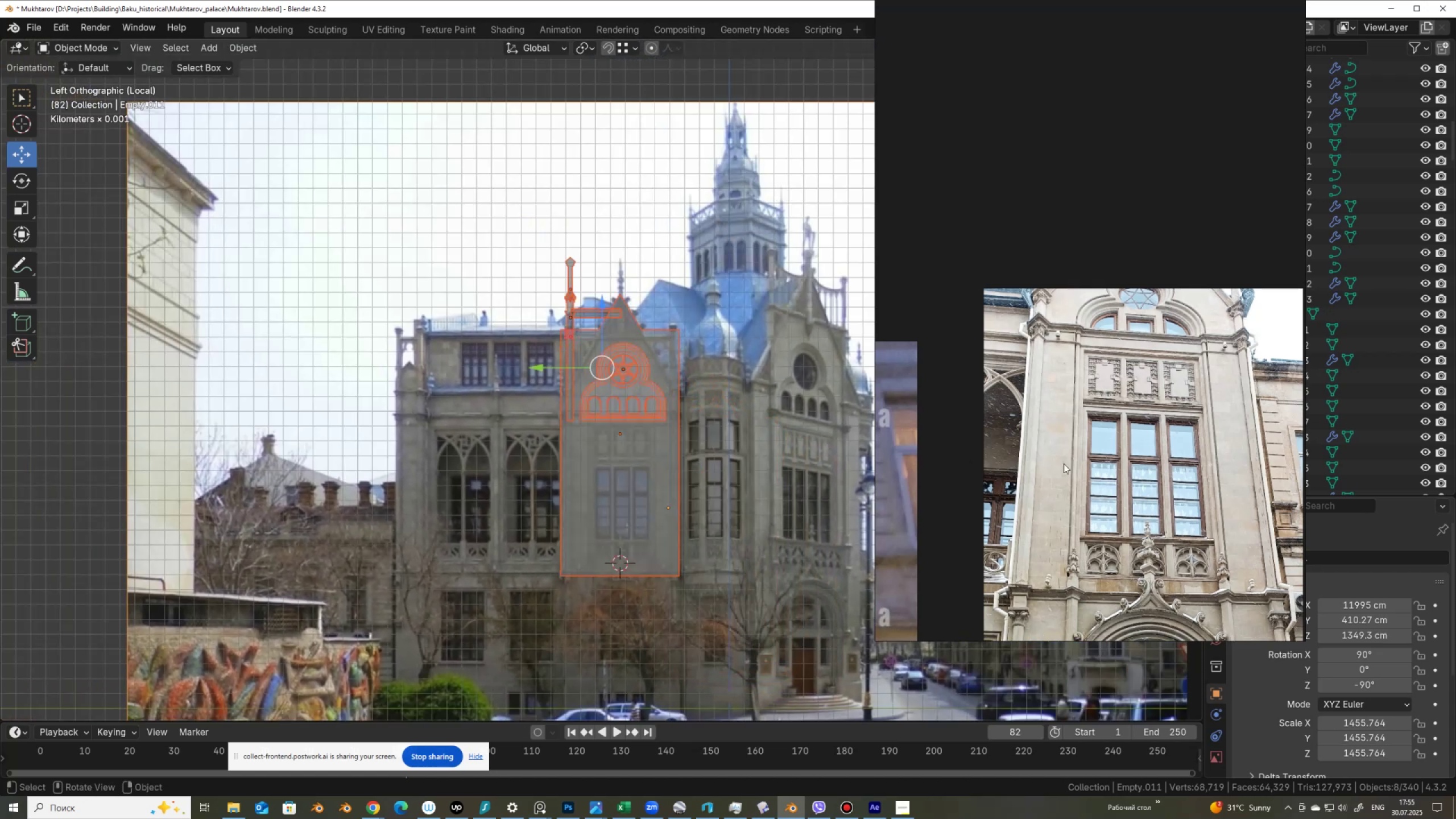 
scroll: coordinate [1161, 516], scroll_direction: down, amount: 12.0
 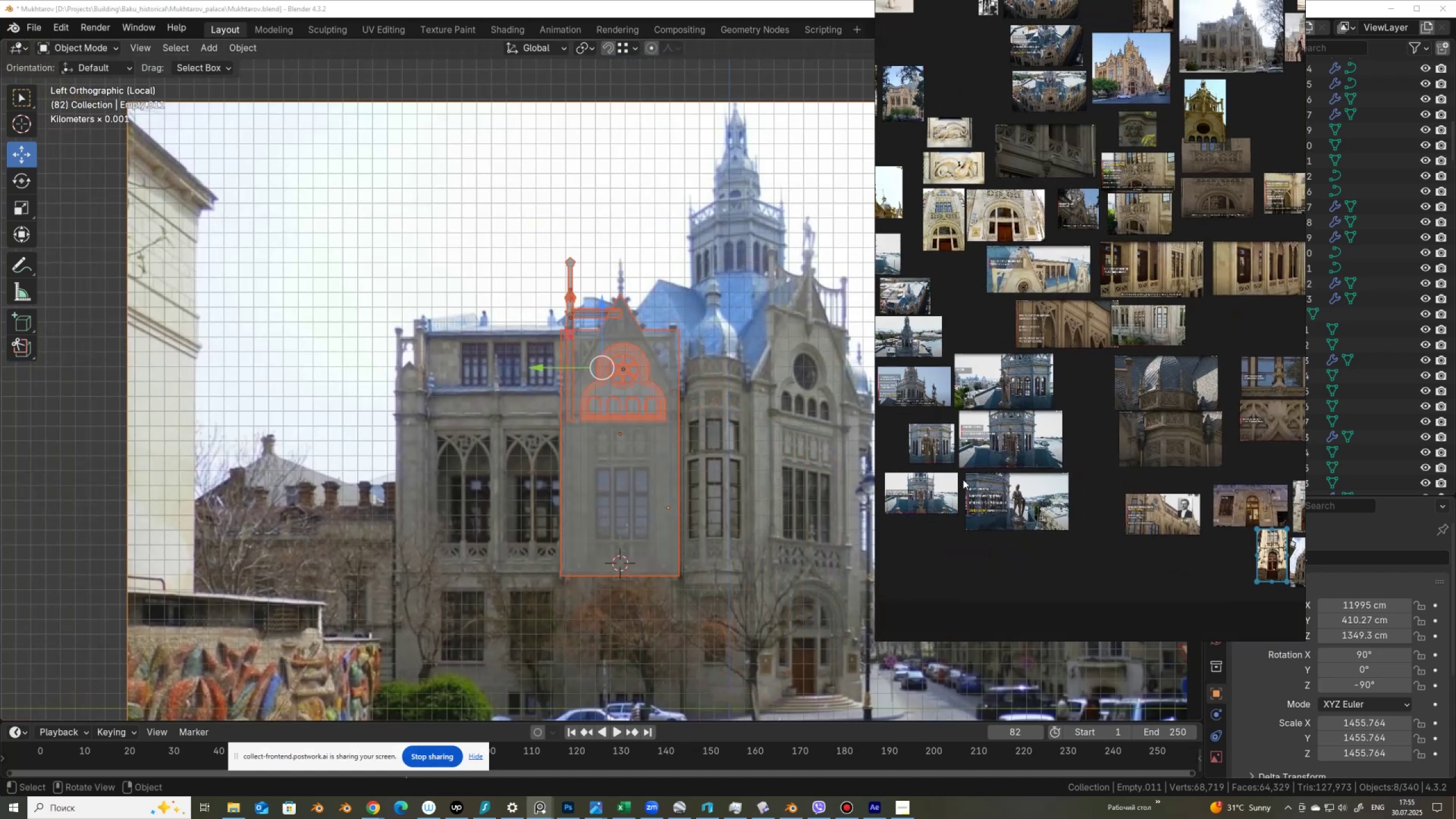 
scroll: coordinate [1095, 523], scroll_direction: up, amount: 1.0
 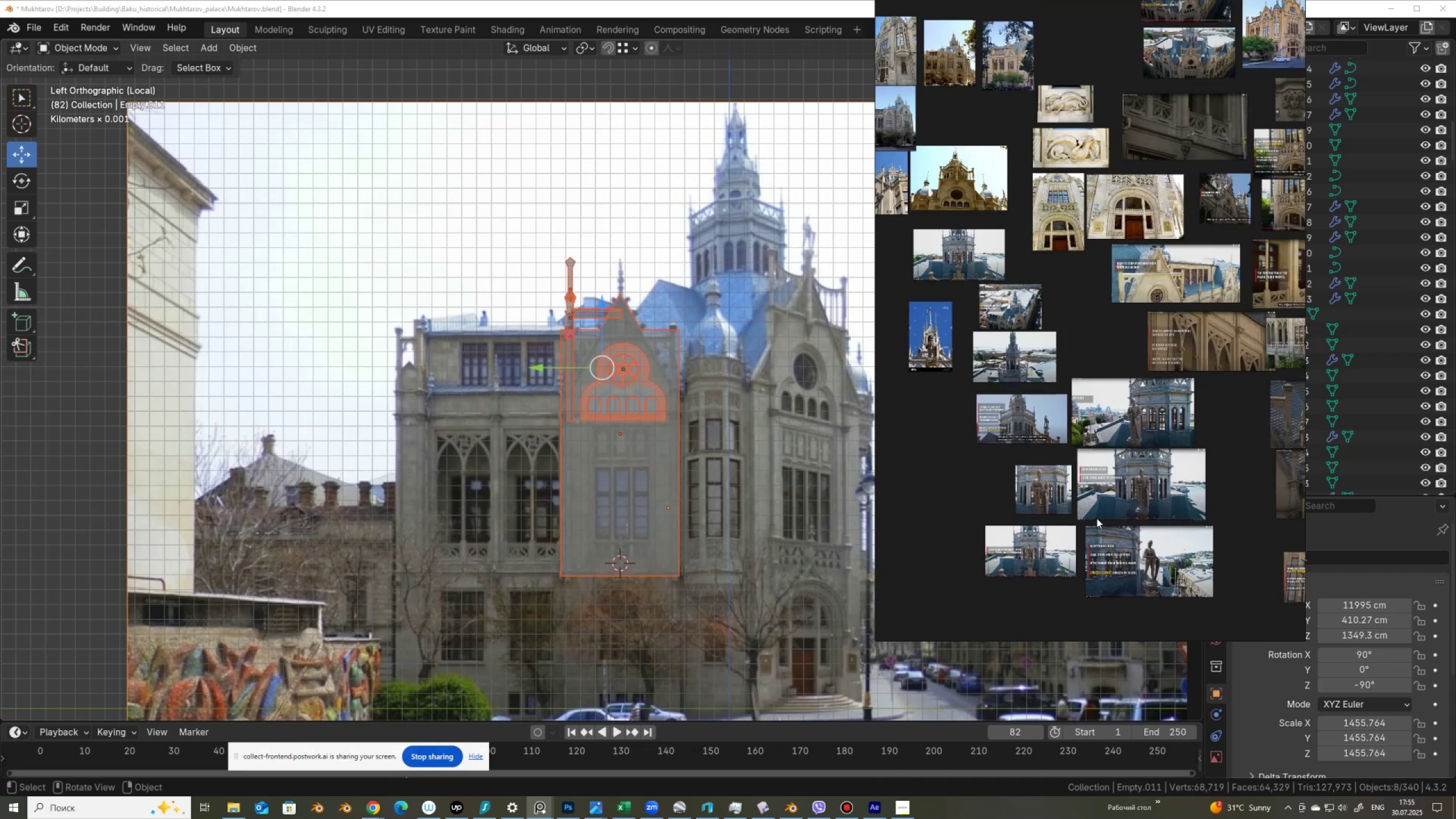 
scroll: coordinate [1092, 500], scroll_direction: down, amount: 2.0
 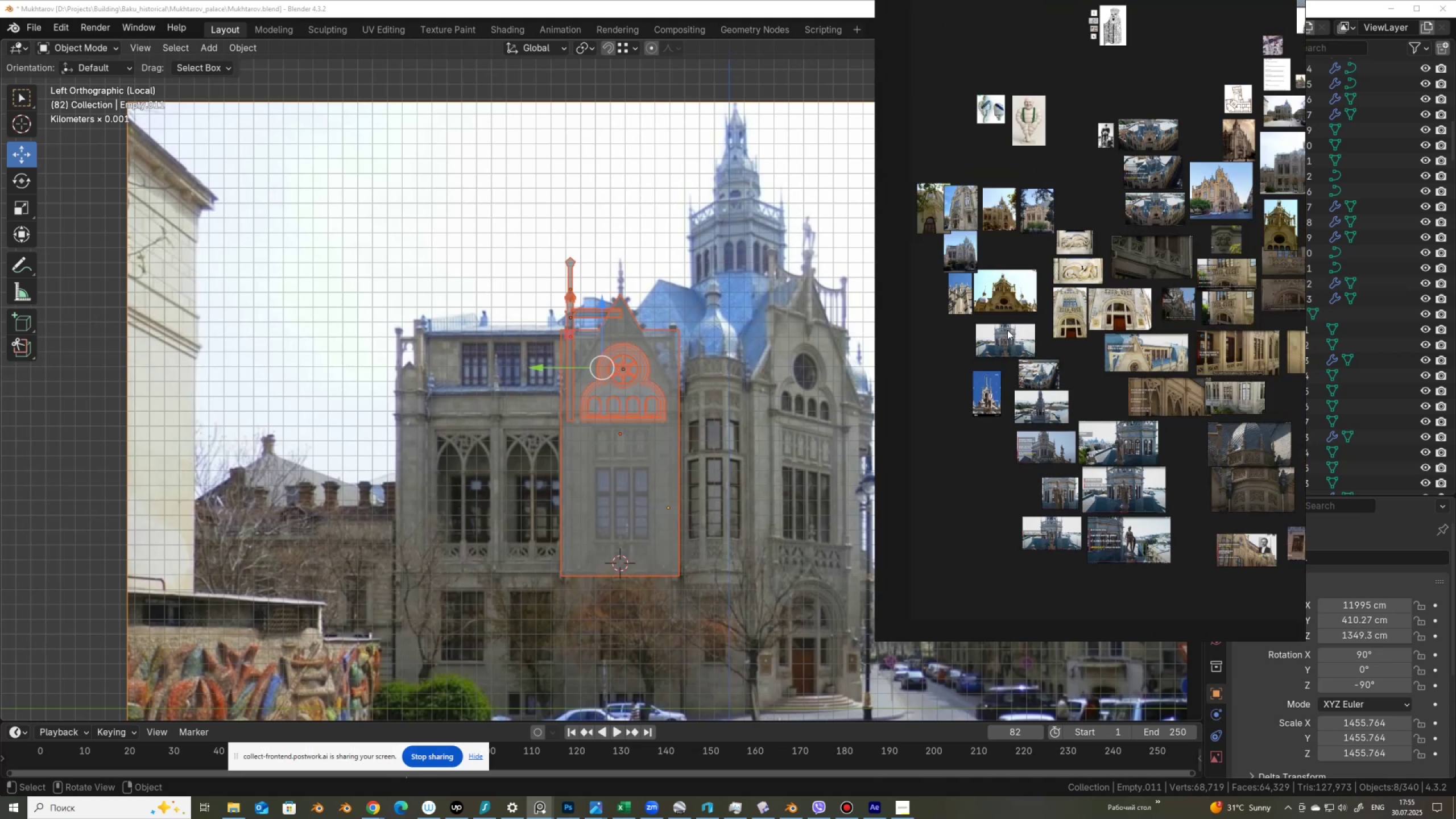 
scroll: coordinate [963, 293], scroll_direction: up, amount: 7.0
 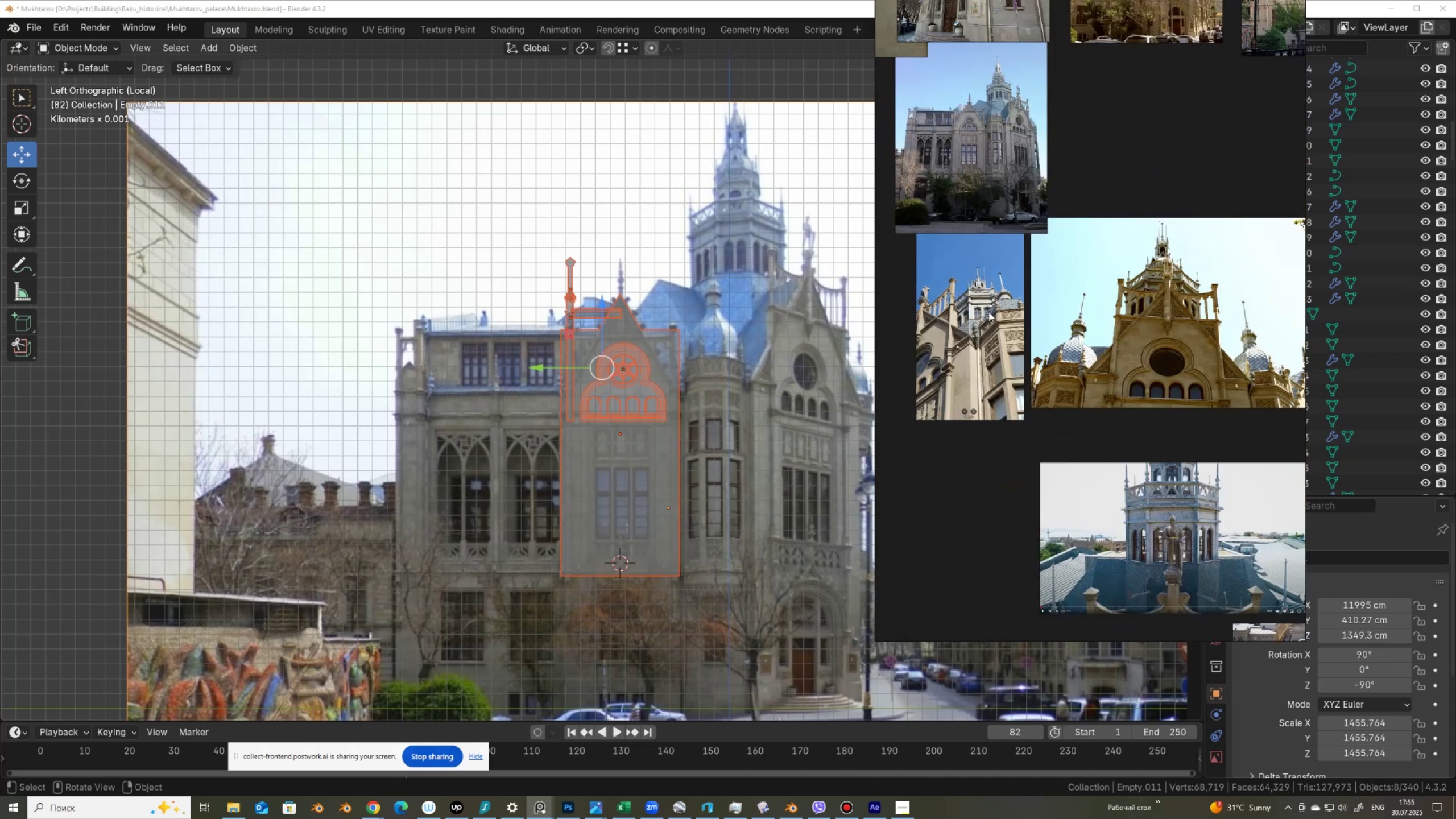 
scroll: coordinate [1114, 366], scroll_direction: down, amount: 3.0
 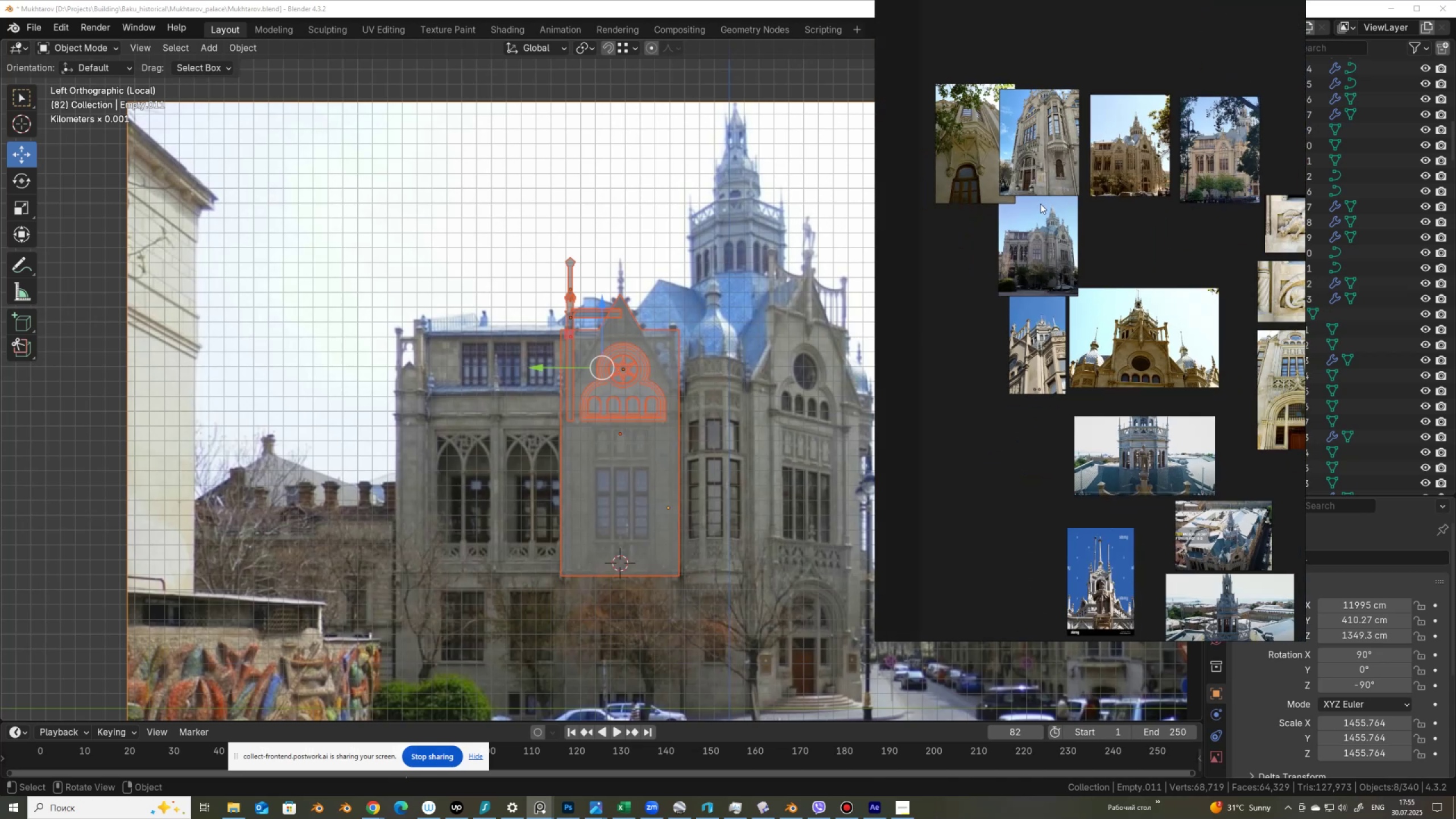 
scroll: coordinate [992, 210], scroll_direction: up, amount: 12.0
 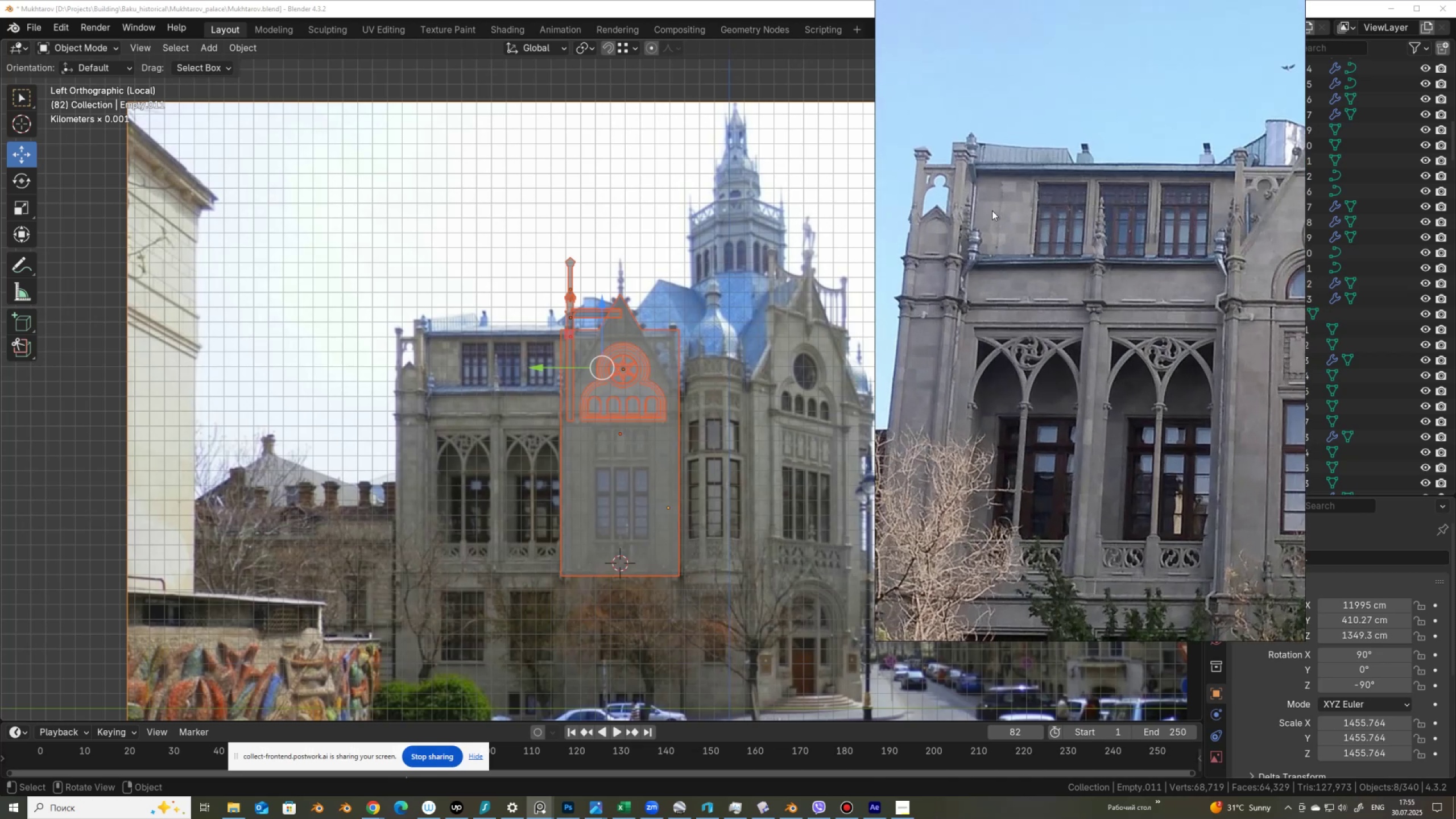 
scroll: coordinate [1065, 326], scroll_direction: down, amount: 9.0
 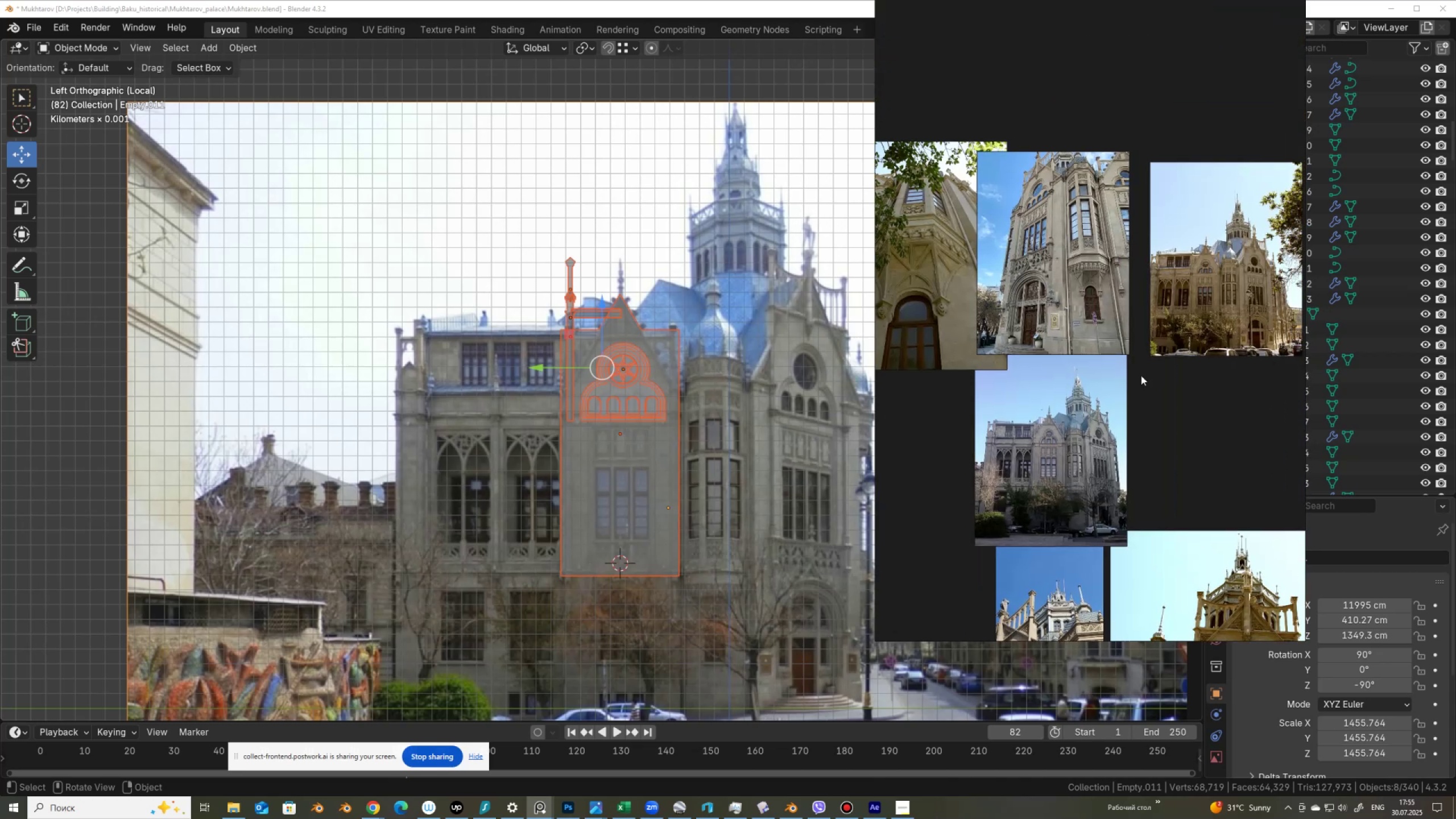 
scroll: coordinate [1124, 286], scroll_direction: up, amount: 11.0
 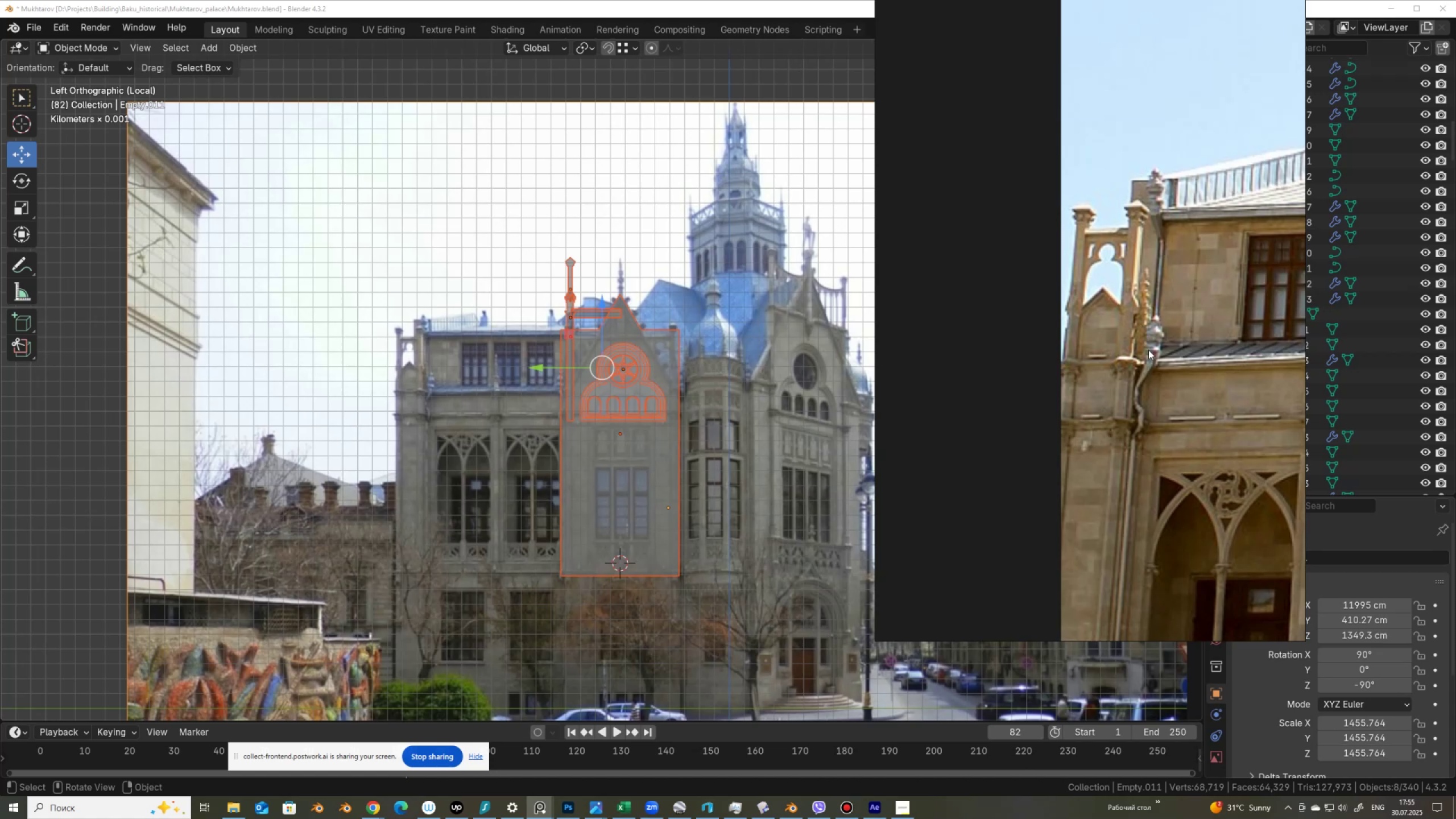 
scroll: coordinate [1148, 350], scroll_direction: down, amount: 3.0
 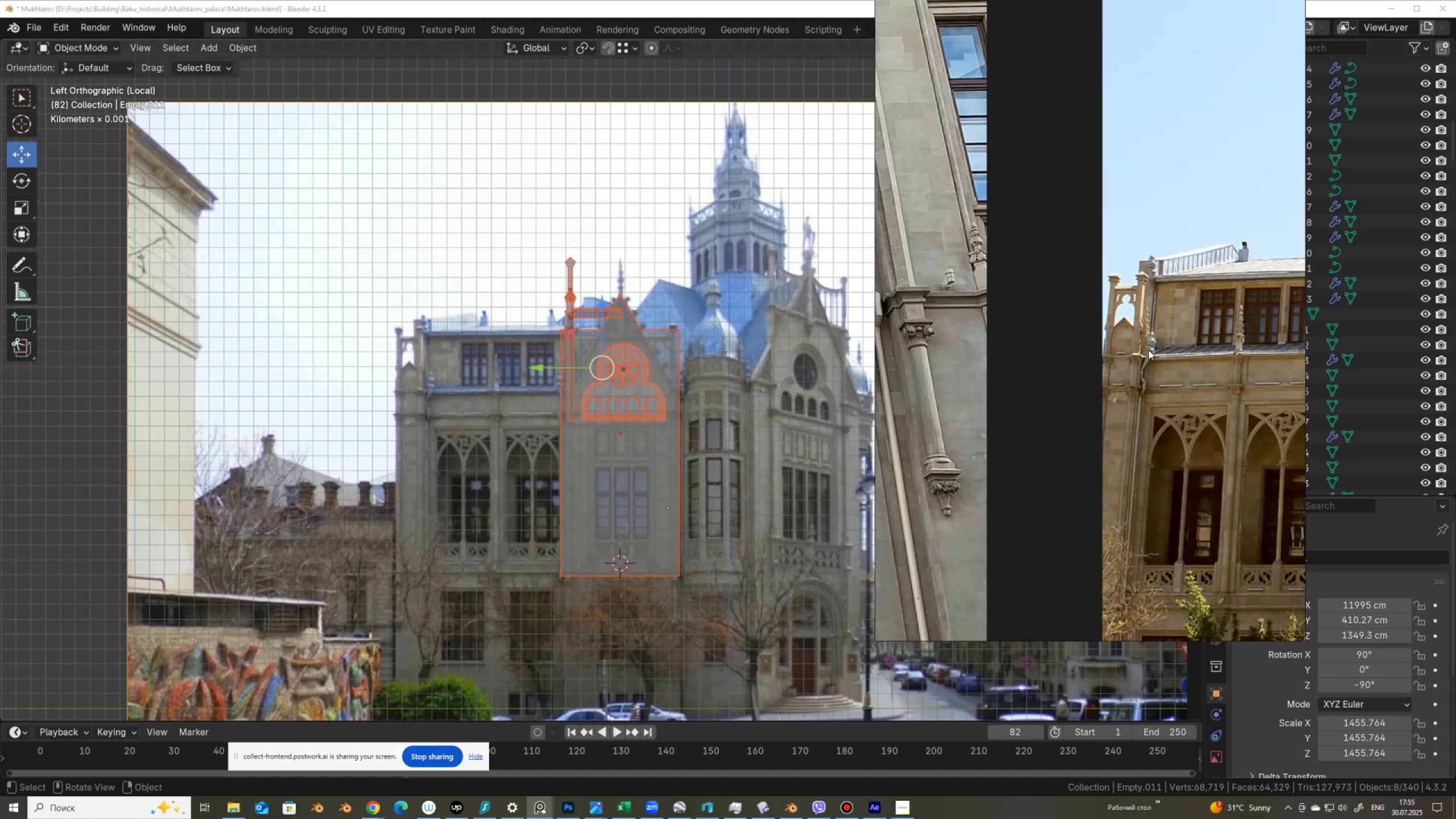 
scroll: coordinate [1148, 350], scroll_direction: up, amount: 3.0
 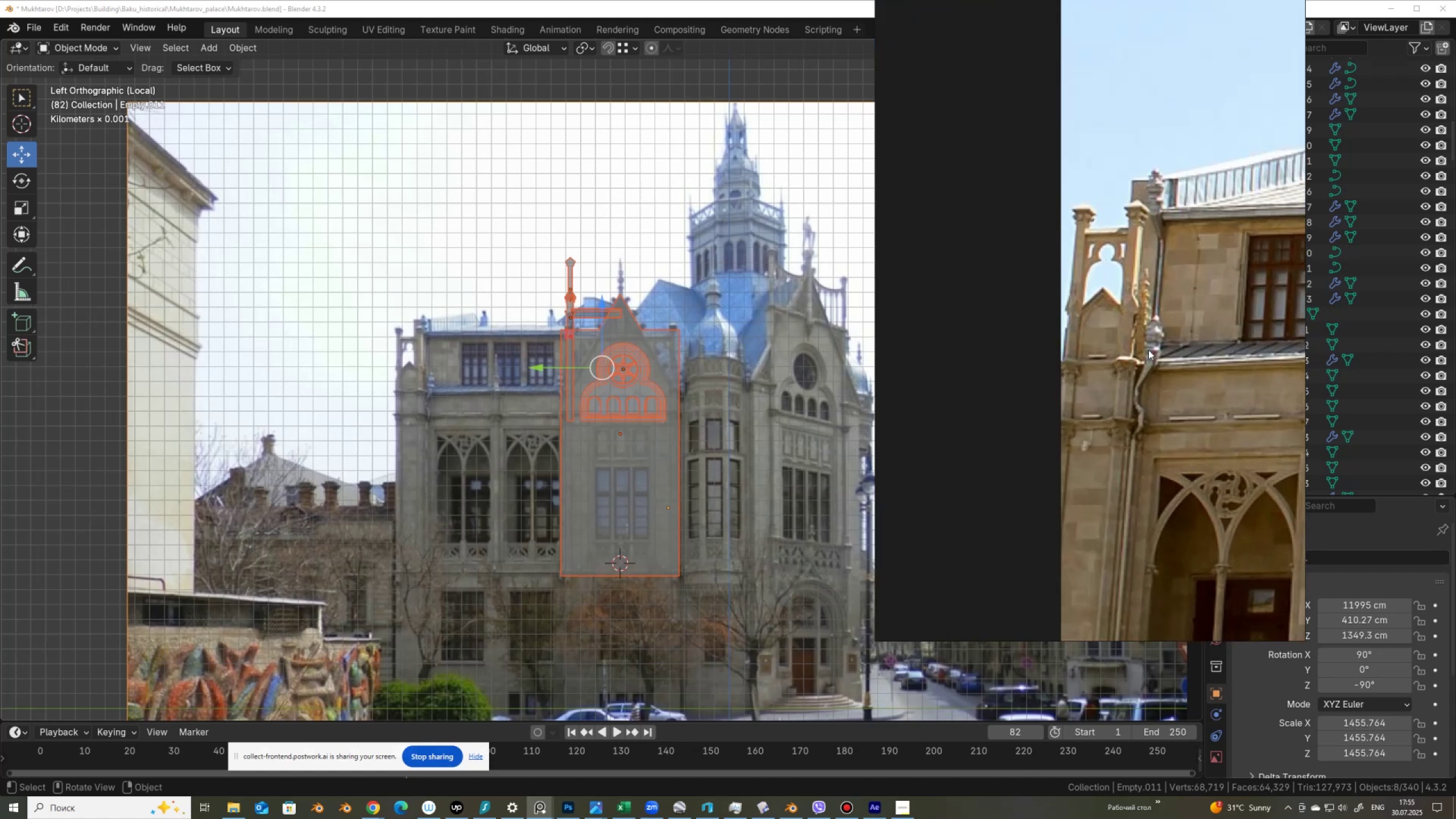 
scroll: coordinate [1148, 350], scroll_direction: down, amount: 8.0
 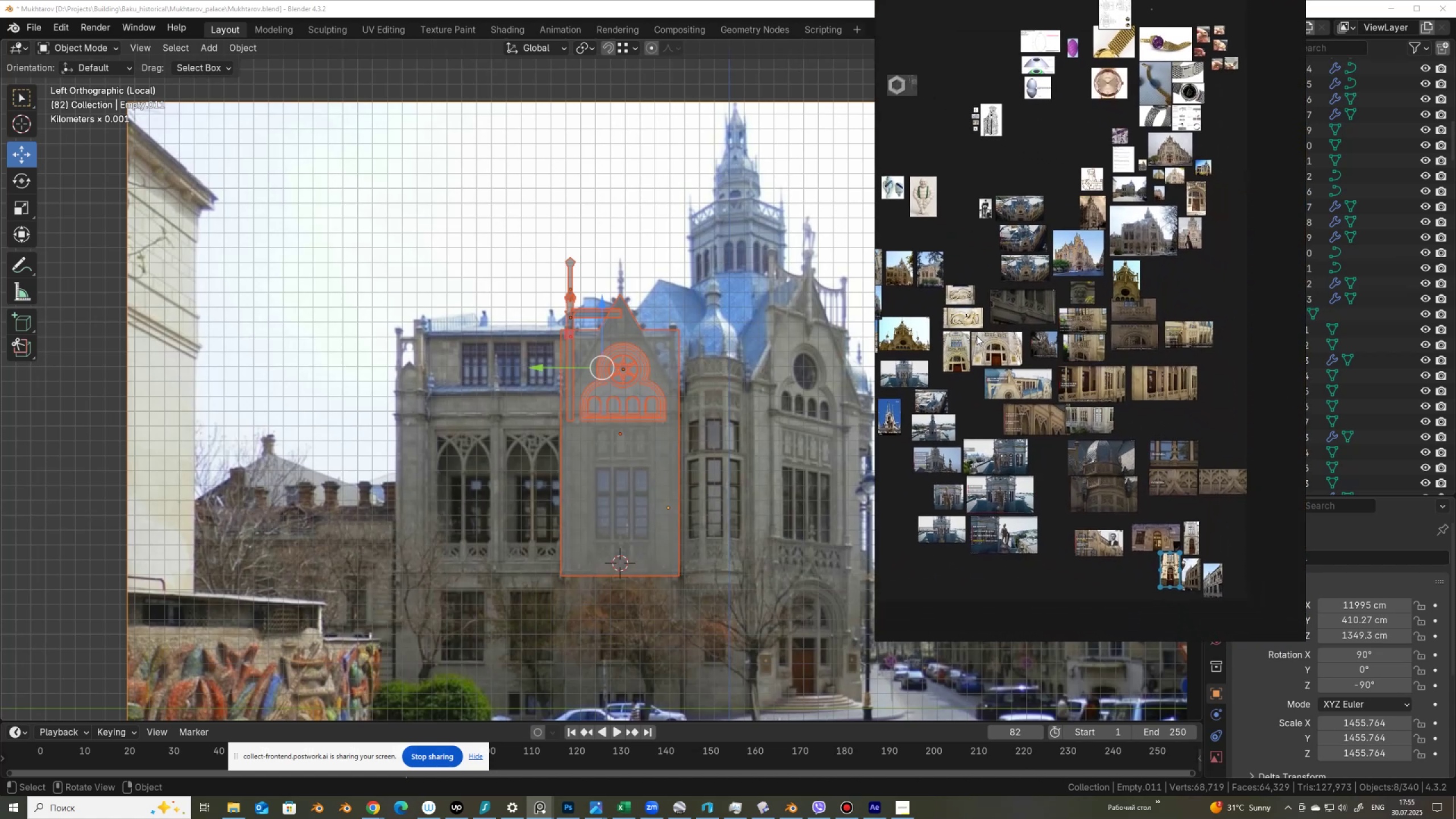 
scroll: coordinate [1155, 456], scroll_direction: up, amount: 4.0
 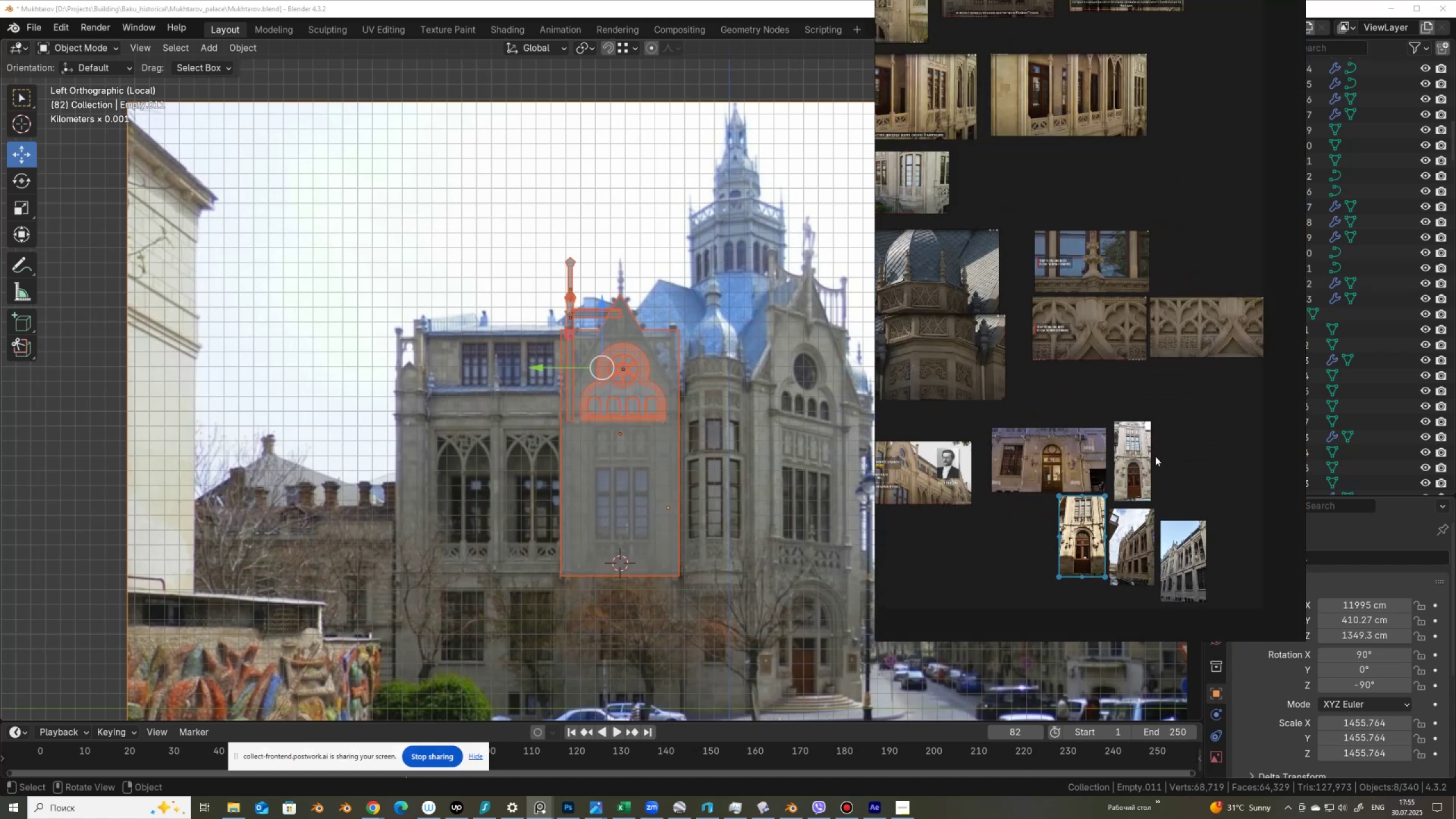 
scroll: coordinate [1155, 456], scroll_direction: down, amount: 2.0
 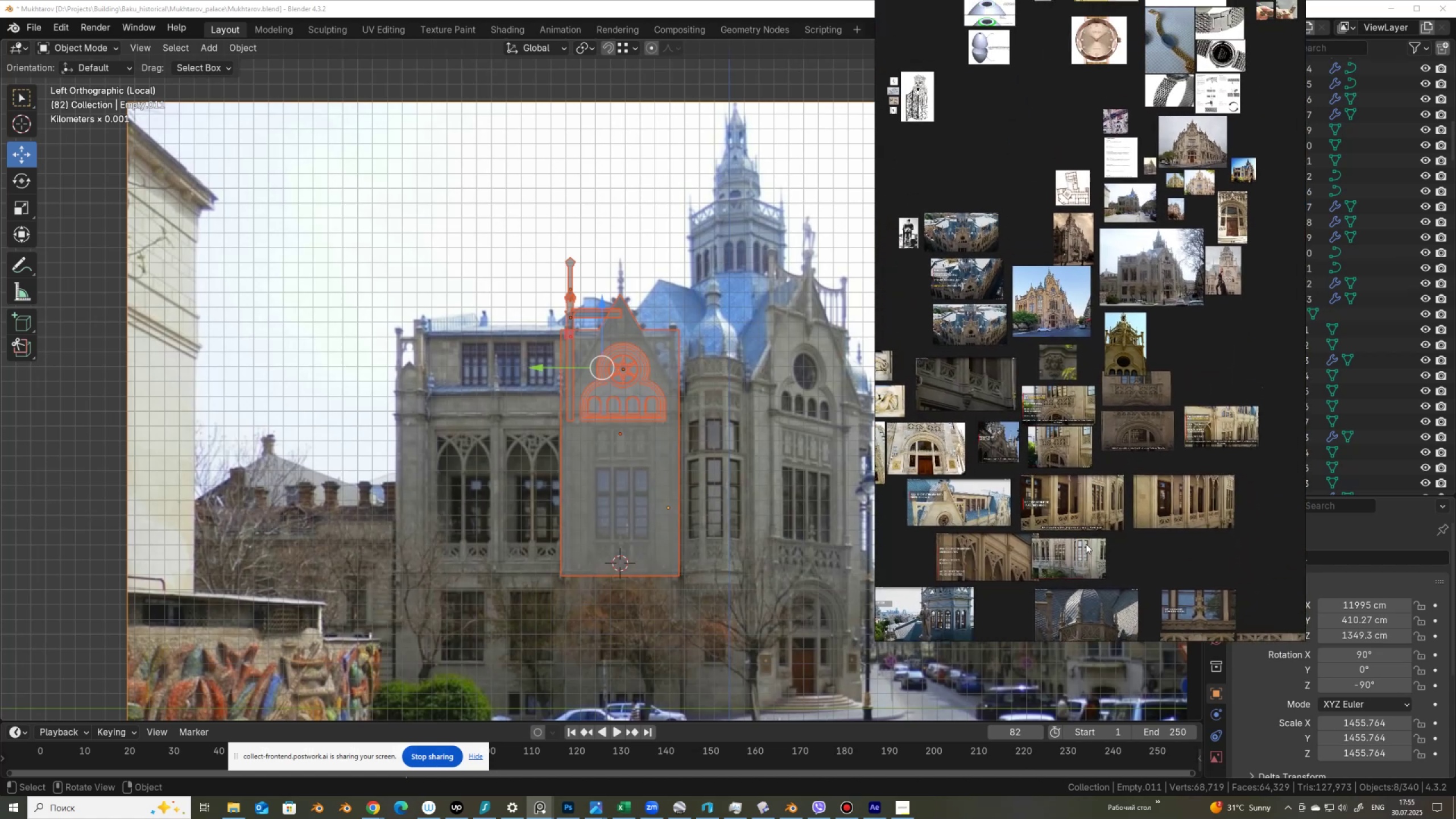 
scroll: coordinate [1106, 274], scroll_direction: up, amount: 13.0
 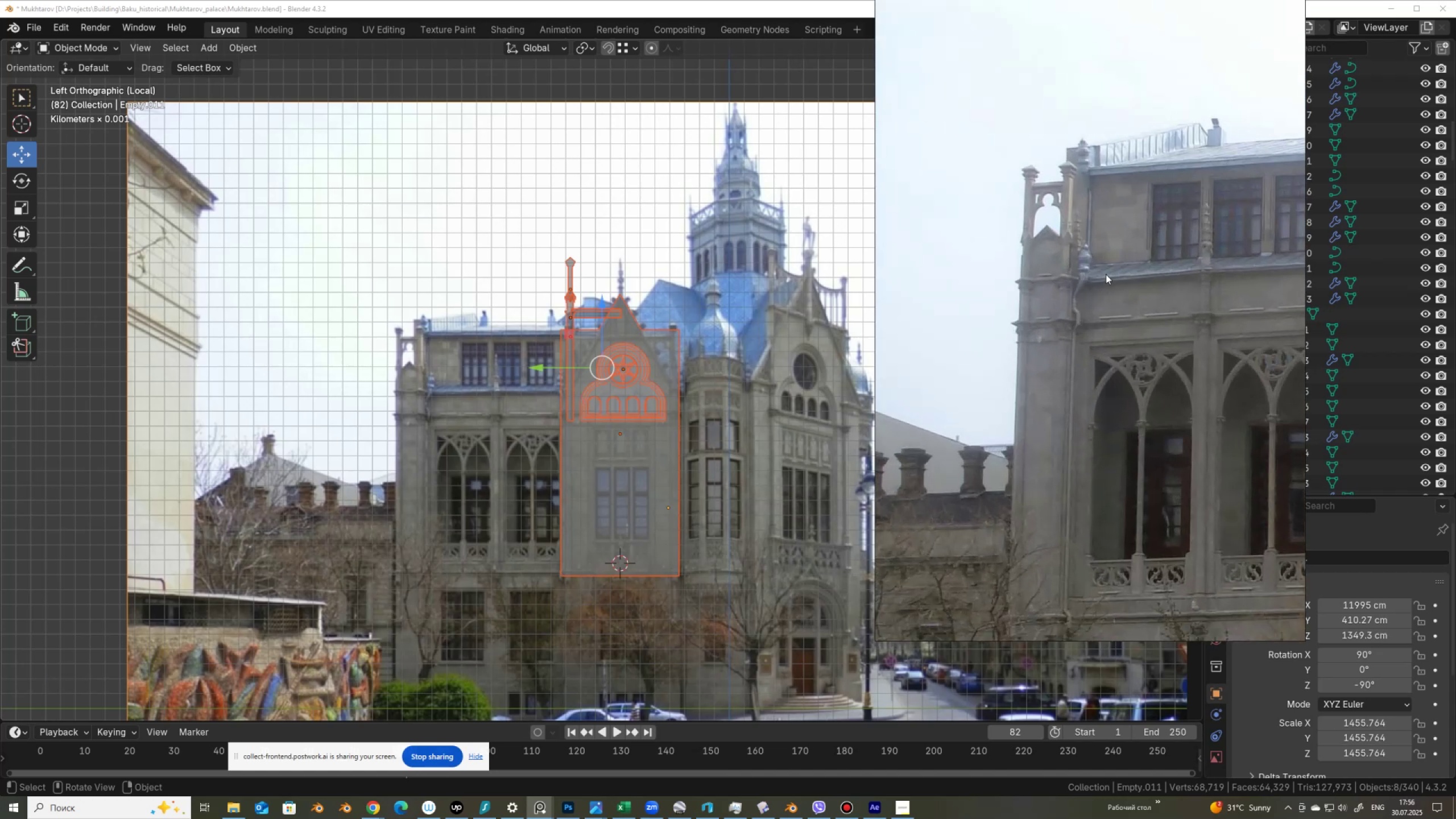 
scroll: coordinate [1106, 274], scroll_direction: down, amount: 10.0
 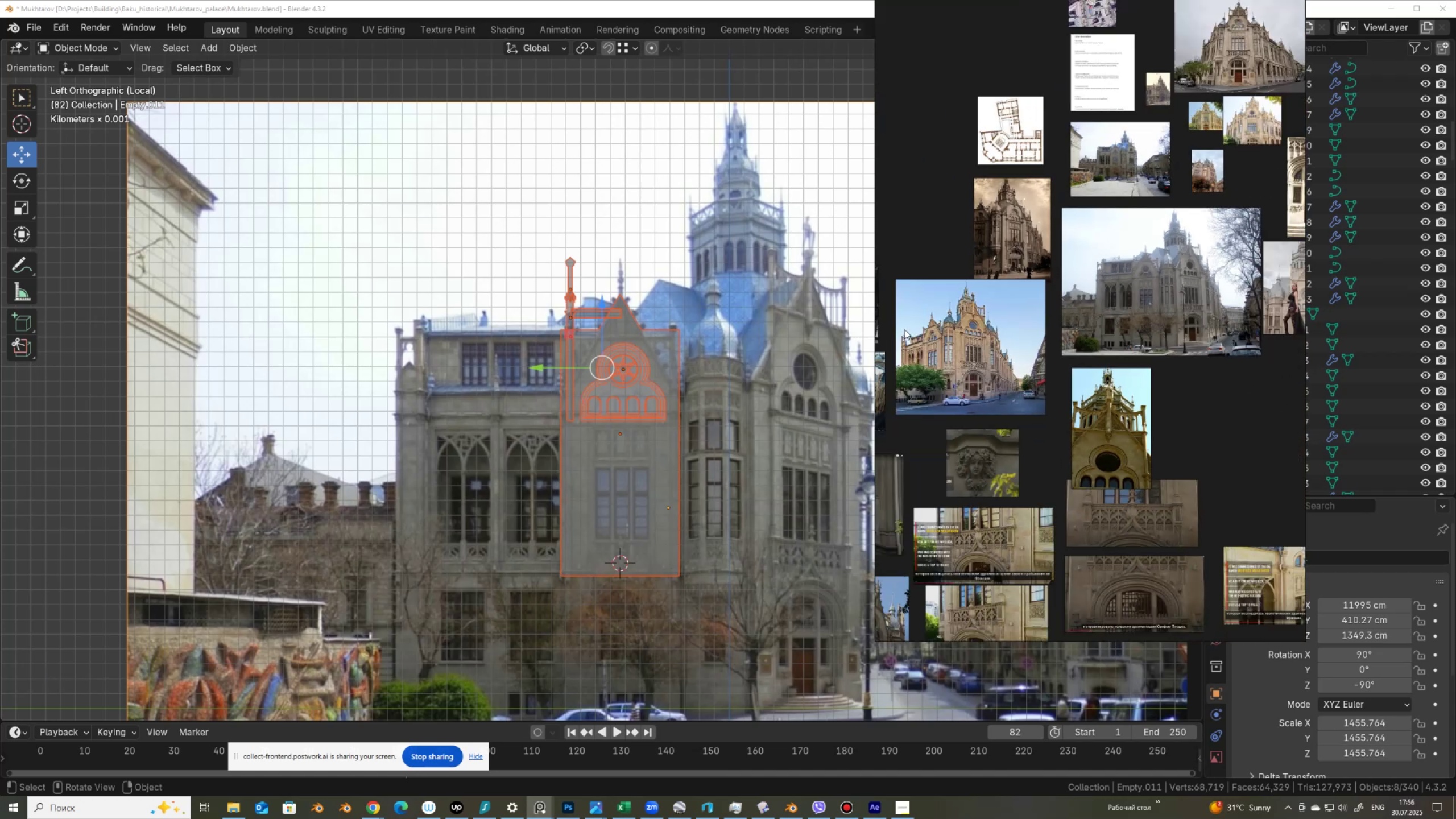 
scroll: coordinate [1053, 392], scroll_direction: up, amount: 15.0
 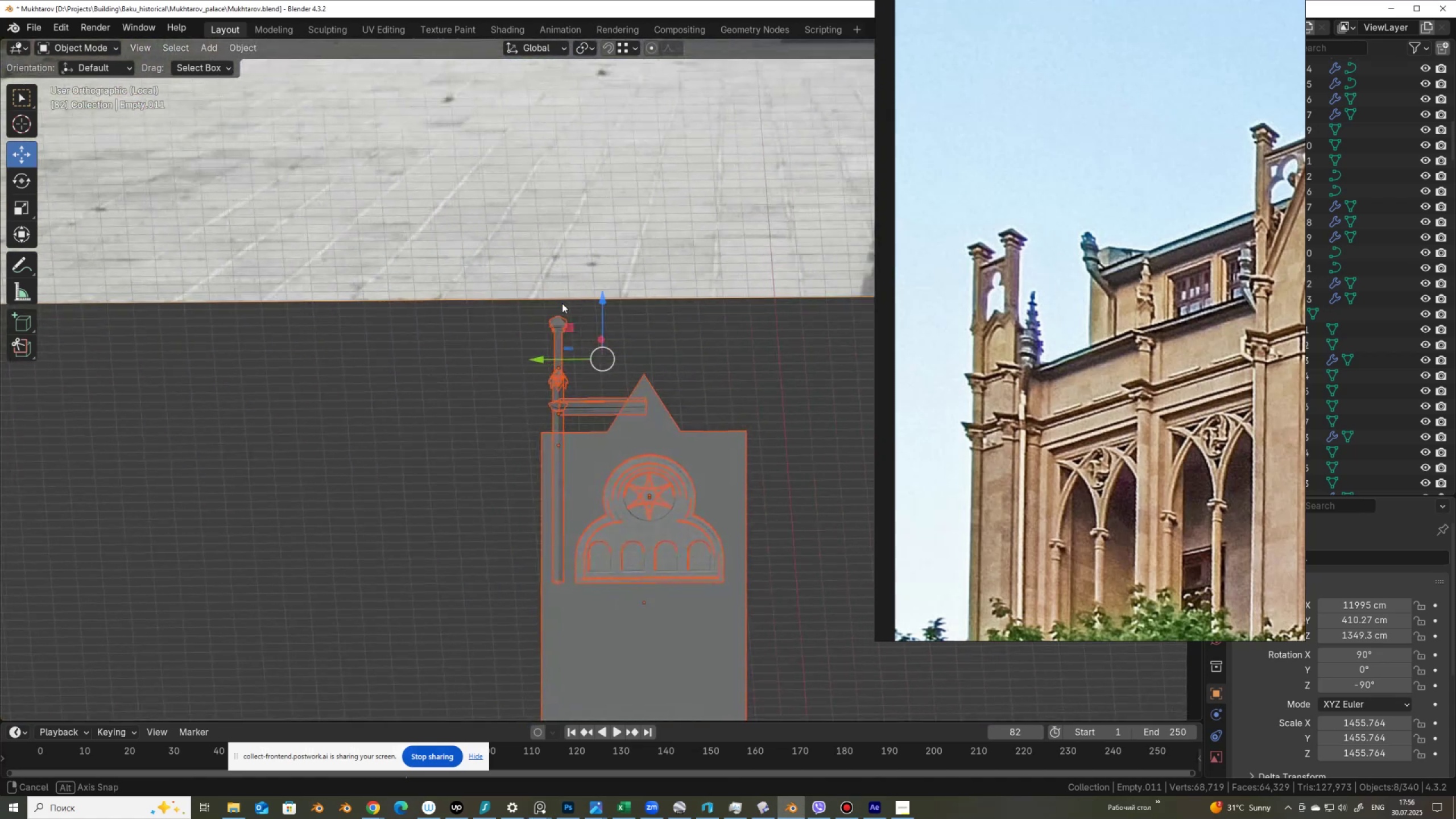 
wait(28.56)
 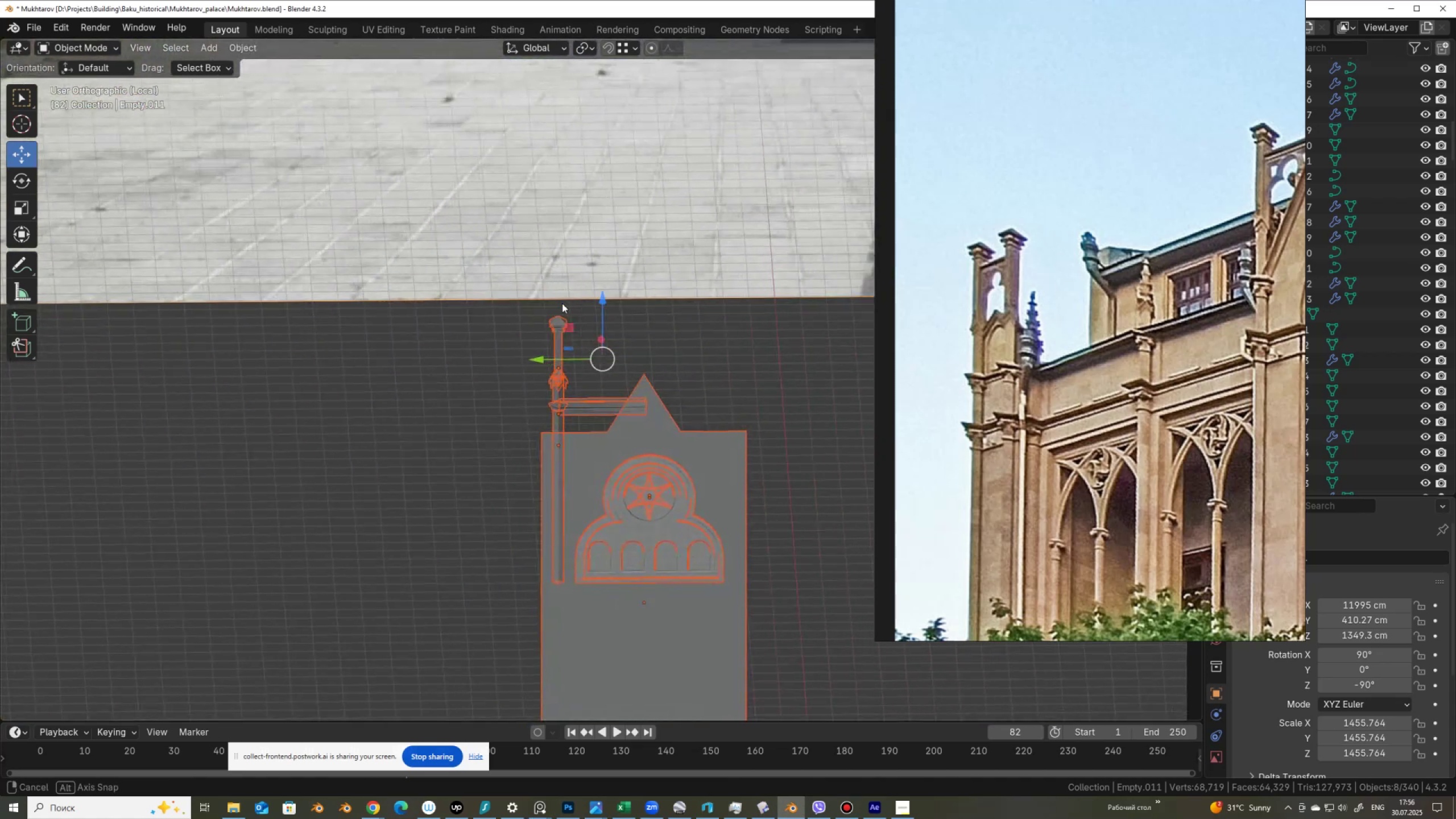 
scroll: coordinate [1045, 334], scroll_direction: down, amount: 11.0
 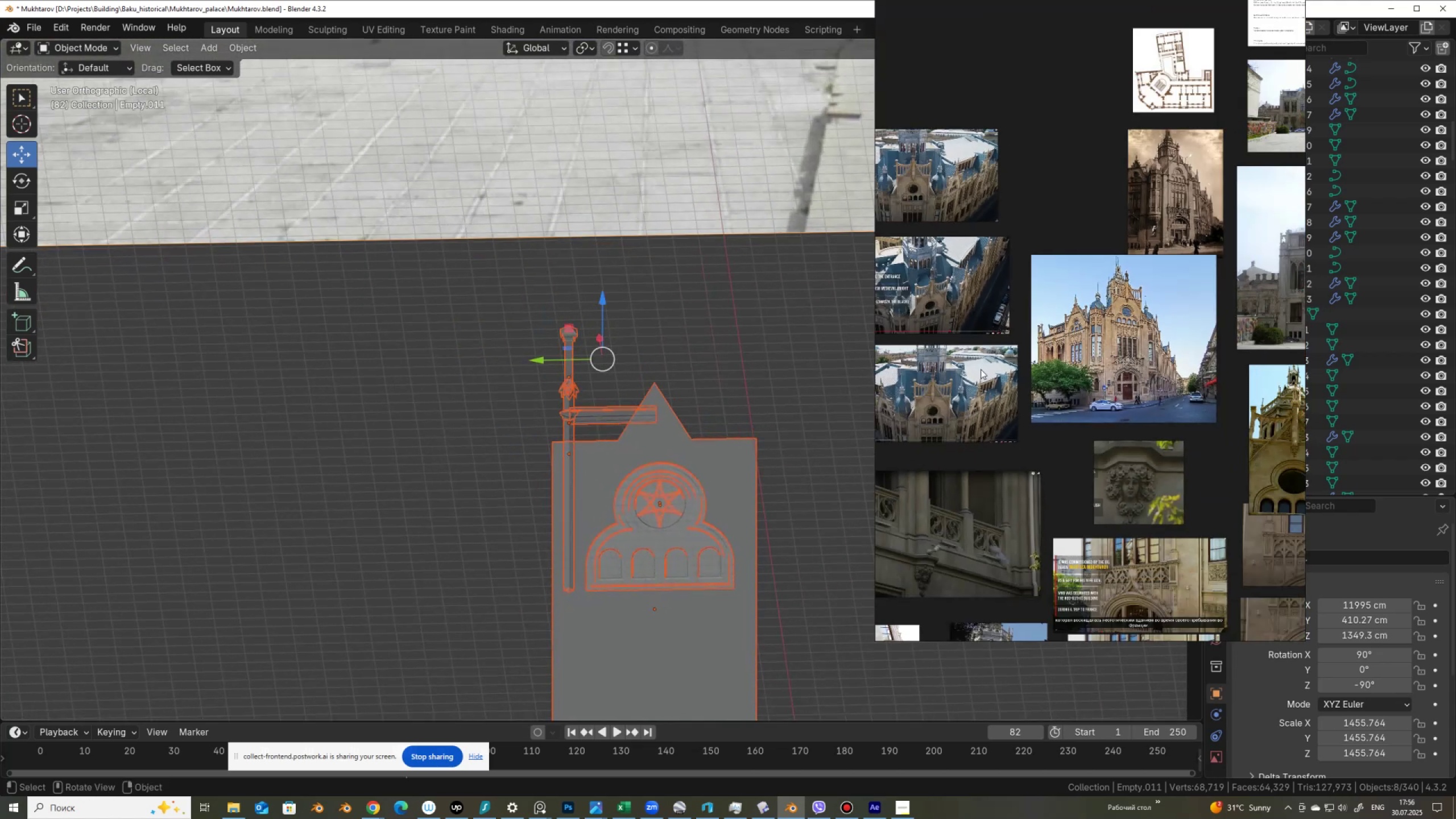 
scroll: coordinate [1101, 376], scroll_direction: up, amount: 12.0
 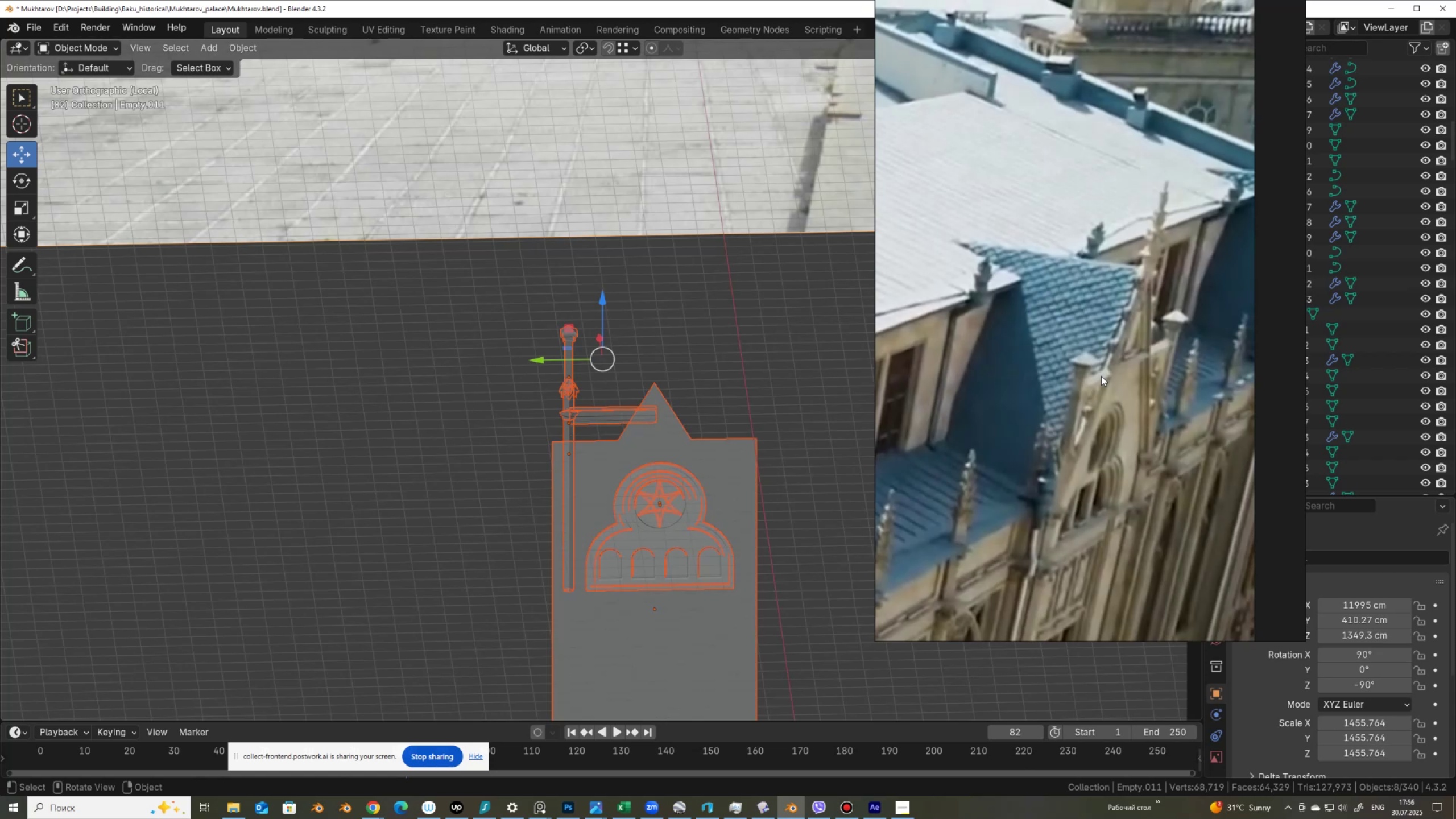 
scroll: coordinate [1101, 376], scroll_direction: down, amount: 4.0
 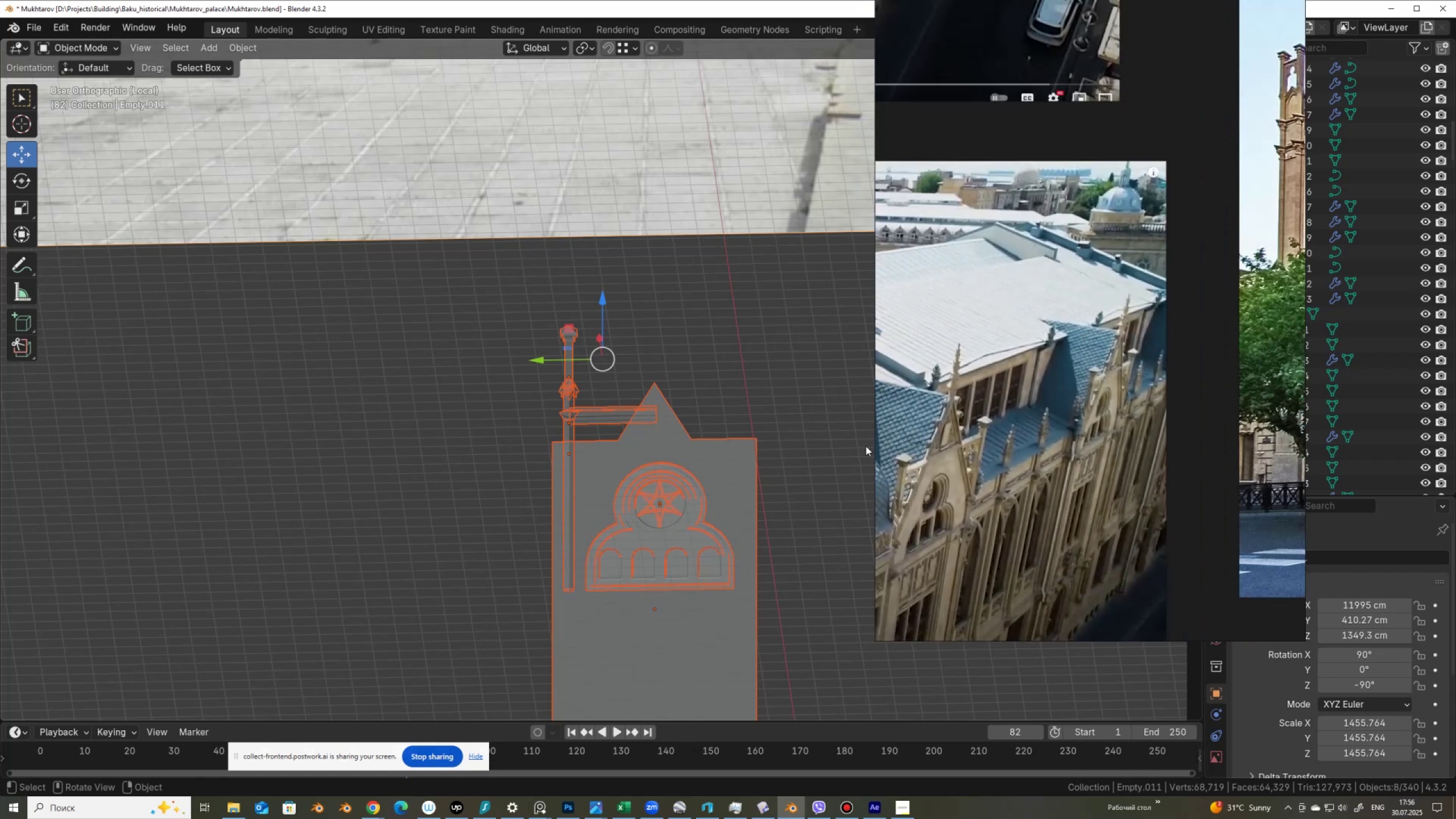 
scroll: coordinate [941, 449], scroll_direction: up, amount: 3.0
 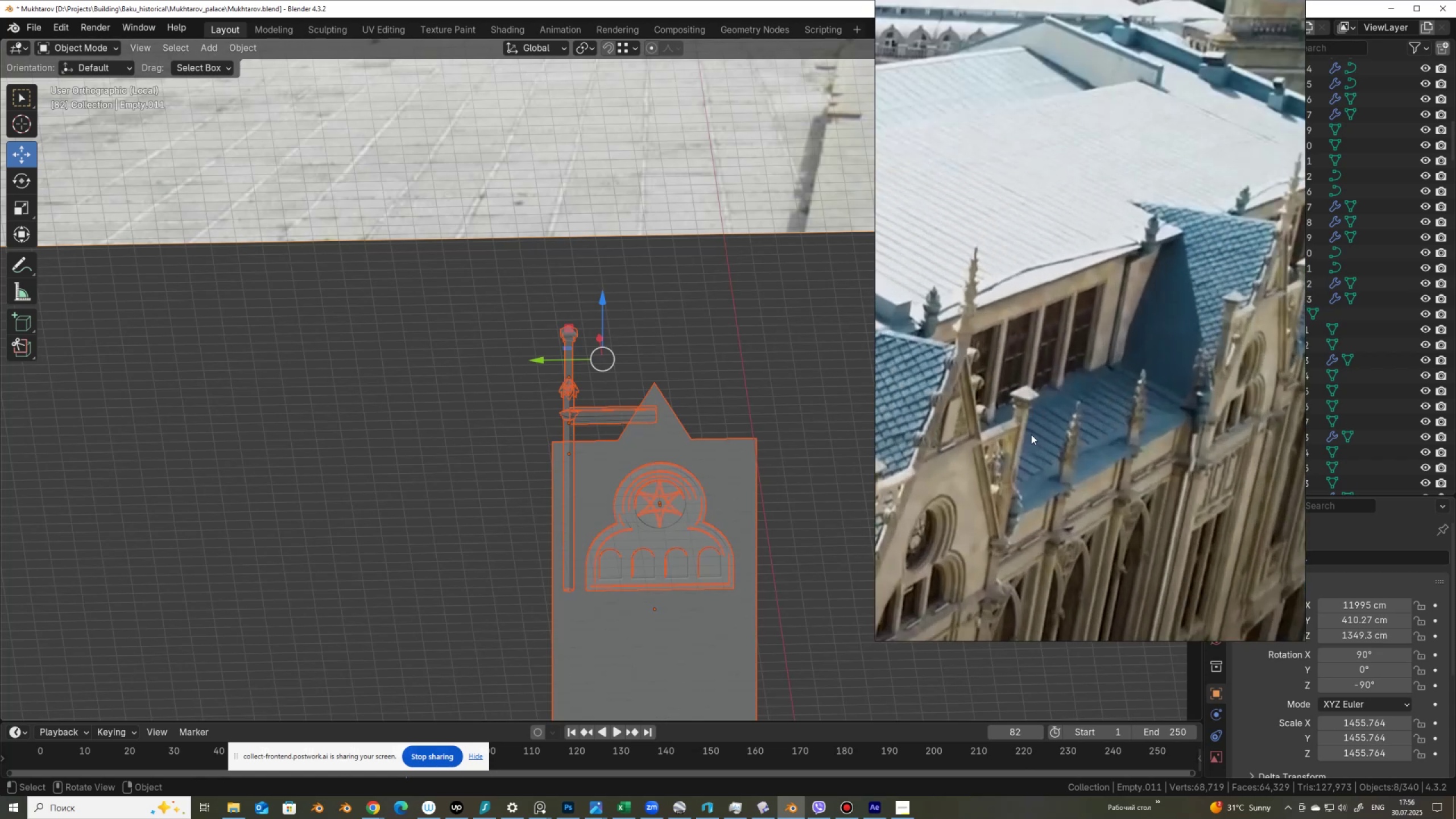 
scroll: coordinate [1070, 421], scroll_direction: down, amount: 1.0
 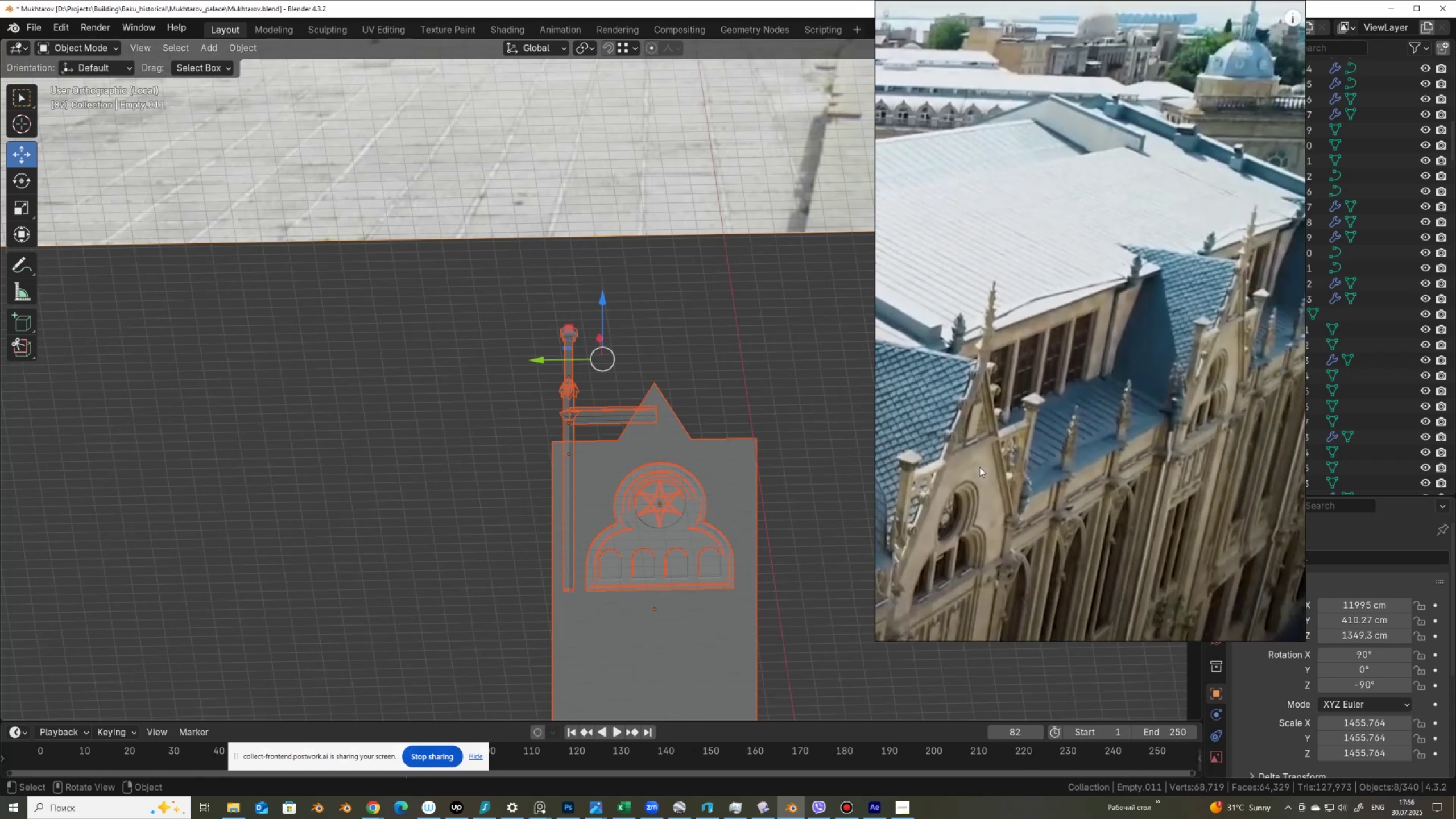 
scroll: coordinate [945, 548], scroll_direction: up, amount: 1.0
 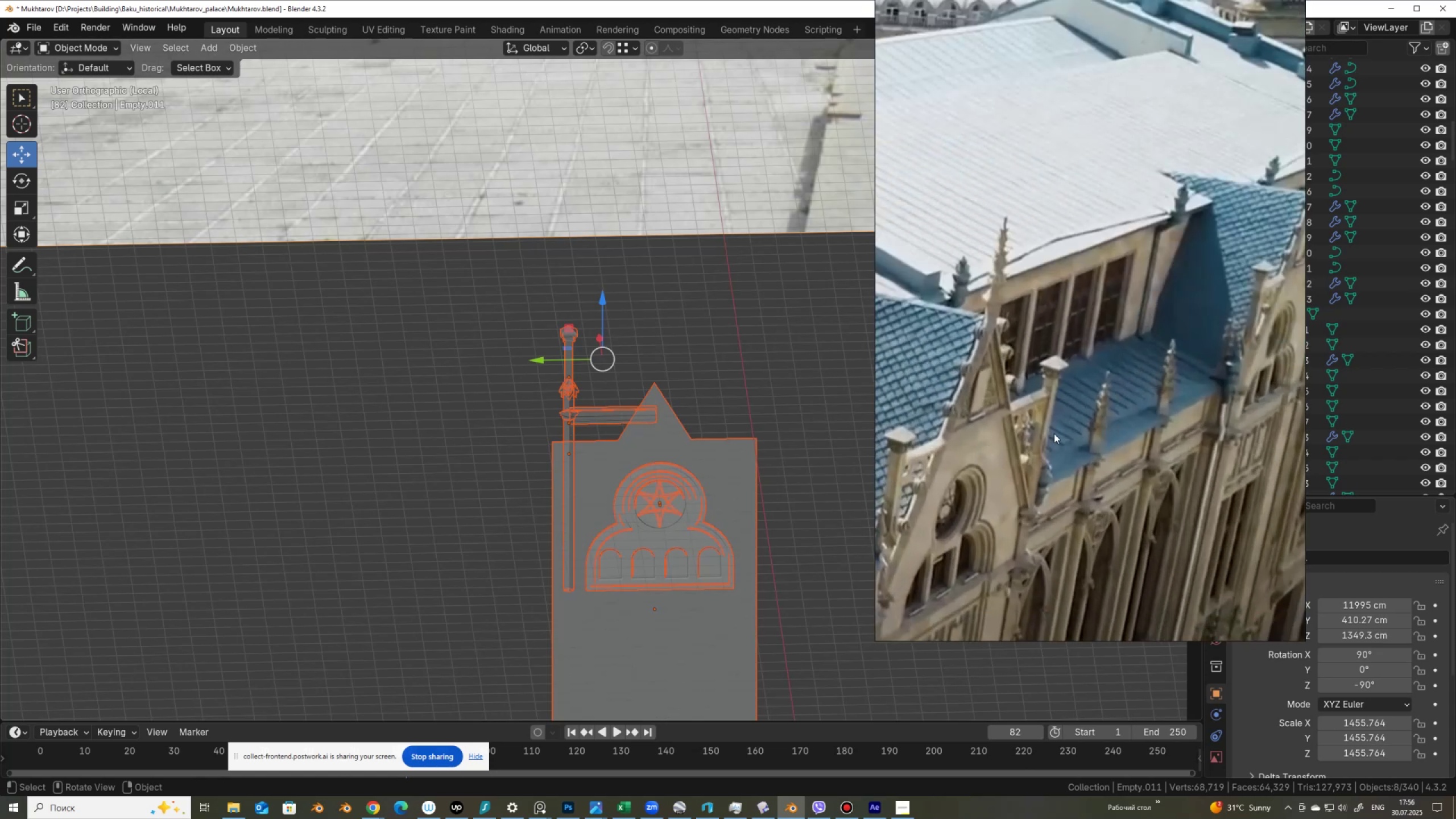 
scroll: coordinate [1046, 415], scroll_direction: down, amount: 12.0
 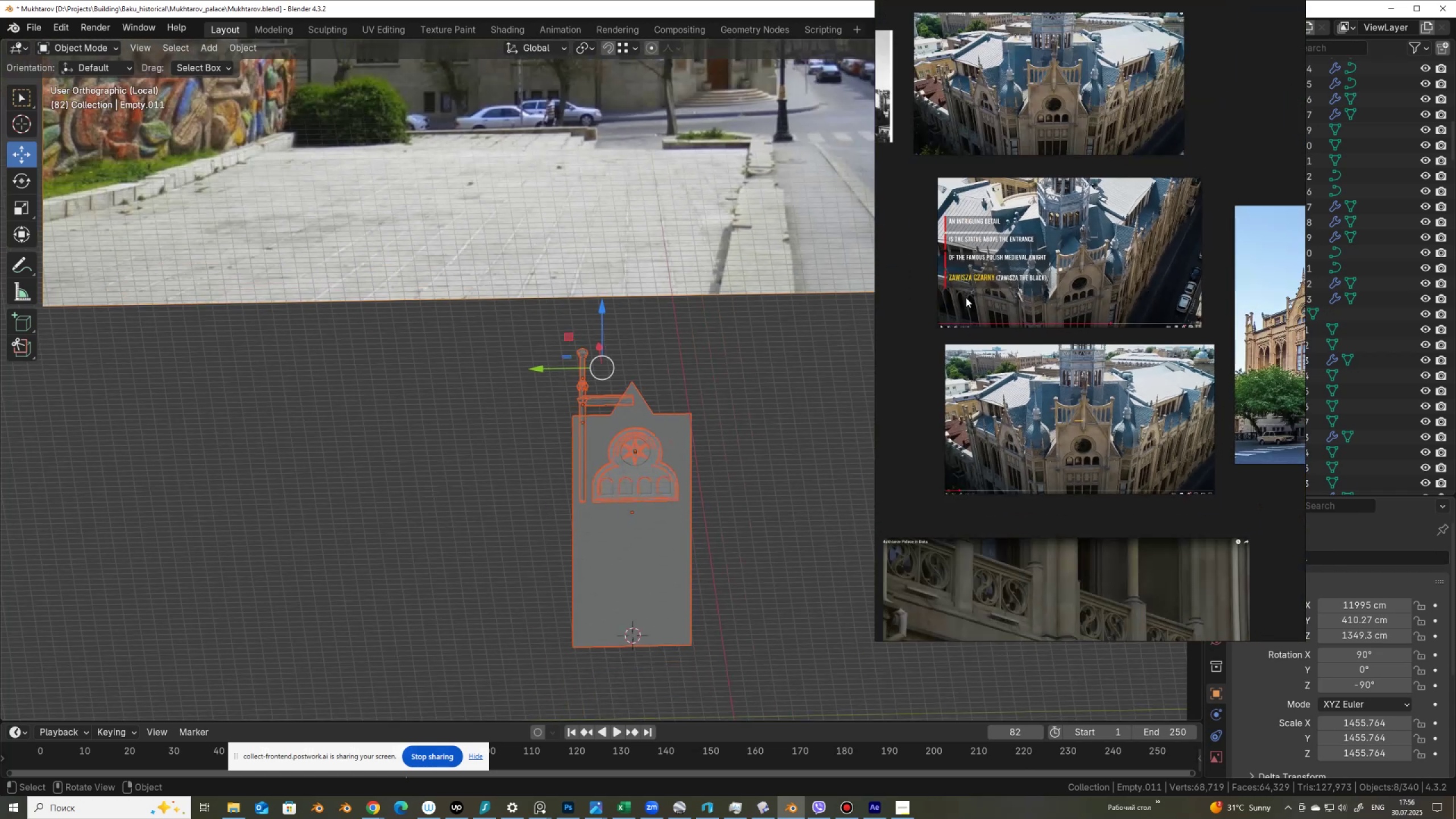 
scroll: coordinate [1199, 192], scroll_direction: up, amount: 10.0
 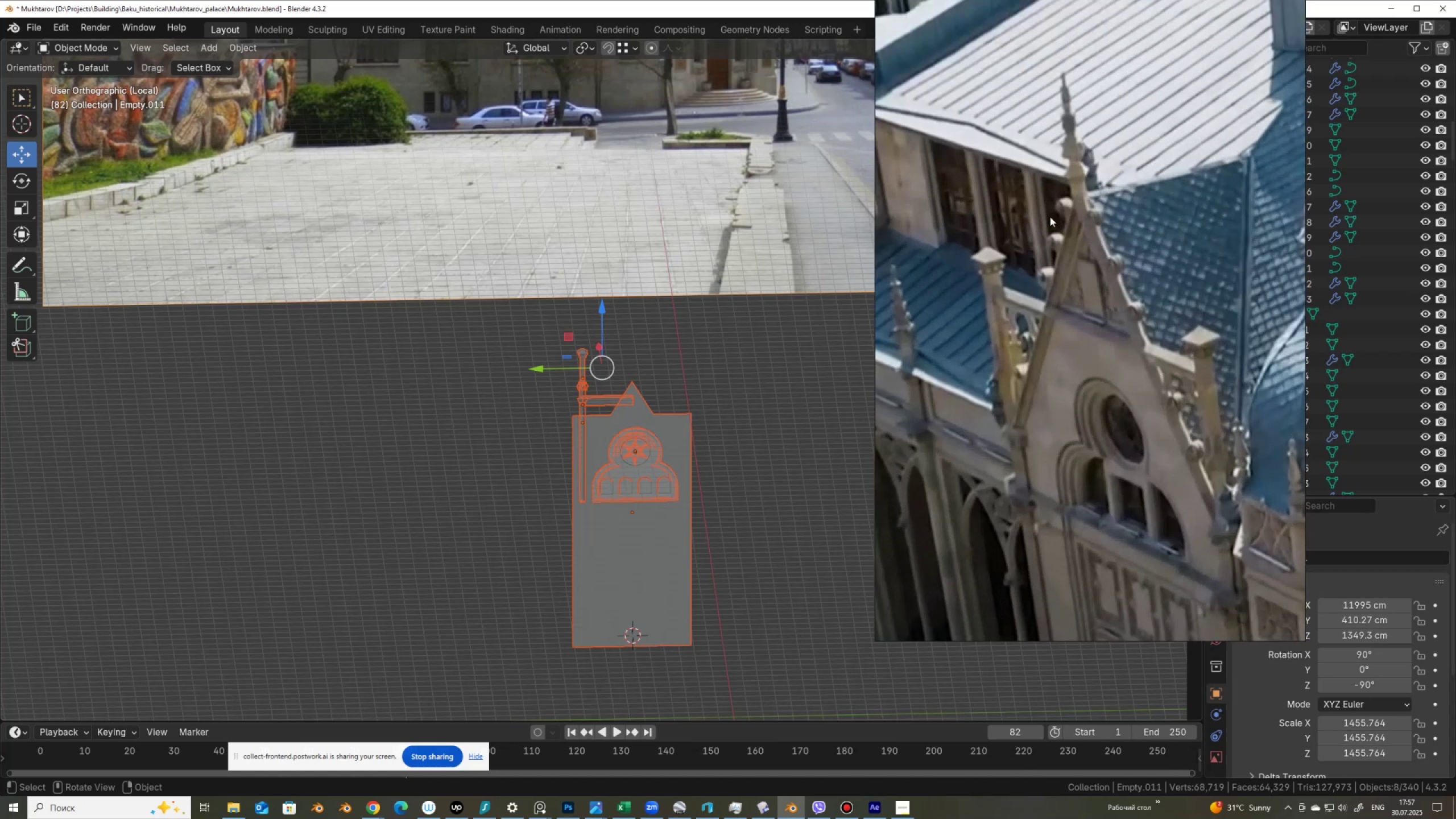 
scroll: coordinate [951, 241], scroll_direction: down, amount: 7.0
 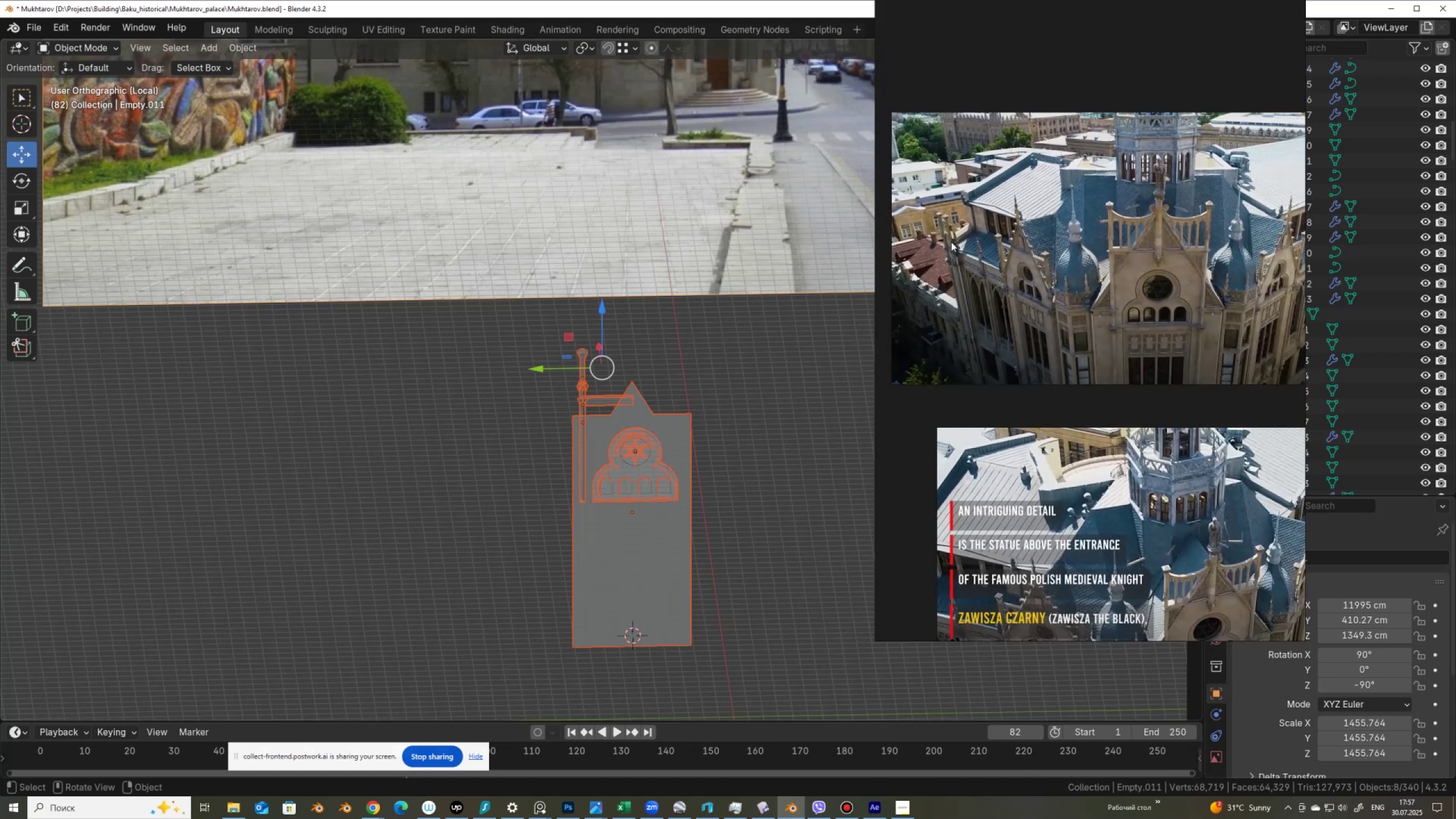 
scroll: coordinate [1235, 212], scroll_direction: up, amount: 4.0
 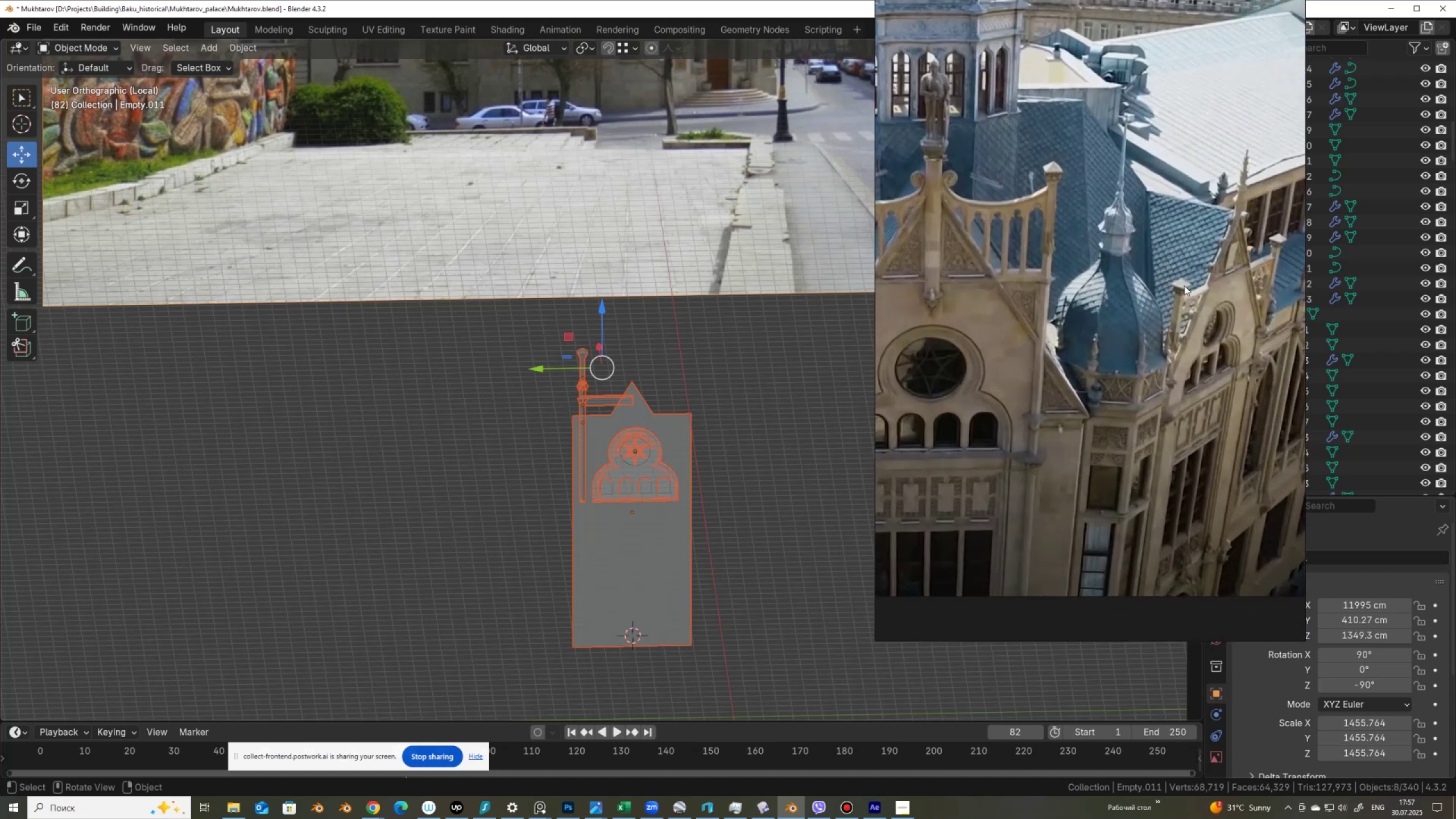 
scroll: coordinate [1068, 363], scroll_direction: down, amount: 12.0
 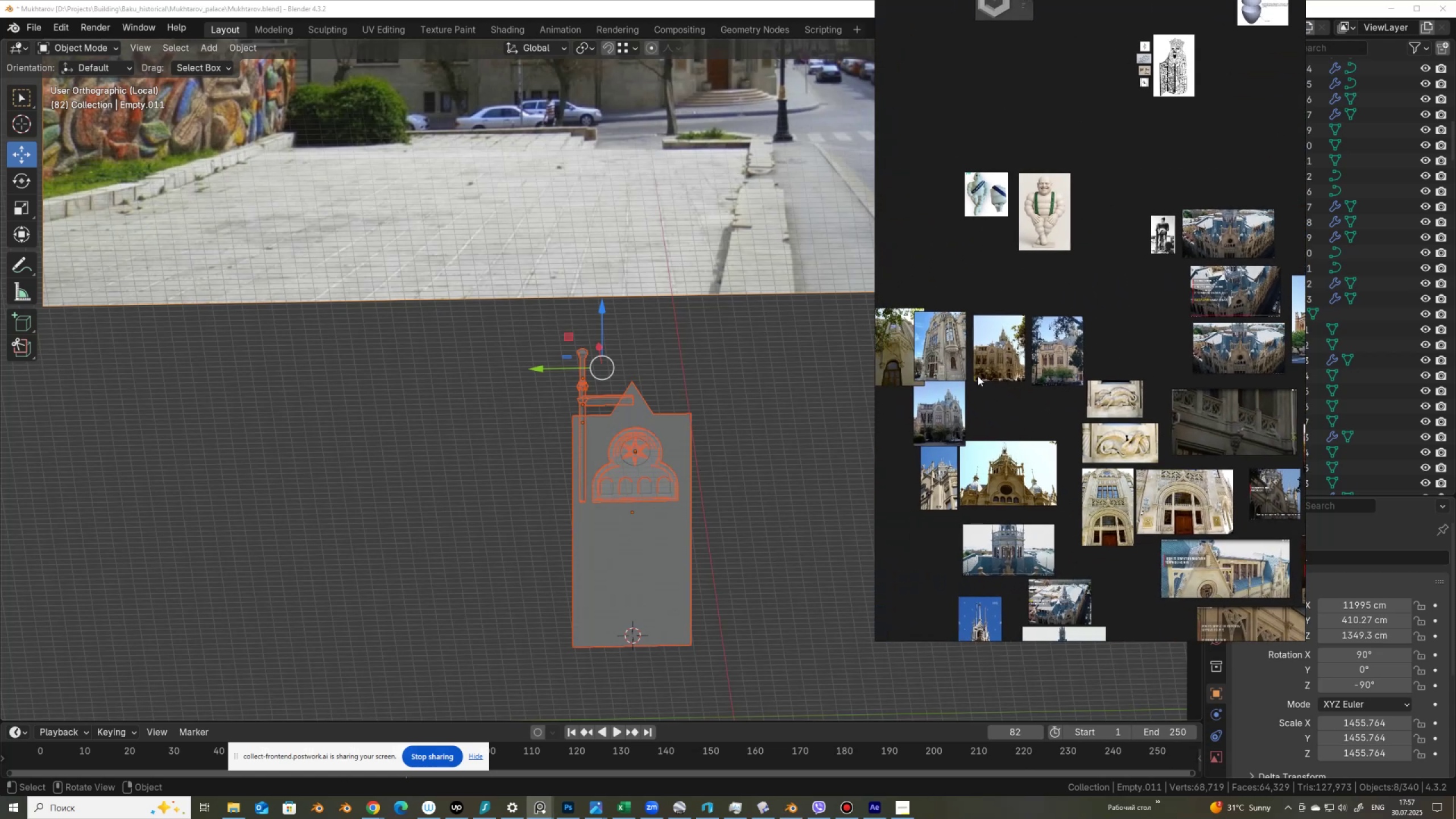 
scroll: coordinate [1016, 274], scroll_direction: up, amount: 17.0
 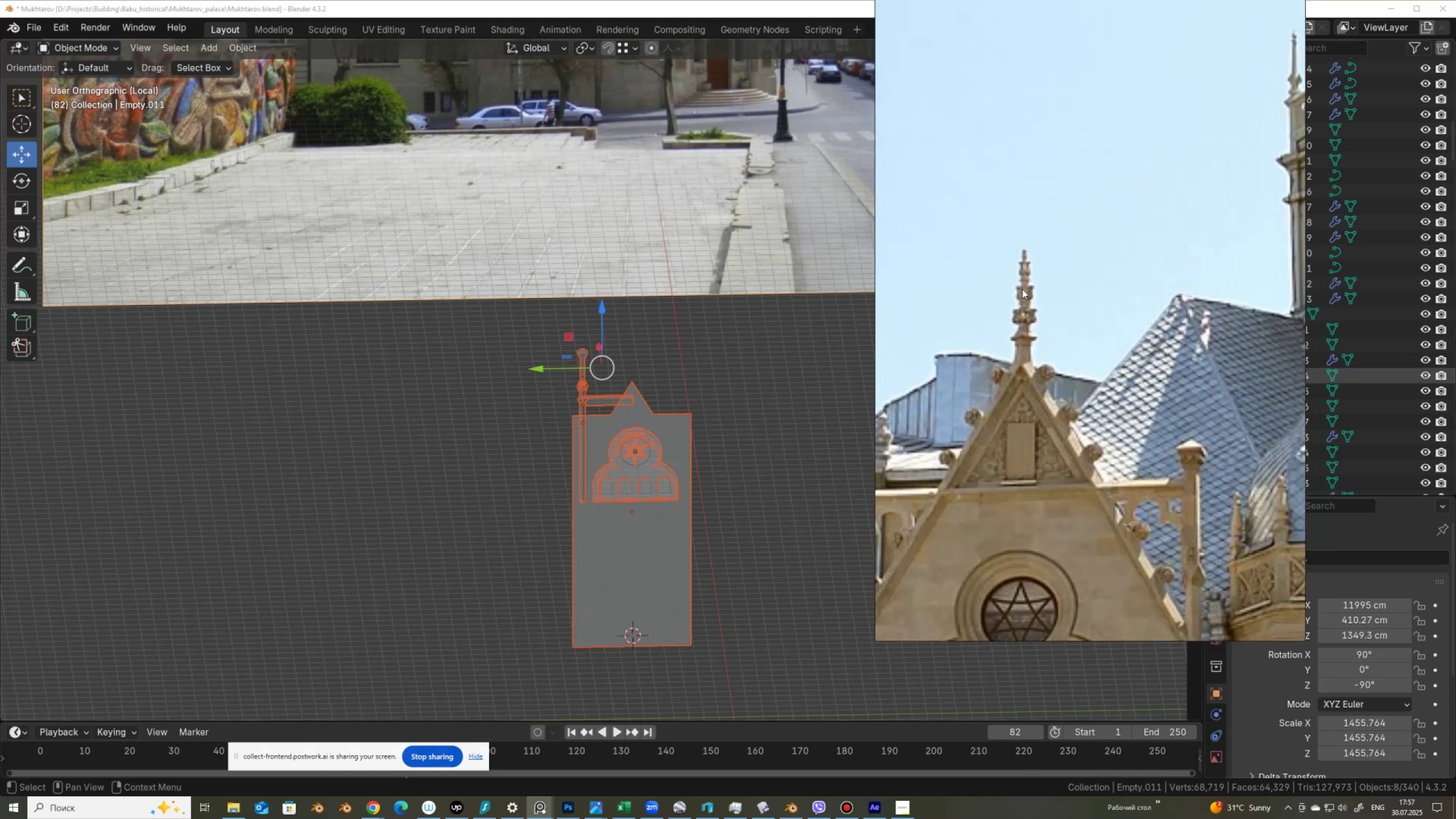 
scroll: coordinate [1025, 289], scroll_direction: down, amount: 6.0
 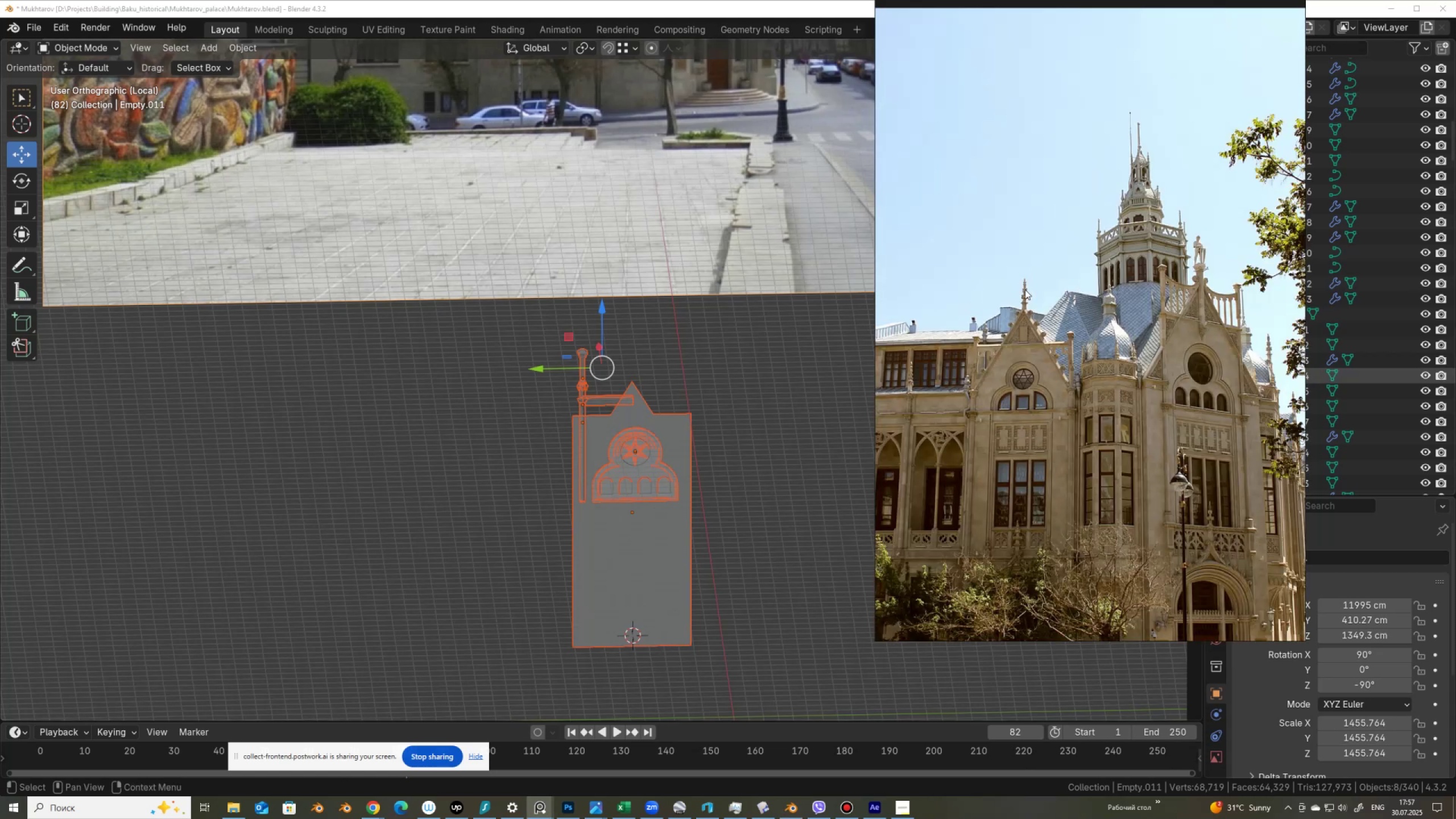 
scroll: coordinate [1035, 301], scroll_direction: up, amount: 2.0
 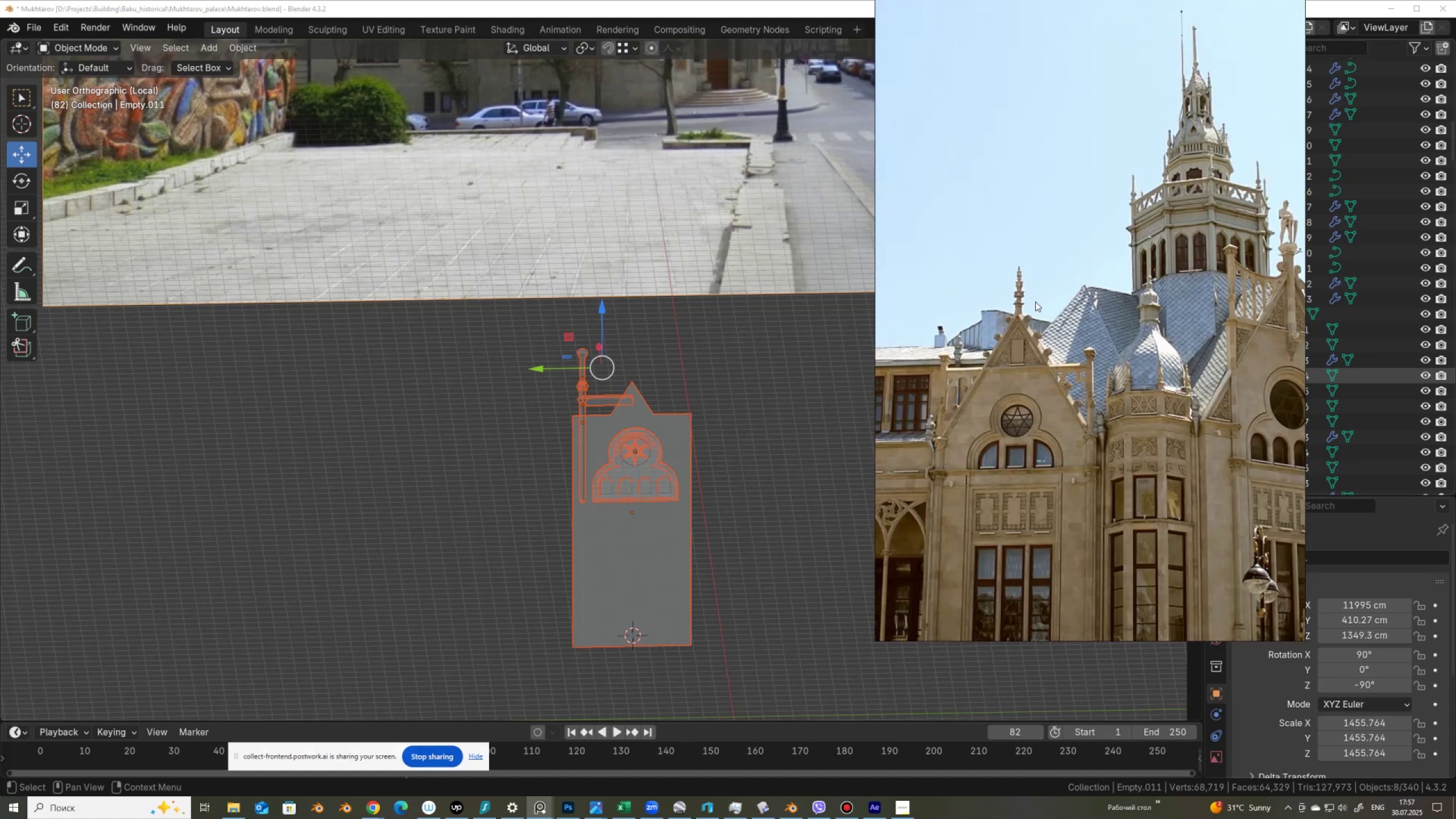 
scroll: coordinate [1035, 301], scroll_direction: down, amount: 2.0
 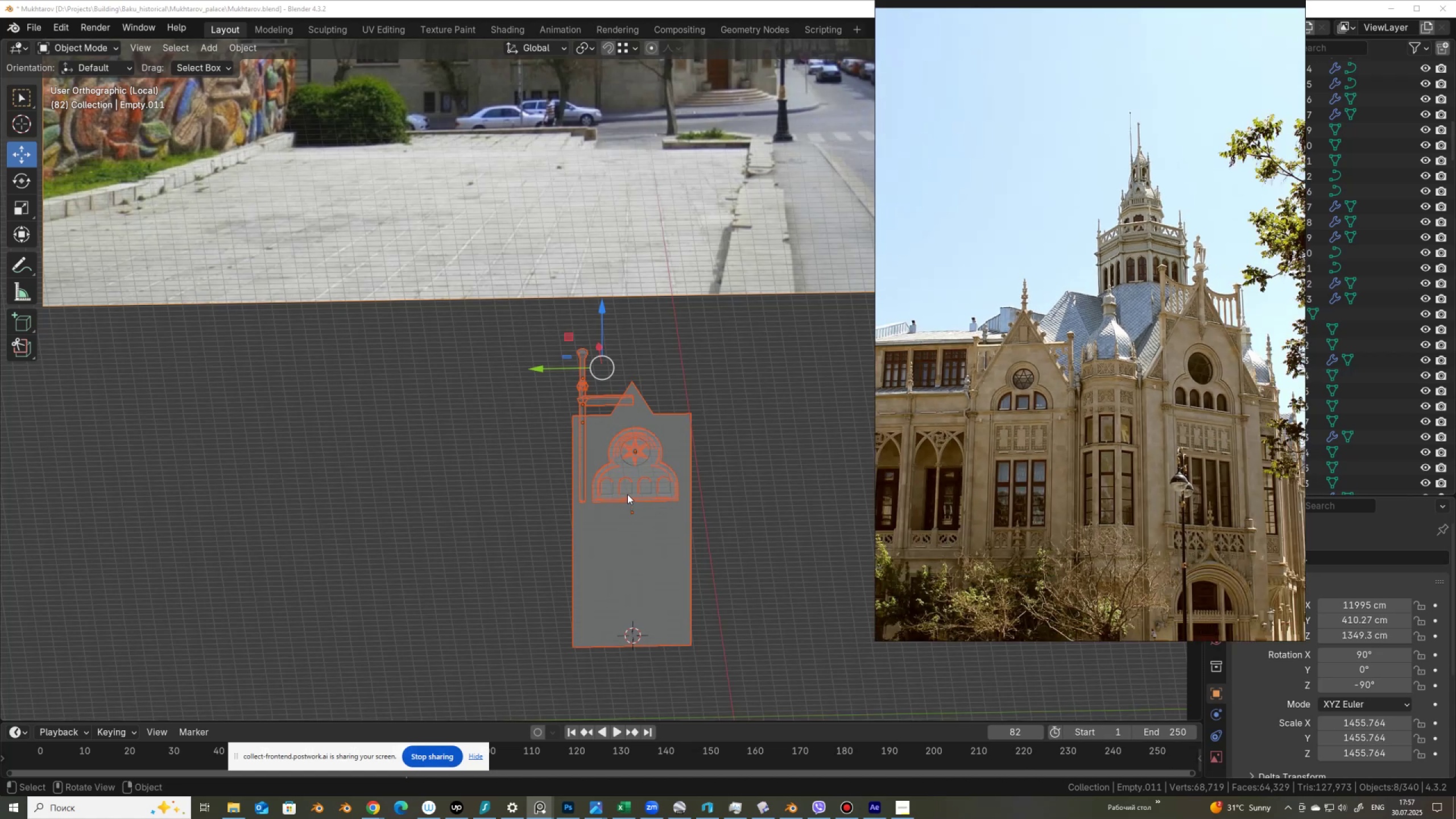 
wait(6.11)
 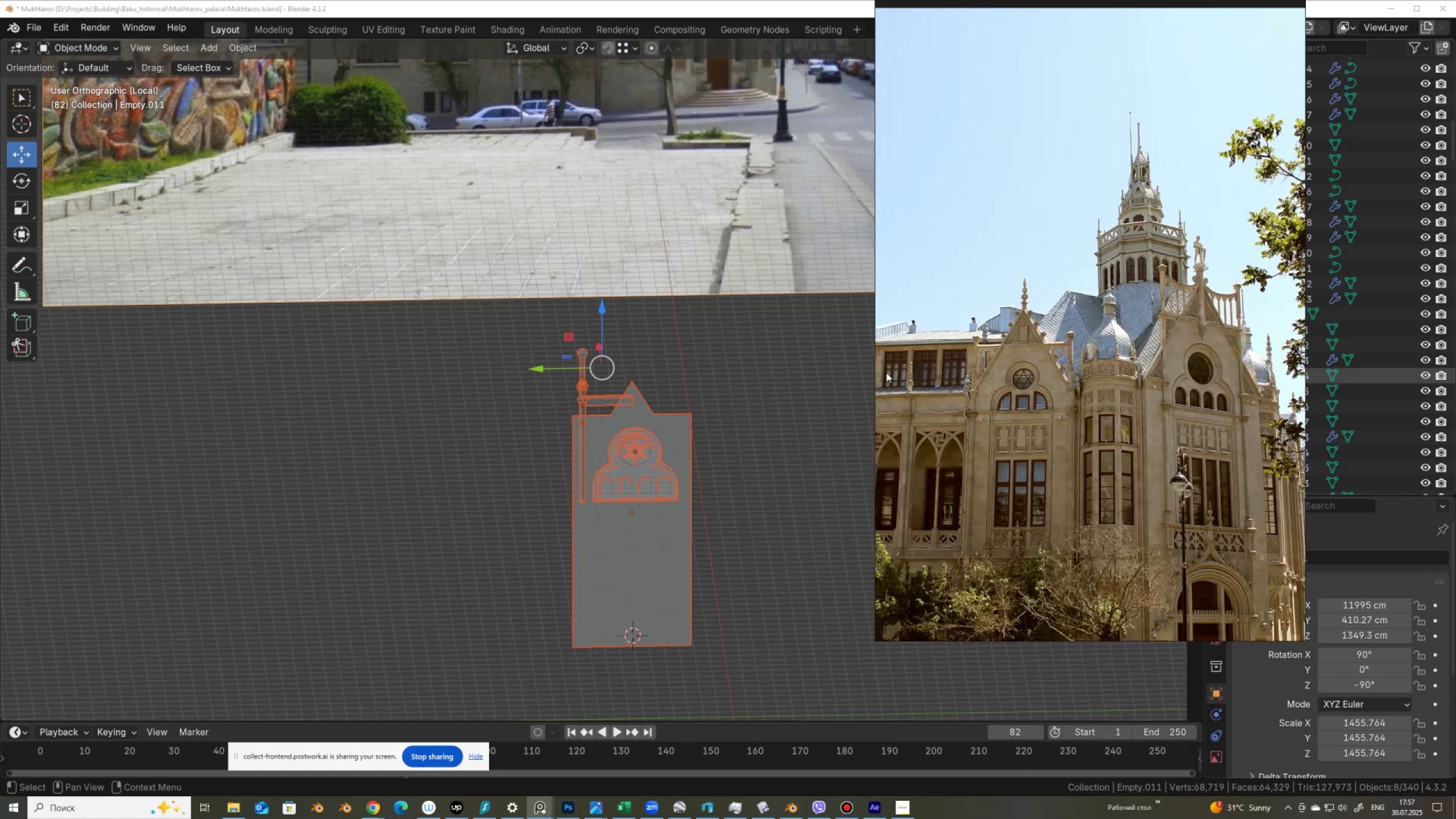 
scroll: coordinate [548, 504], scroll_direction: down, amount: 3.0
 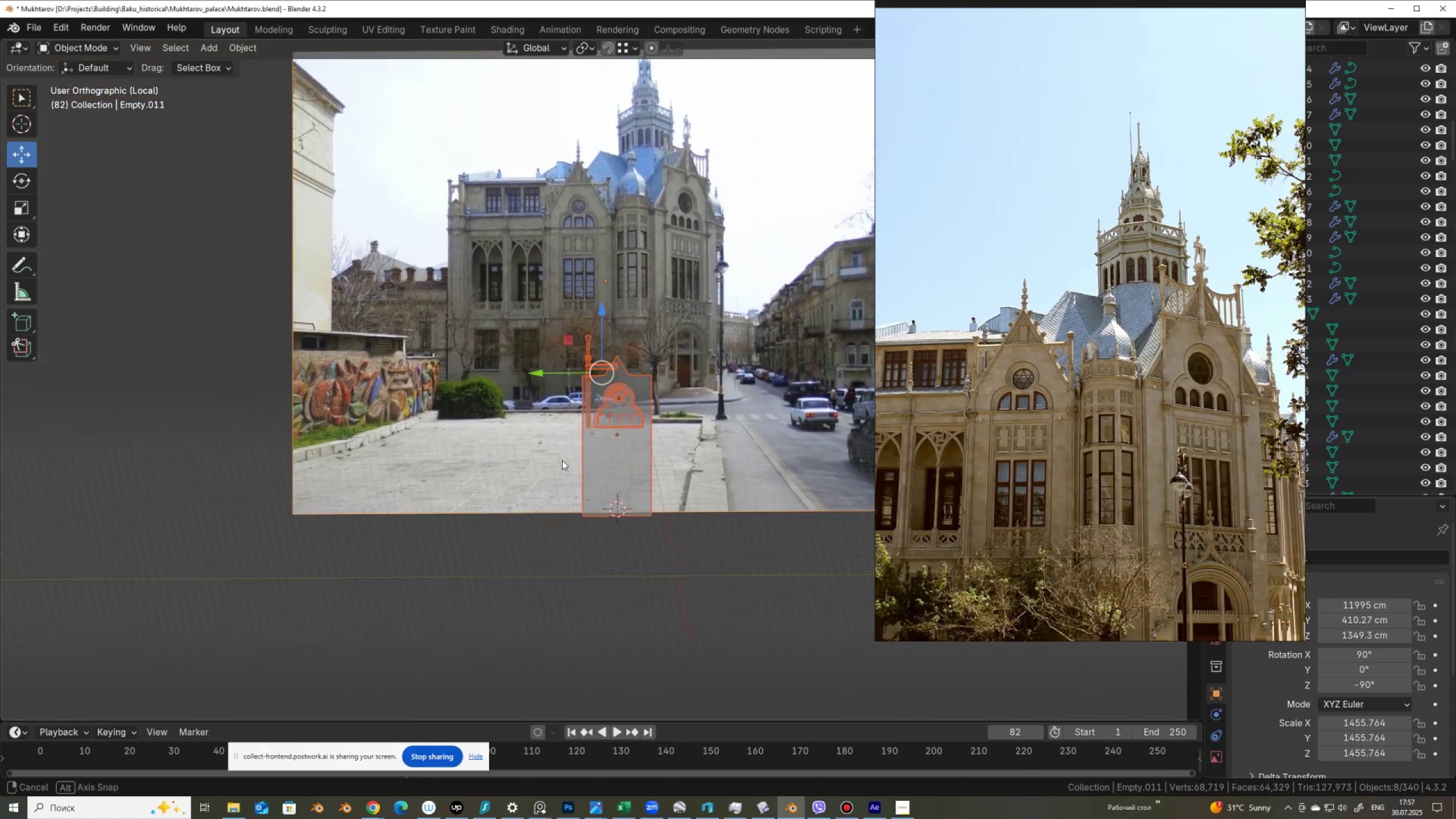 
hold_key(key=AltLeft, duration=0.39)
 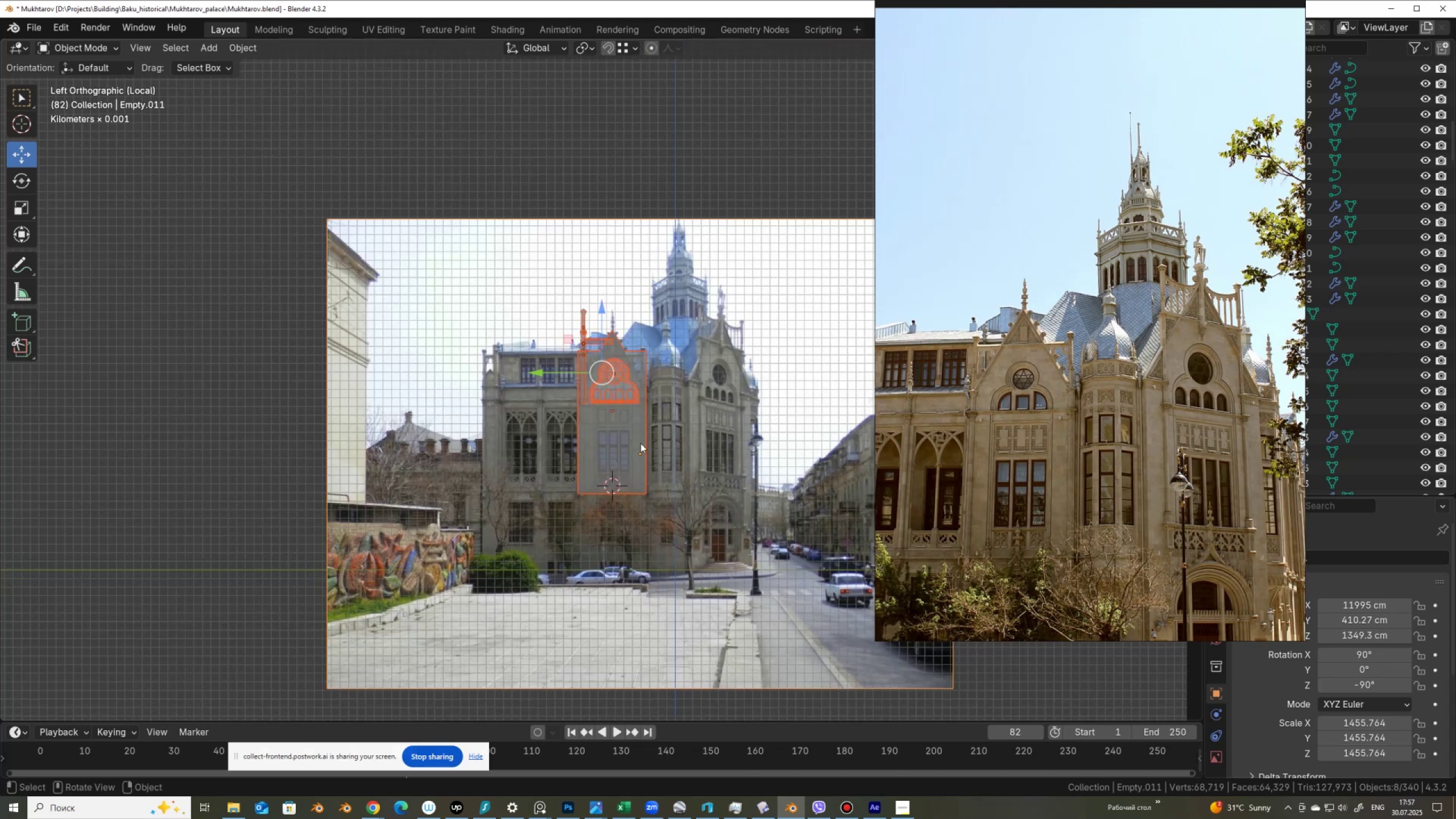 
scroll: coordinate [606, 410], scroll_direction: up, amount: 13.0
 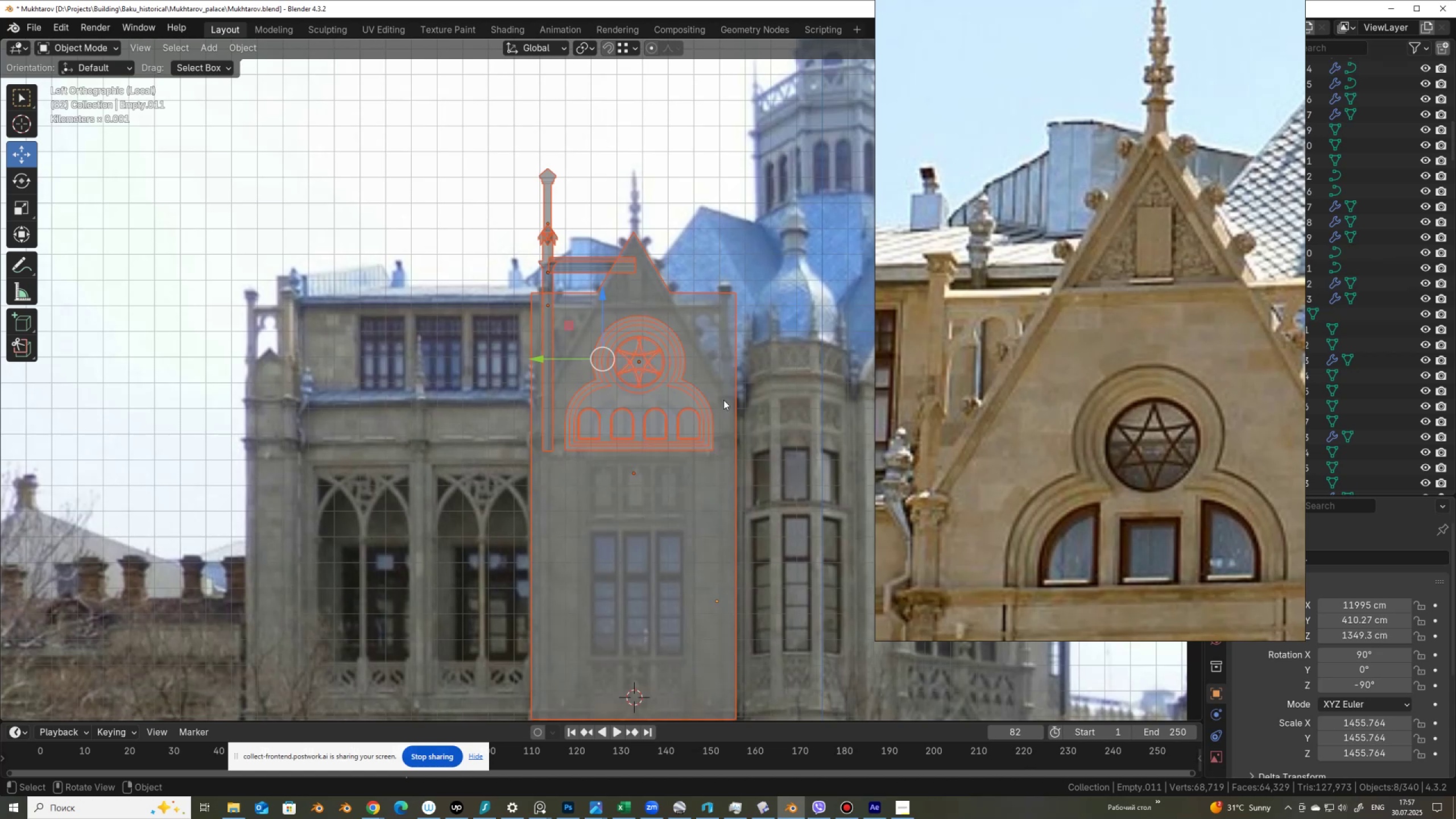 
wait(5.98)
 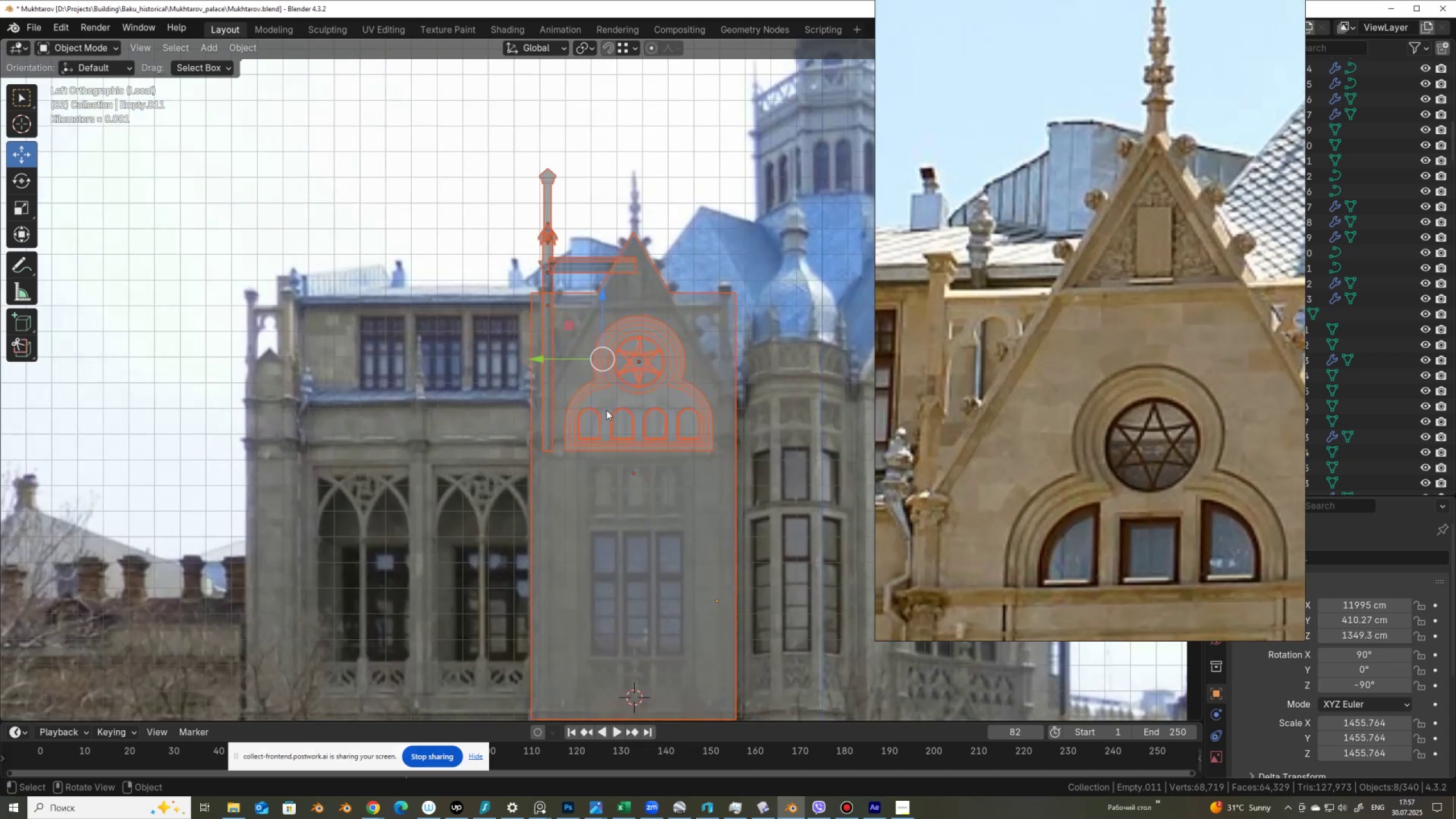 
left_click([682, 383])
 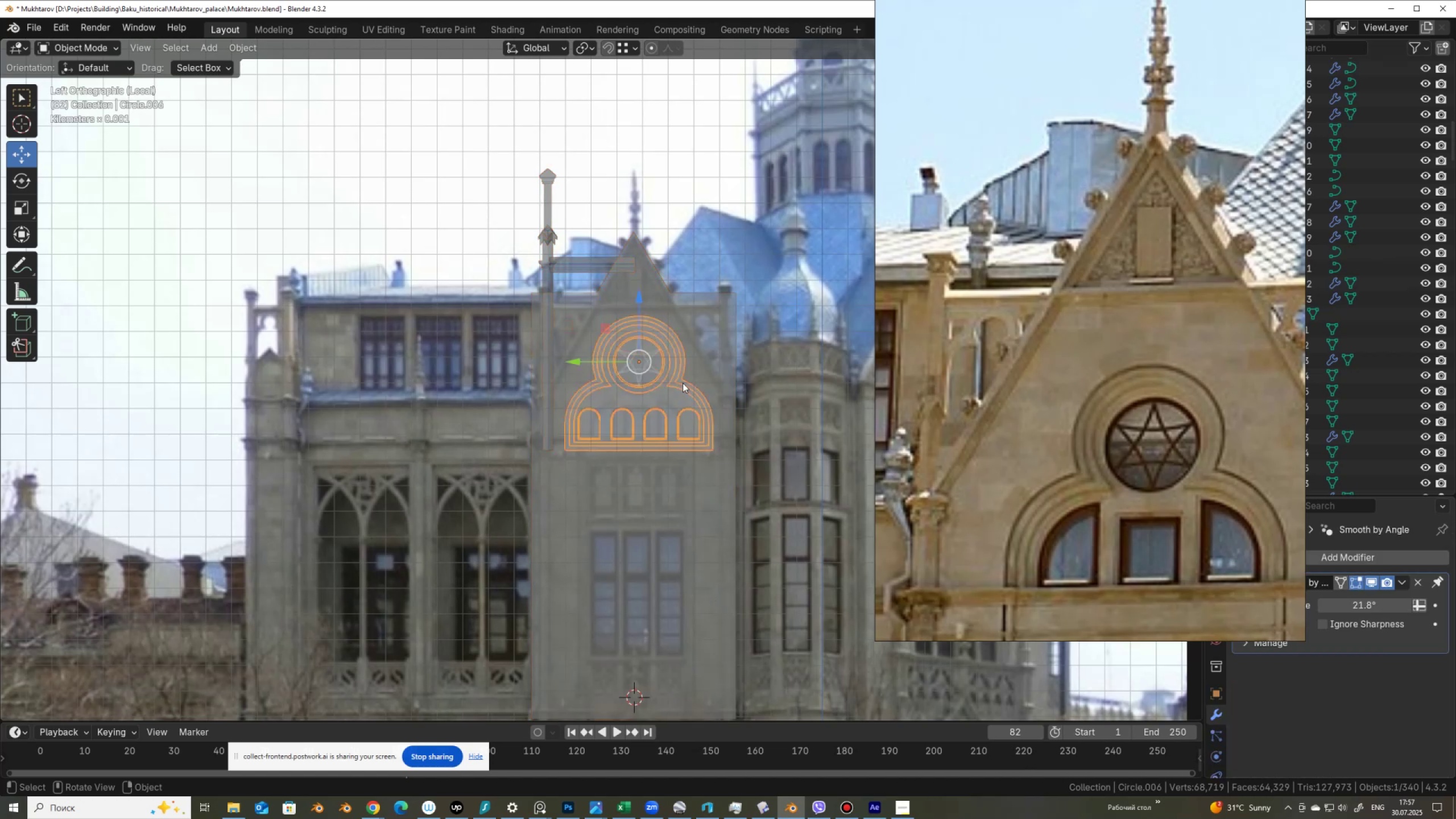 
wait(8.14)
 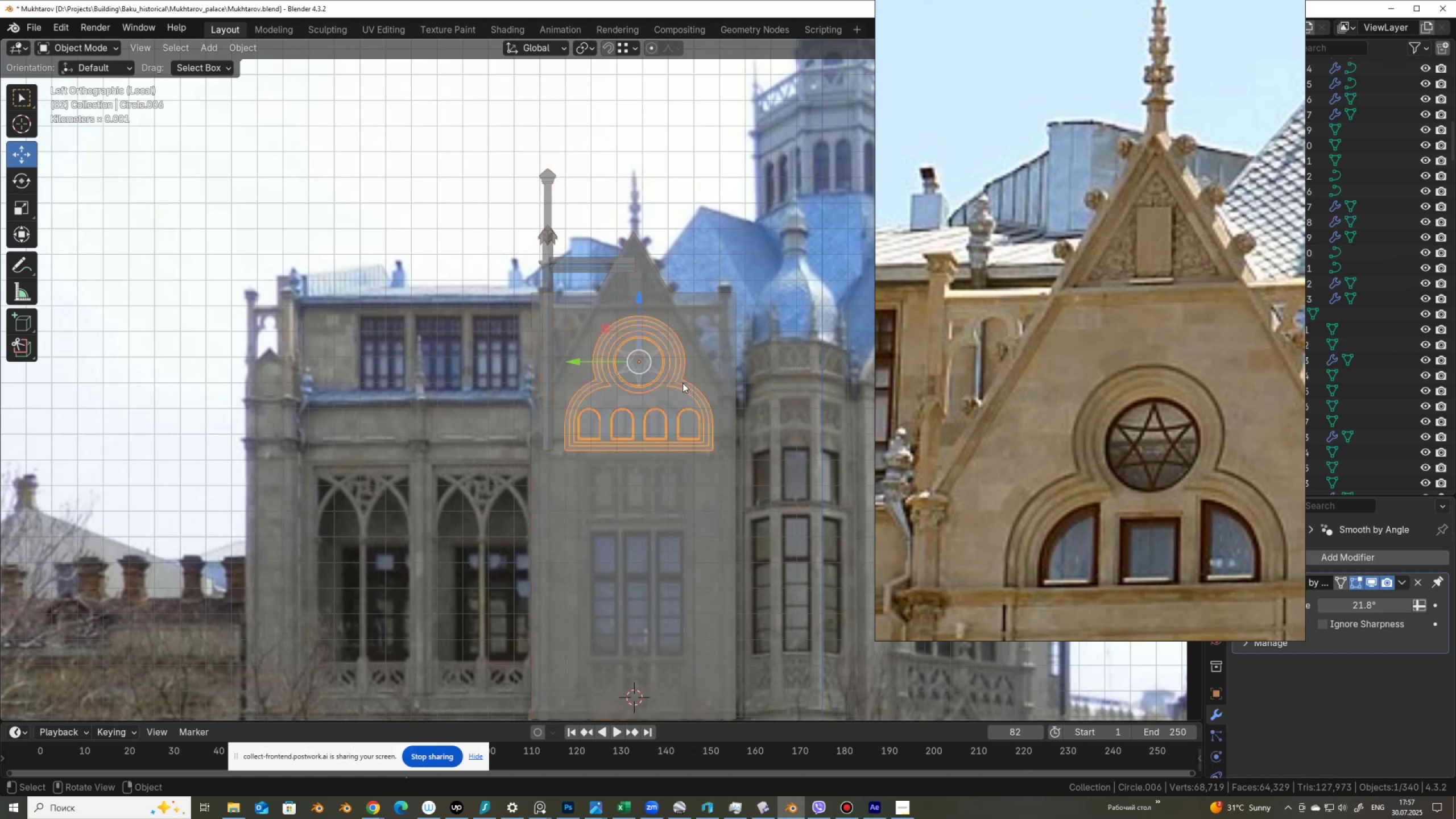 
scroll: coordinate [646, 362], scroll_direction: up, amount: 2.0
 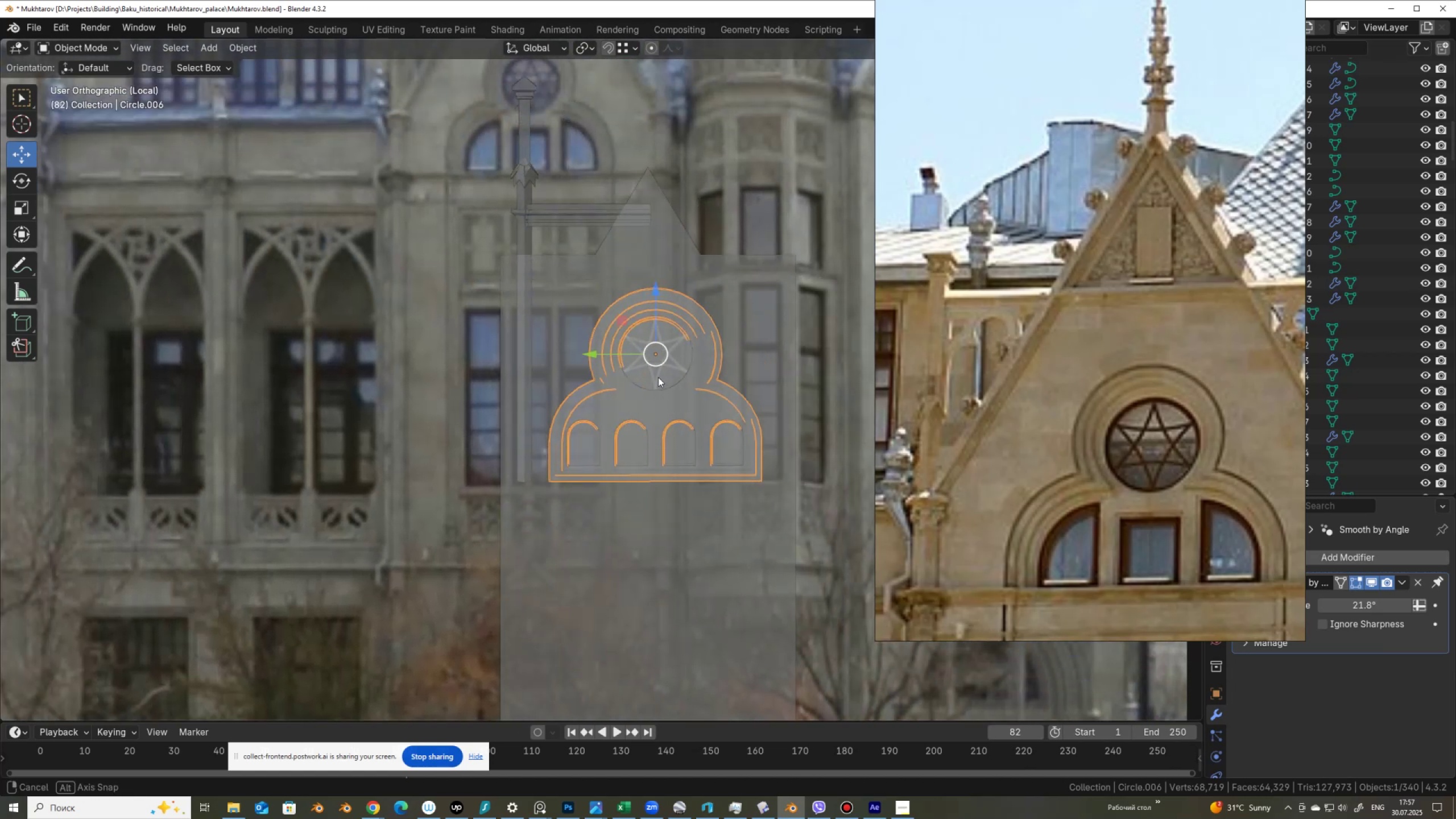 
hold_key(key=ShiftLeft, duration=1.5)
left_click([673, 345])
 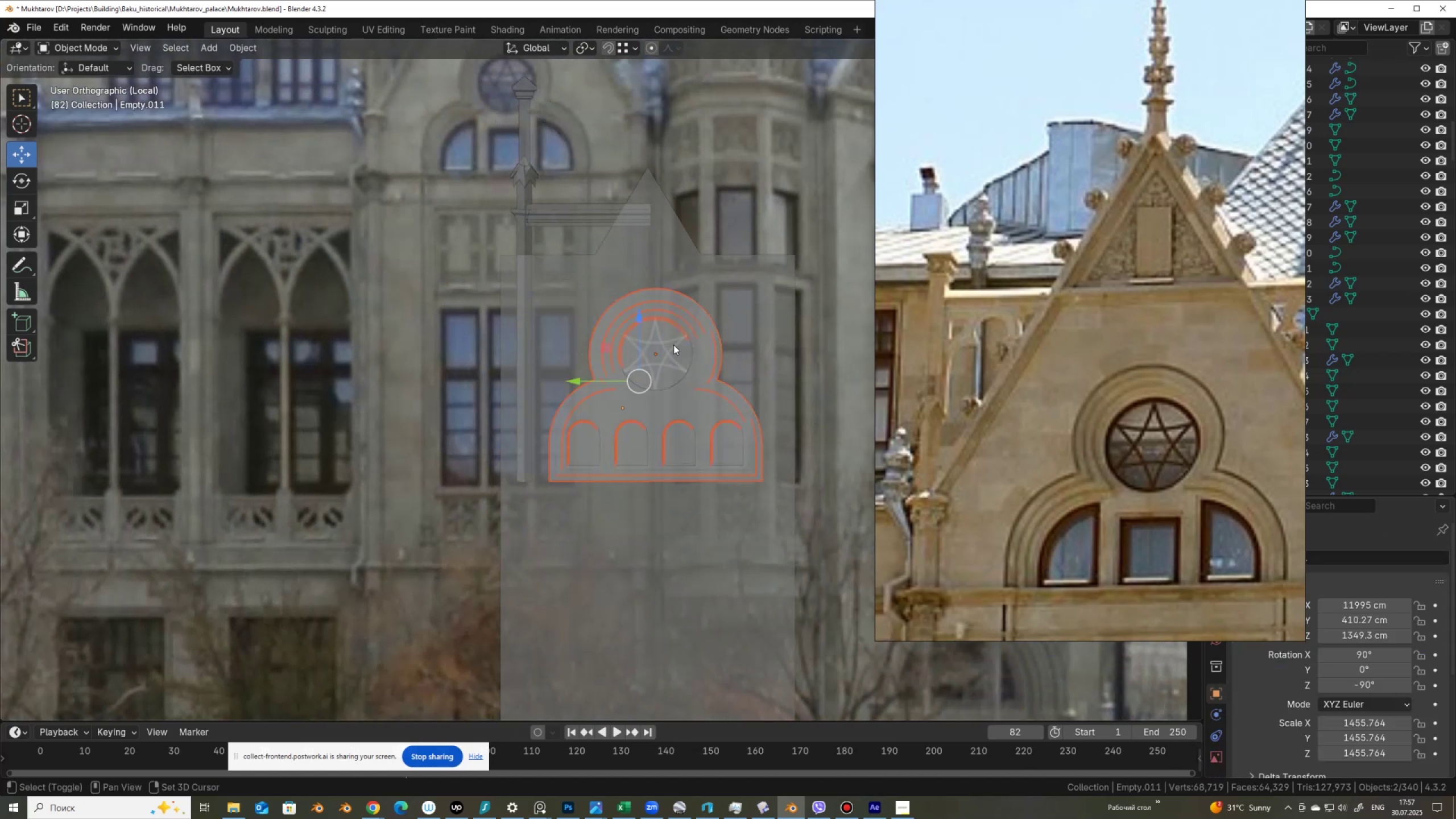 
left_click([673, 345])
 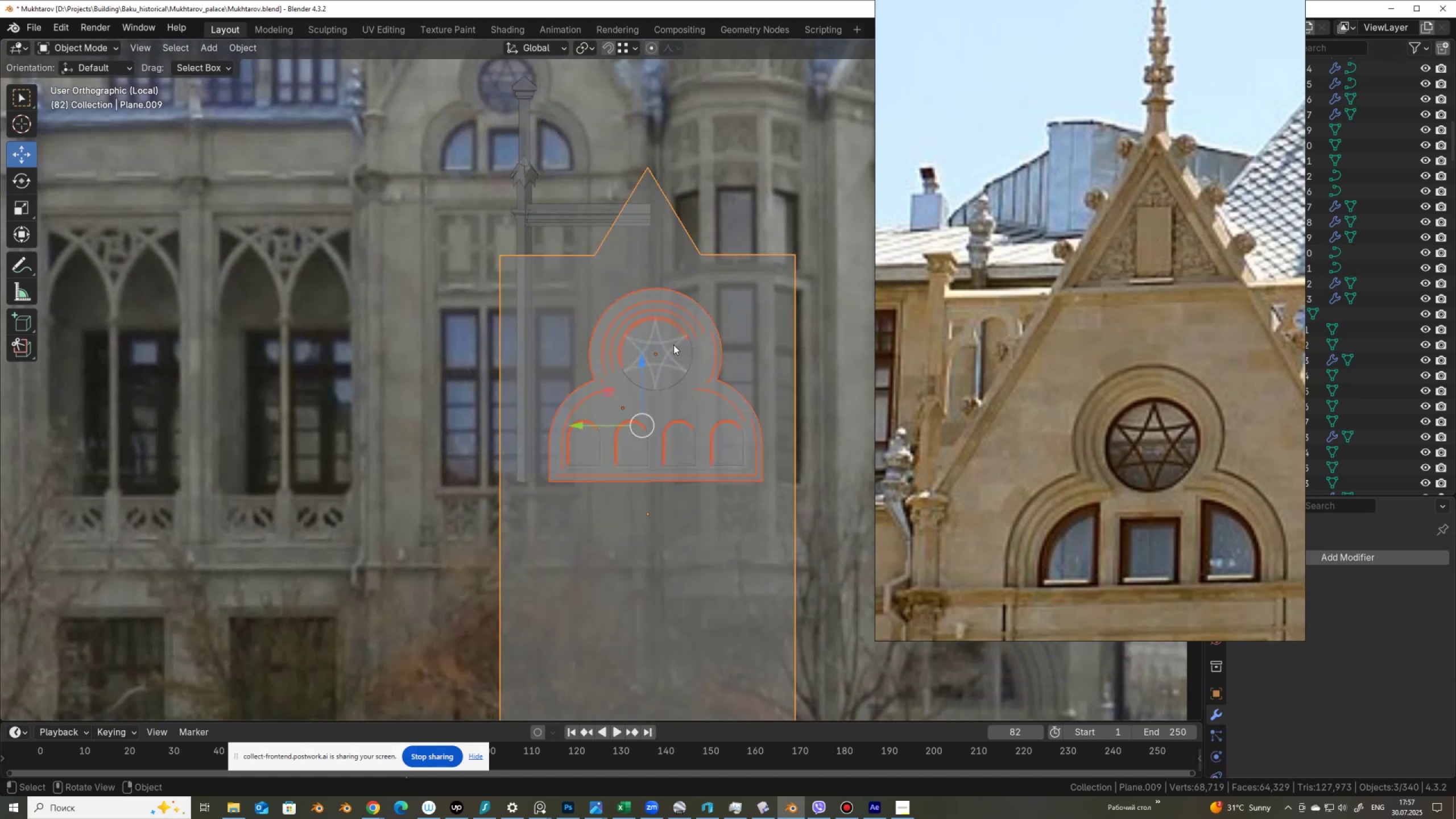 
scroll: coordinate [667, 349], scroll_direction: down, amount: 4.0
 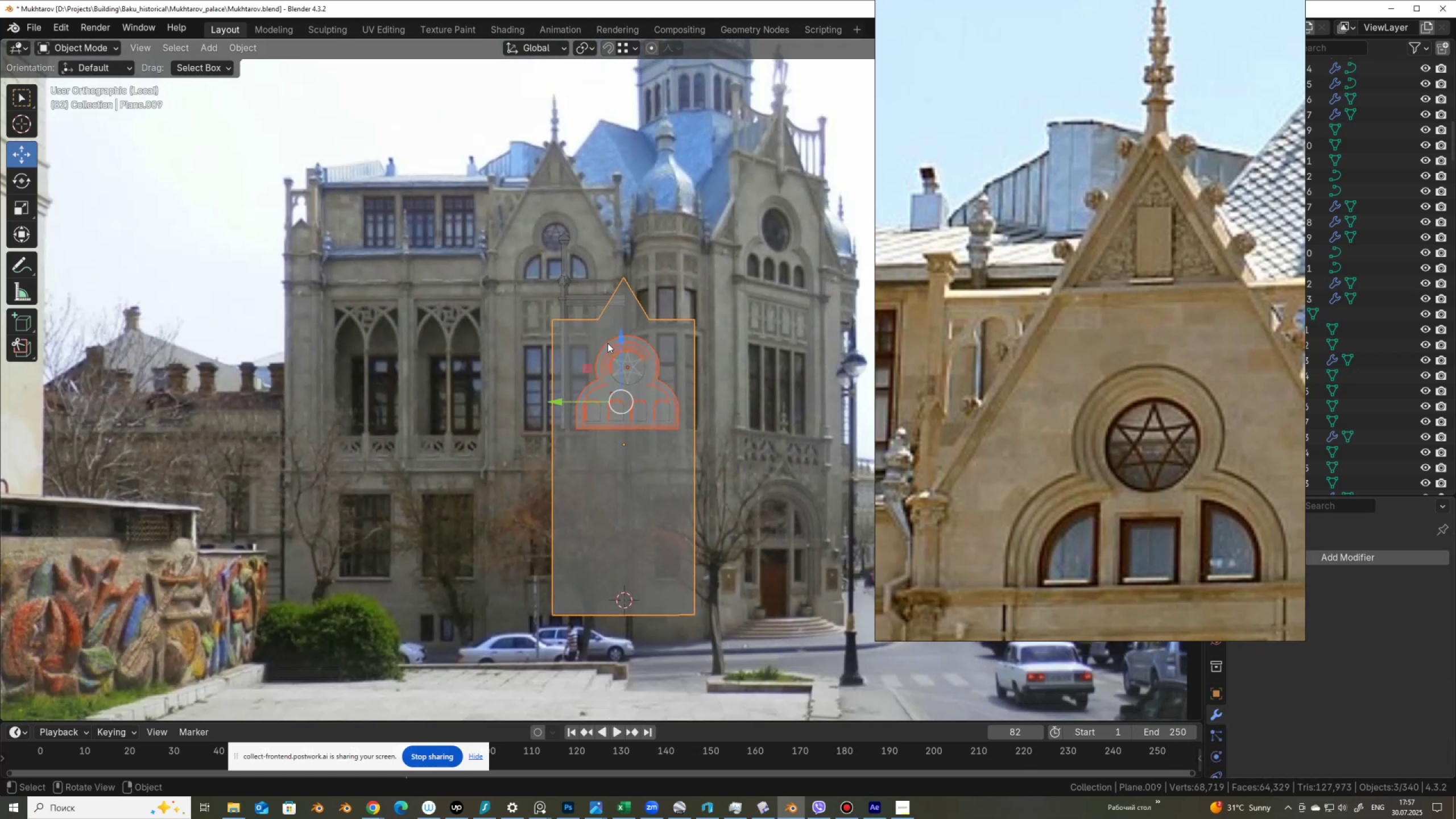 
left_click_drag(start_coordinate=[607, 343], to_coordinate=[651, 407])
 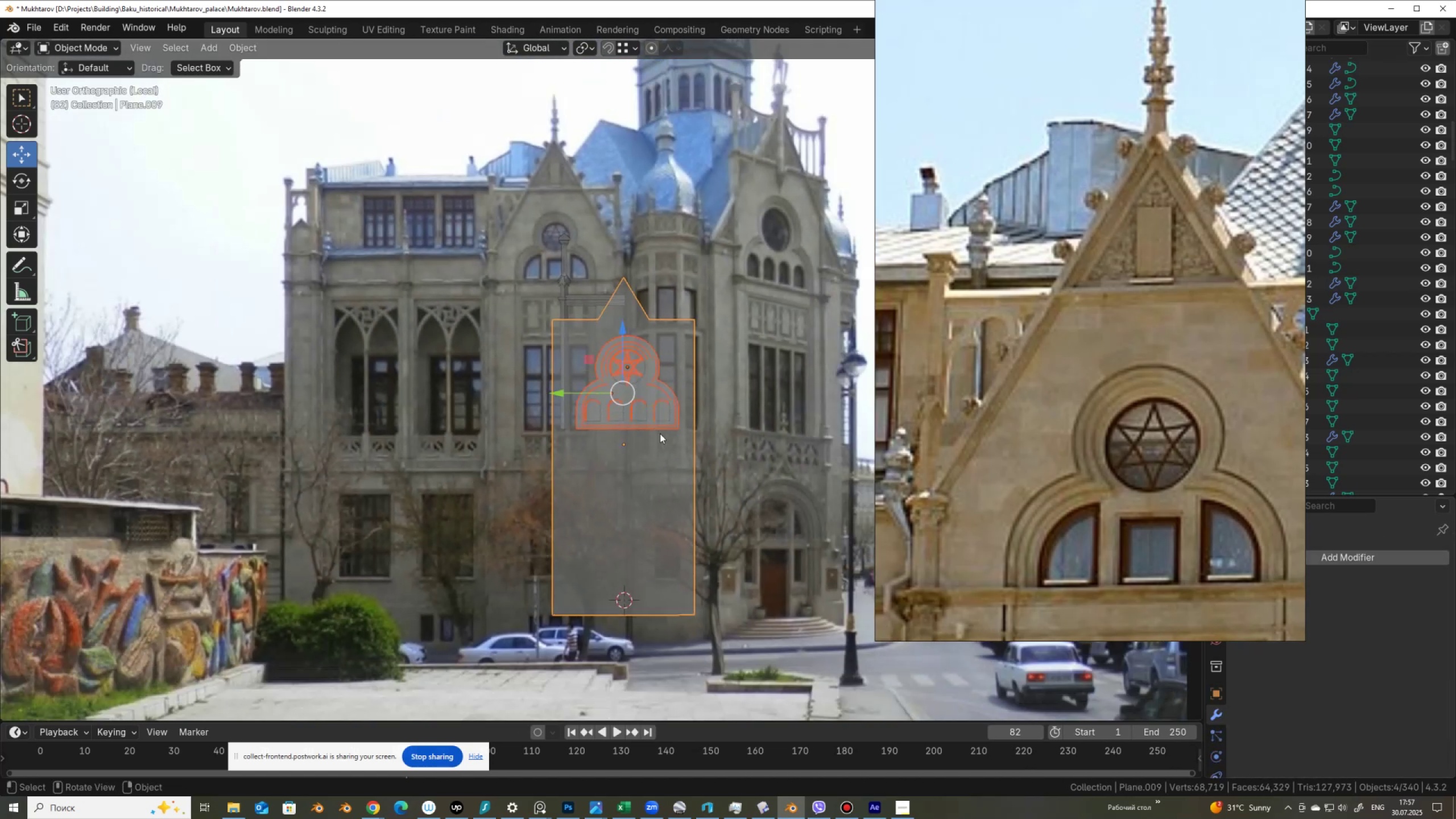 
hold_key(key=ControlLeft, duration=0.46)
left_click_drag(start_coordinate=[741, 507], to_coordinate=[652, 479])
 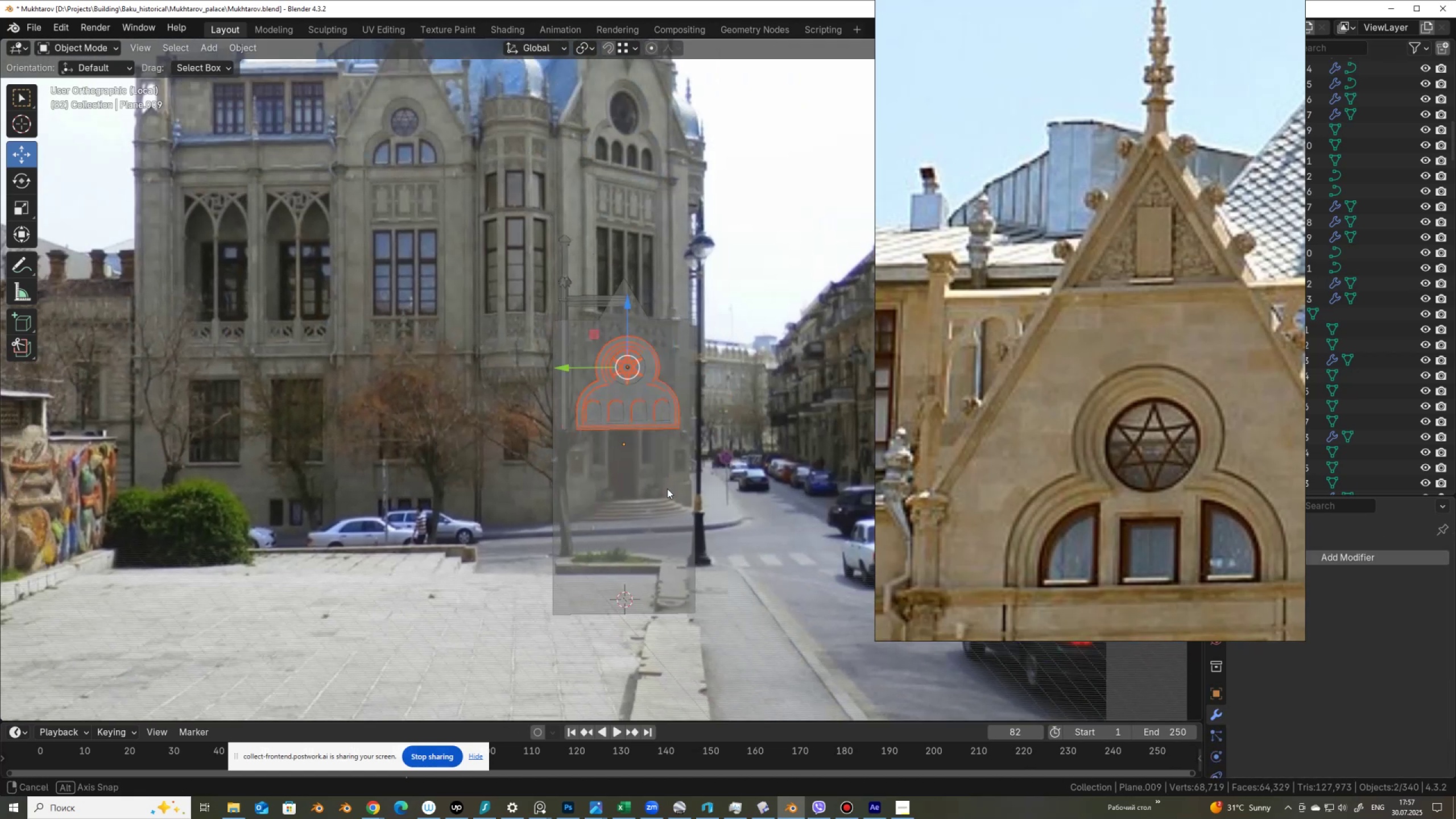 
hold_key(key=AltLeft, duration=0.7)
 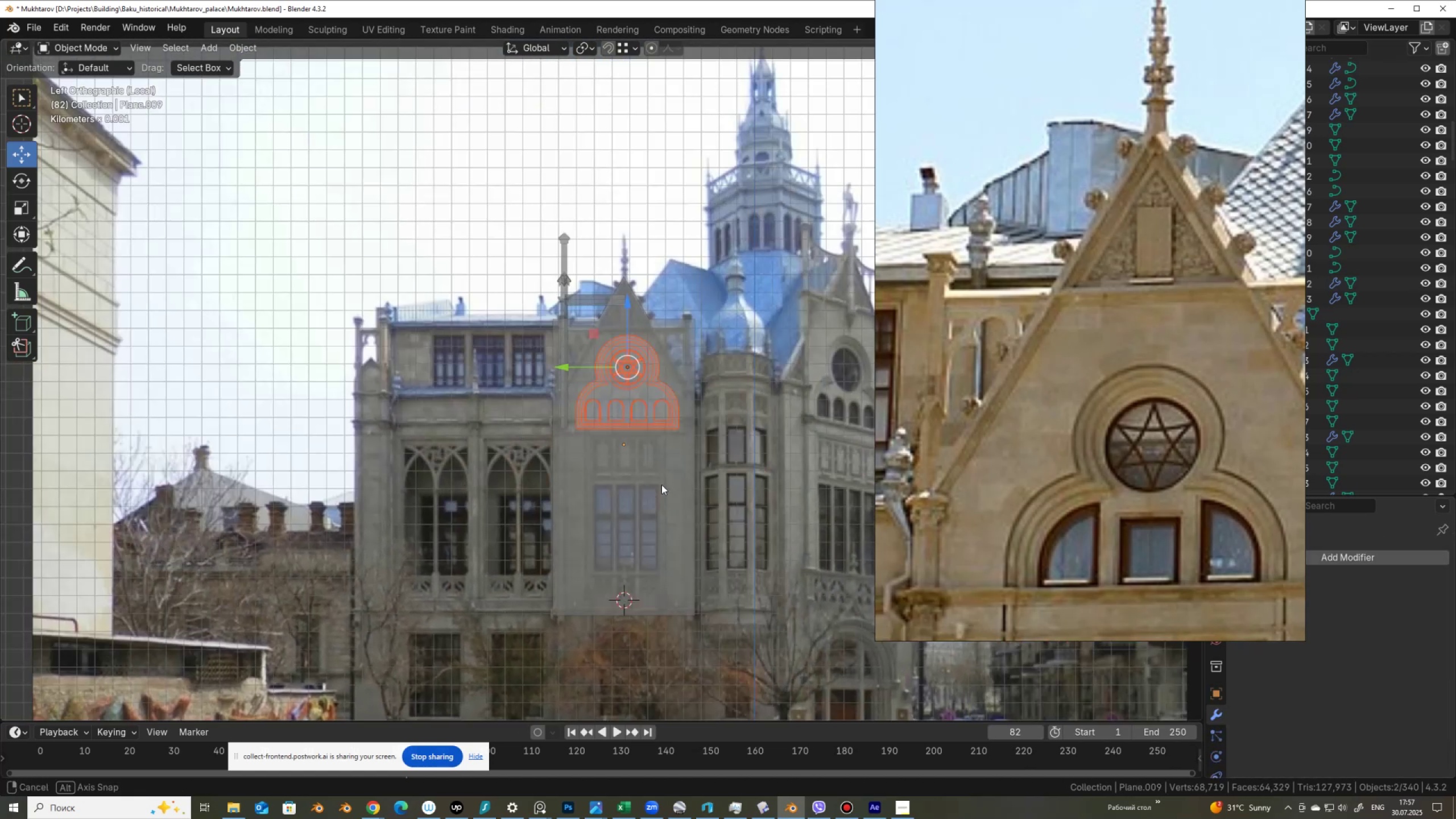 
scroll: coordinate [661, 485], scroll_direction: up, amount: 3.0
 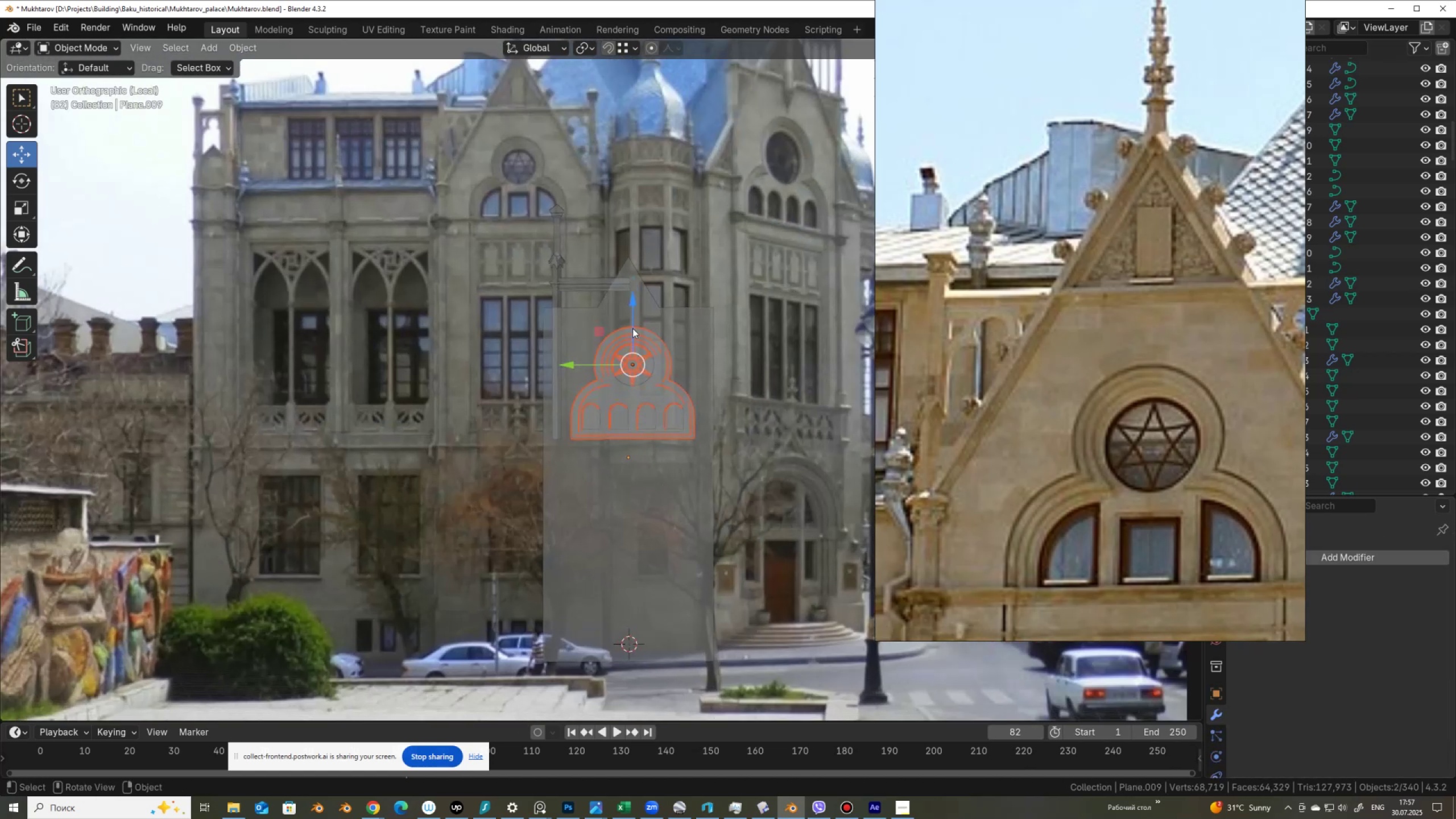 
hold_key(key=AltLeft, duration=0.66)
 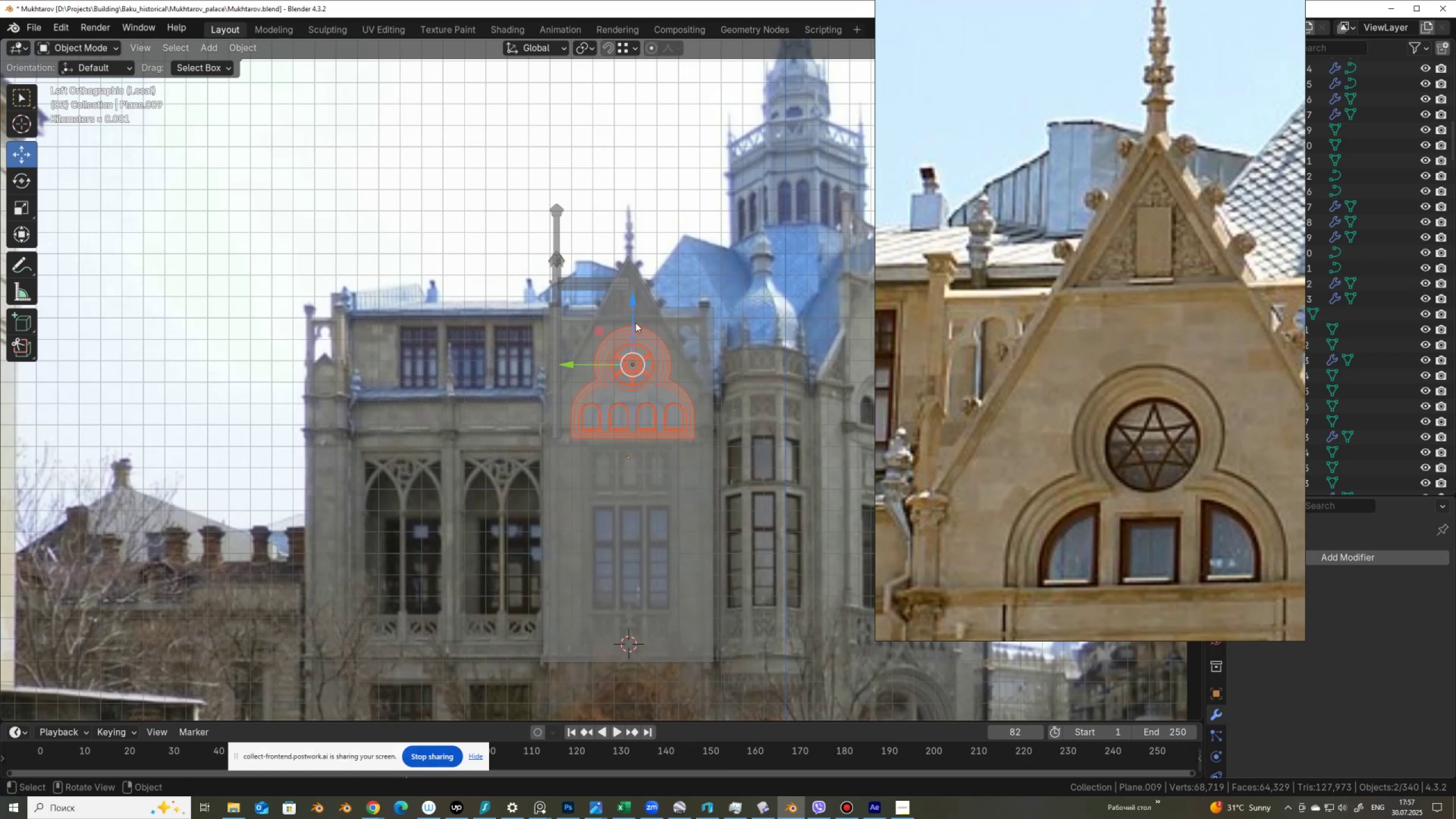 
left_click_drag(start_coordinate=[635, 322], to_coordinate=[631, 428])
 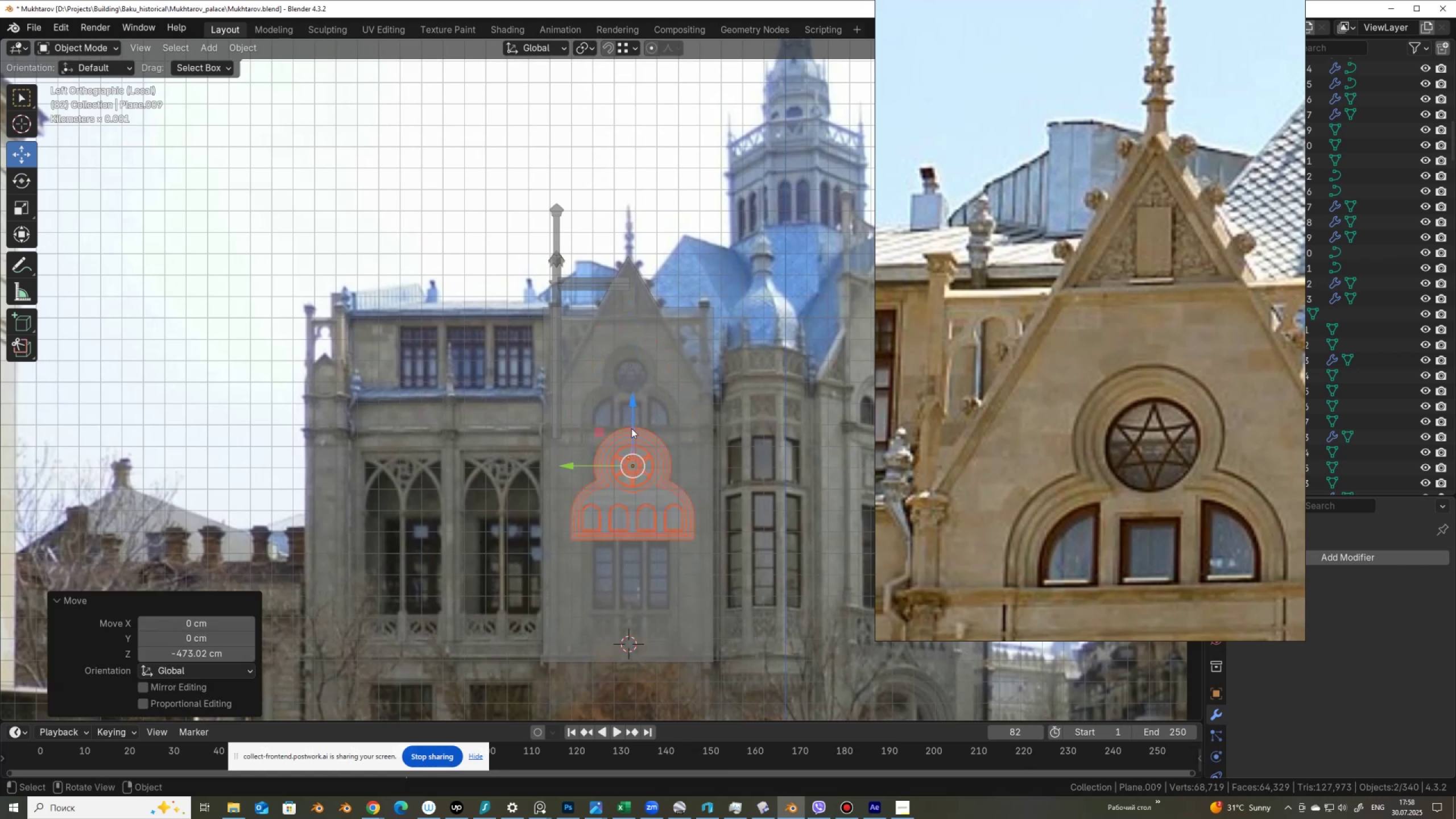 
scroll: coordinate [632, 429], scroll_direction: up, amount: 3.0
 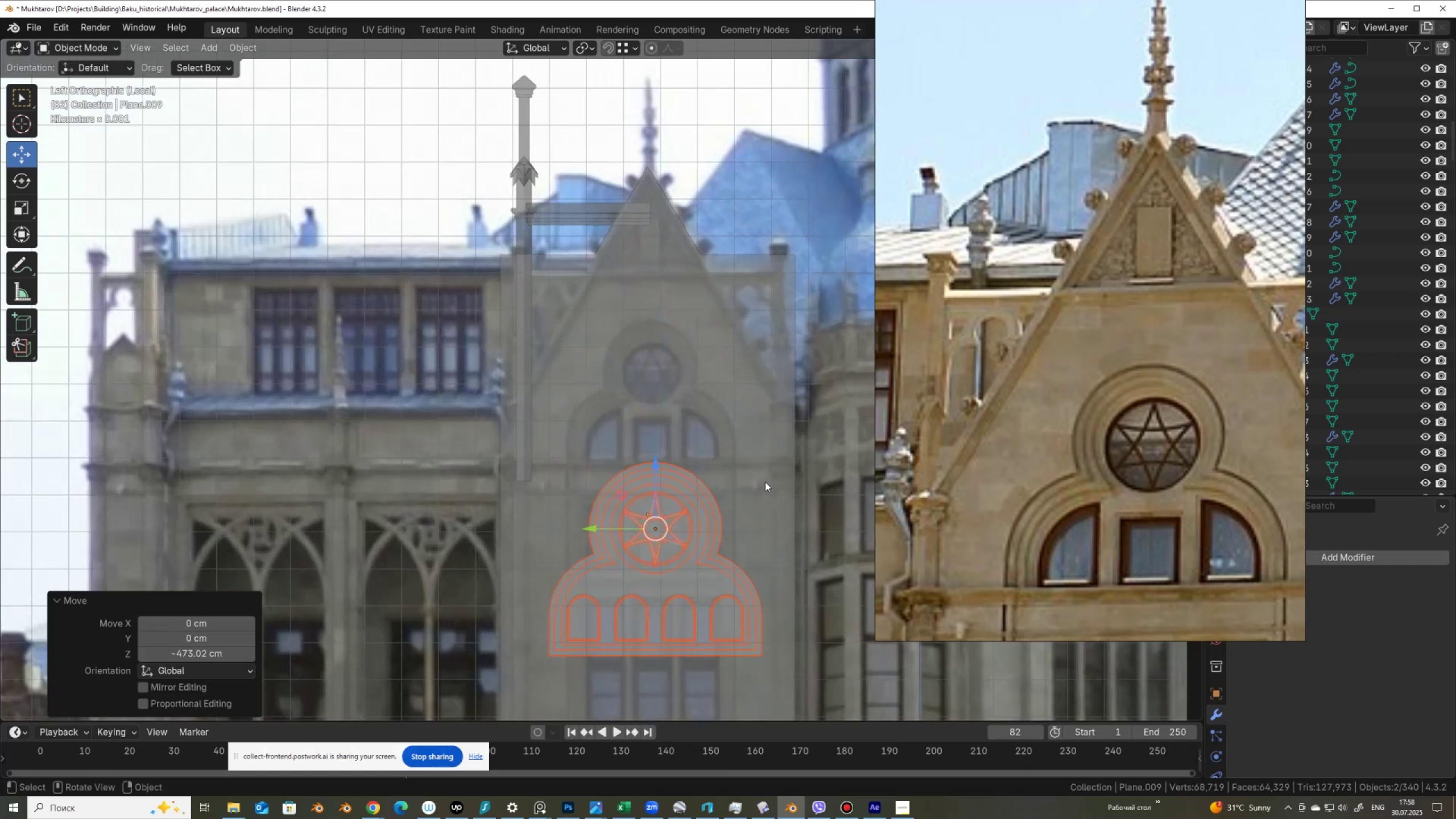 
key(S)
 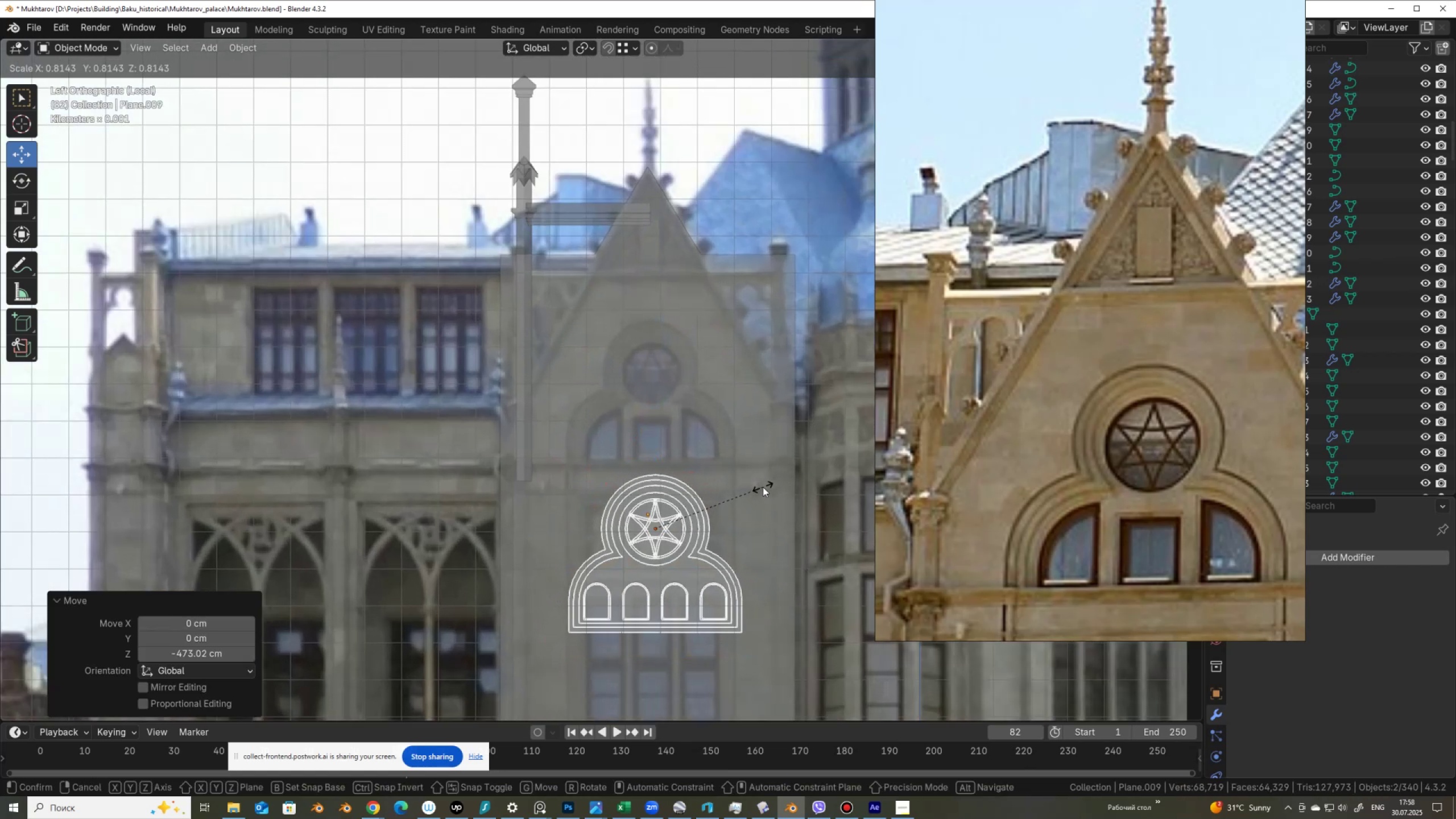 
left_click([763, 487])
 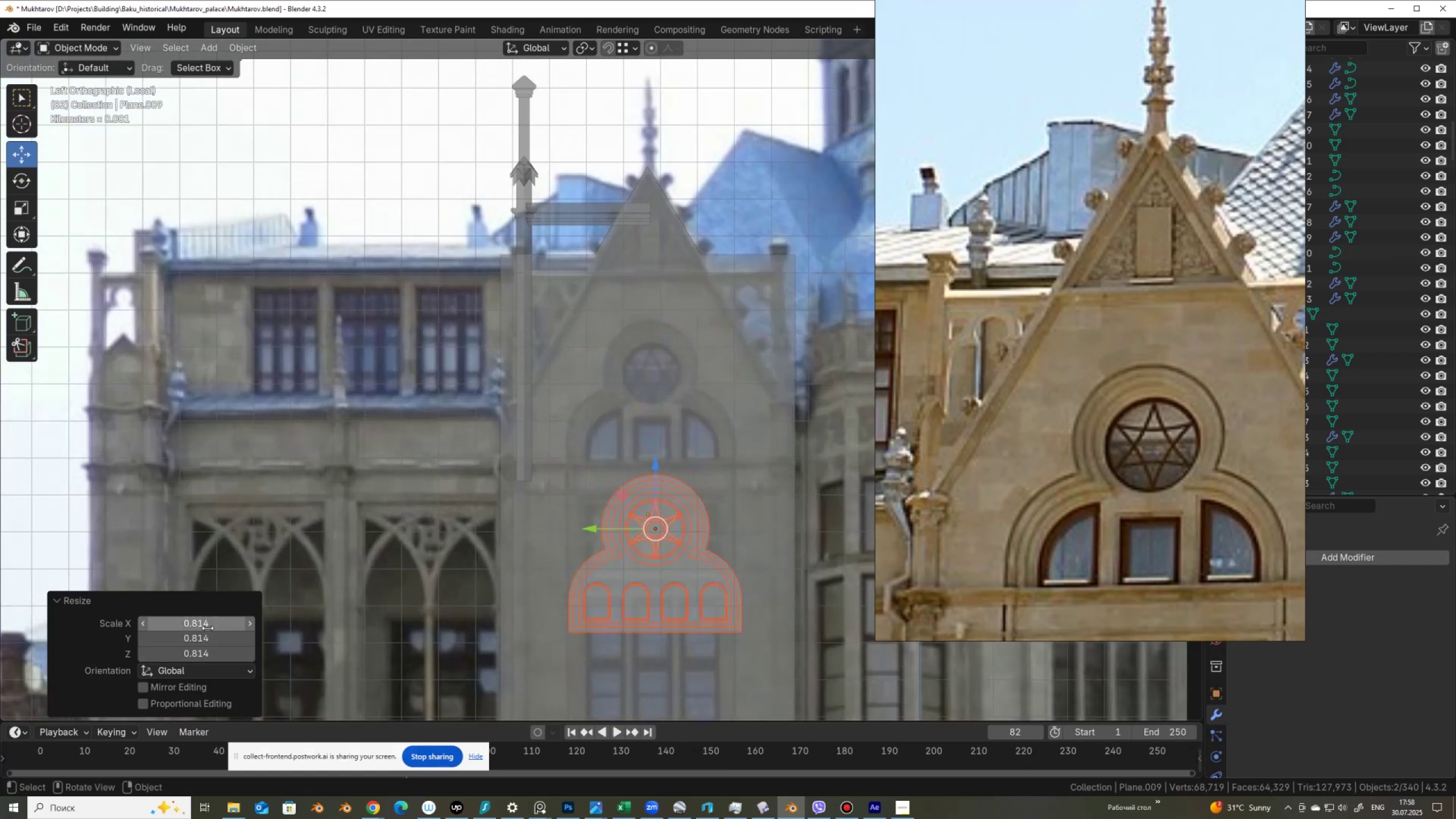 
left_click_drag(start_coordinate=[208, 624], to_coordinate=[213, 175])
 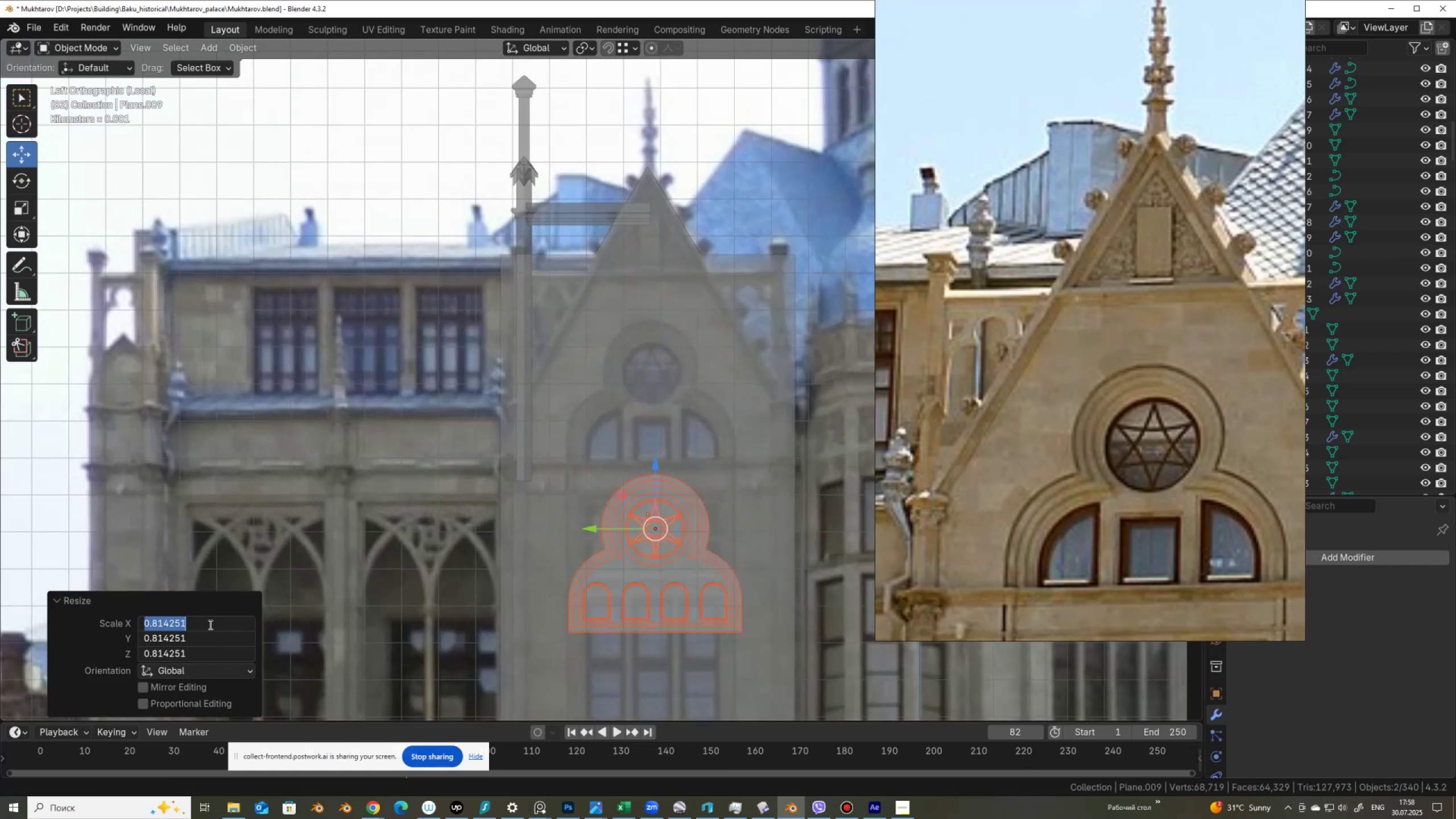 
key(Numpad0)
 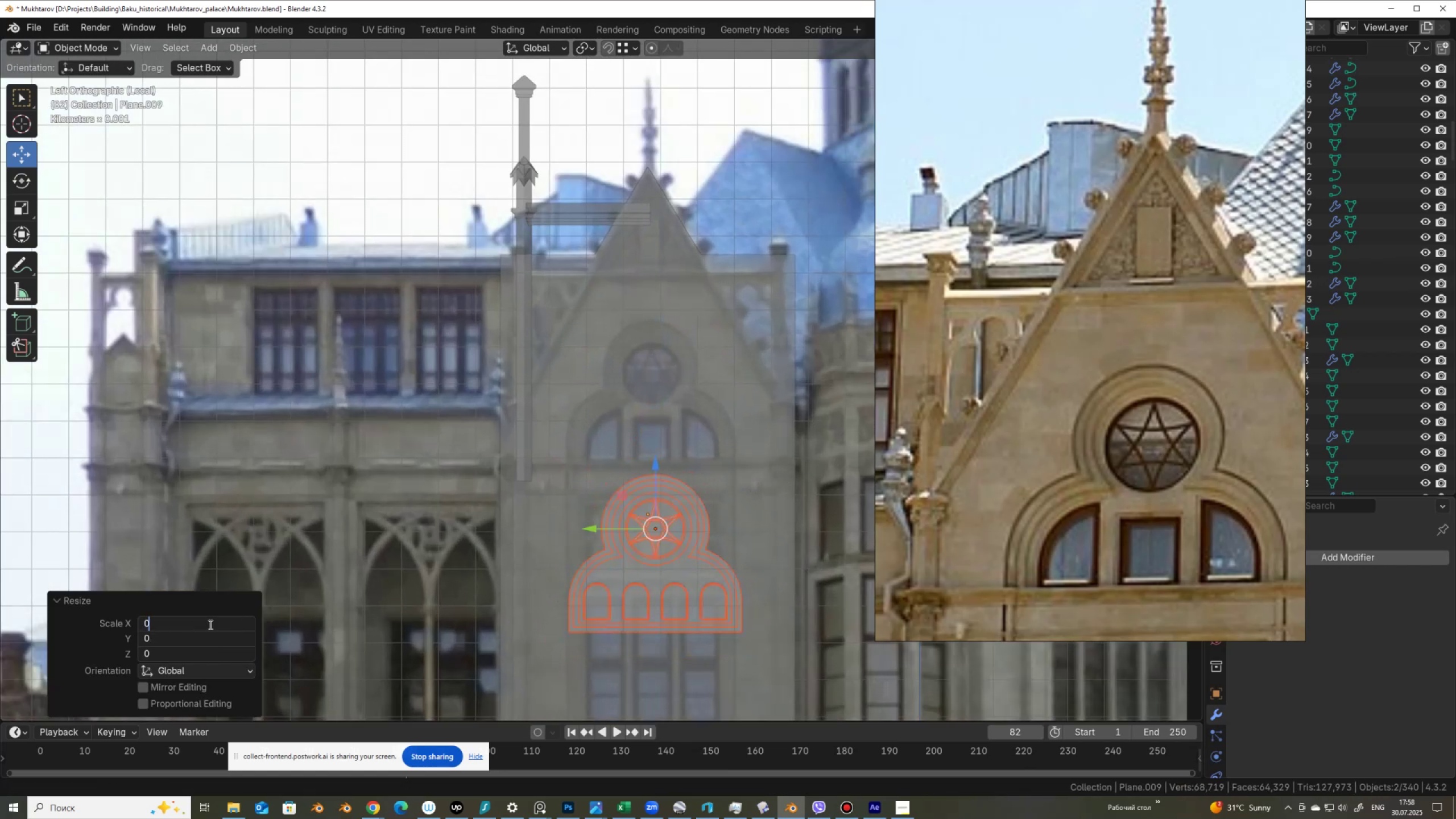 
key(NumpadDecimal)
 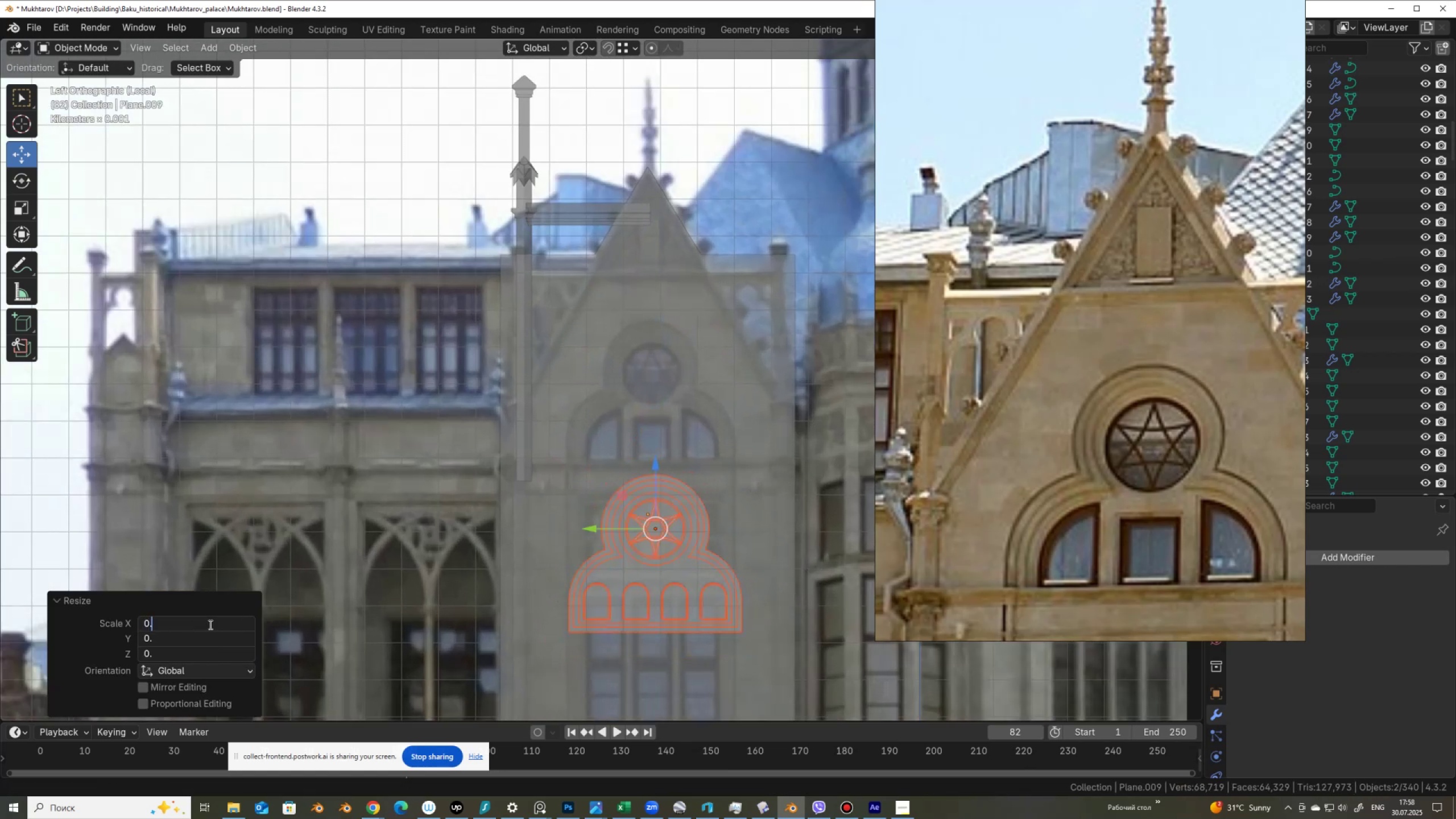 
key(Numpad8)
 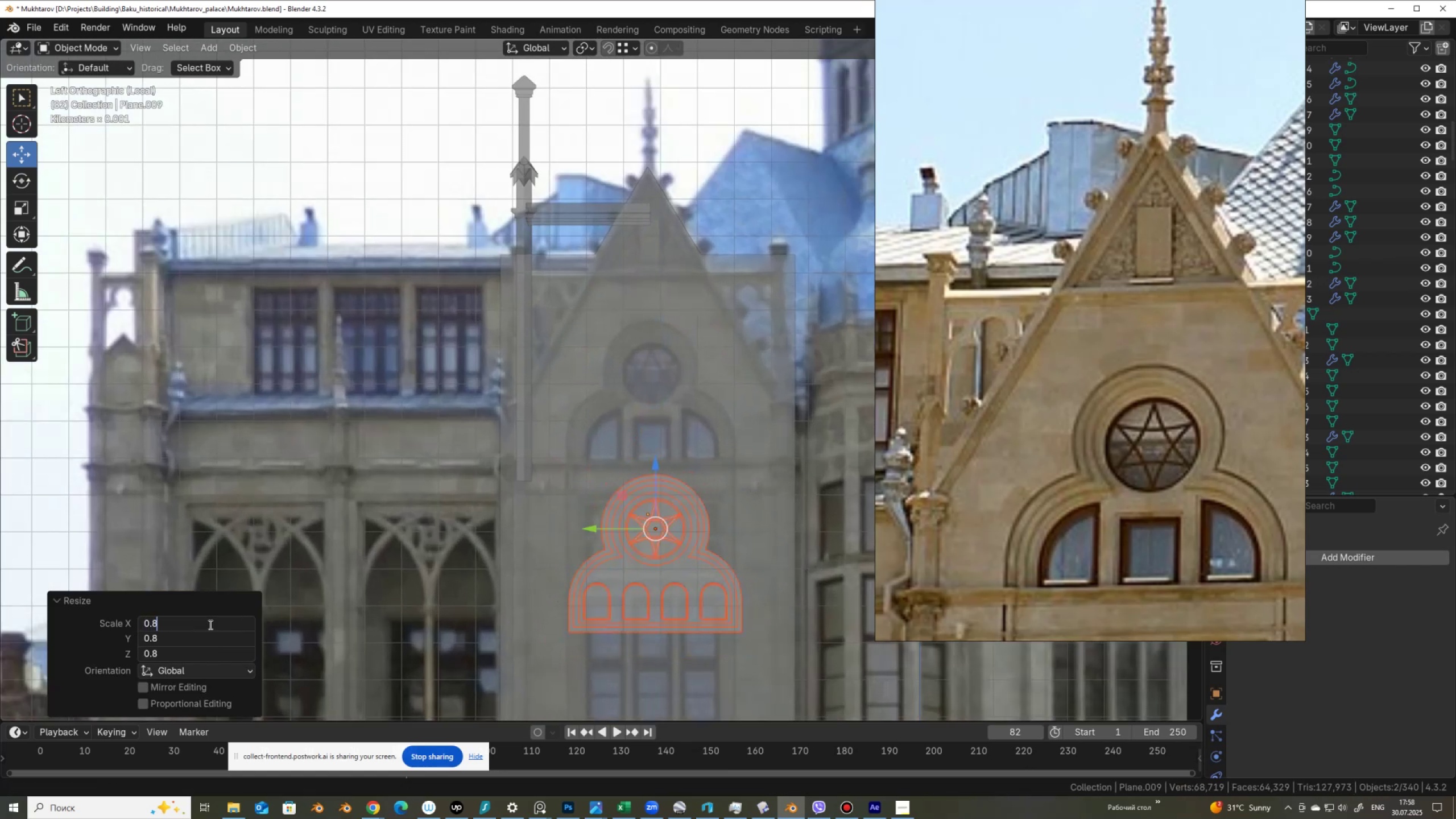 
key(NumpadEnter)
 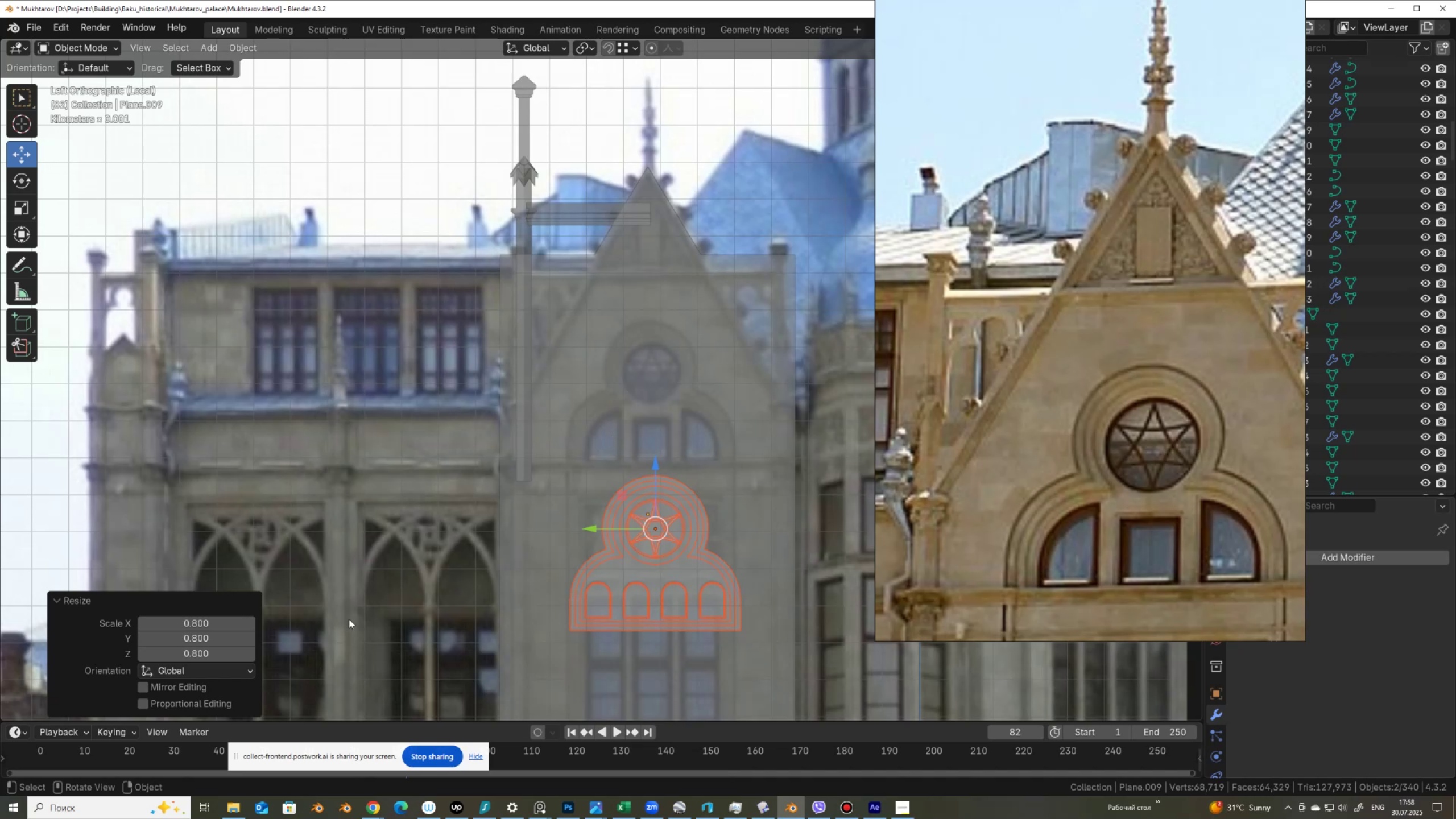 
left_click_drag(start_coordinate=[202, 626], to_coordinate=[210, 185])
 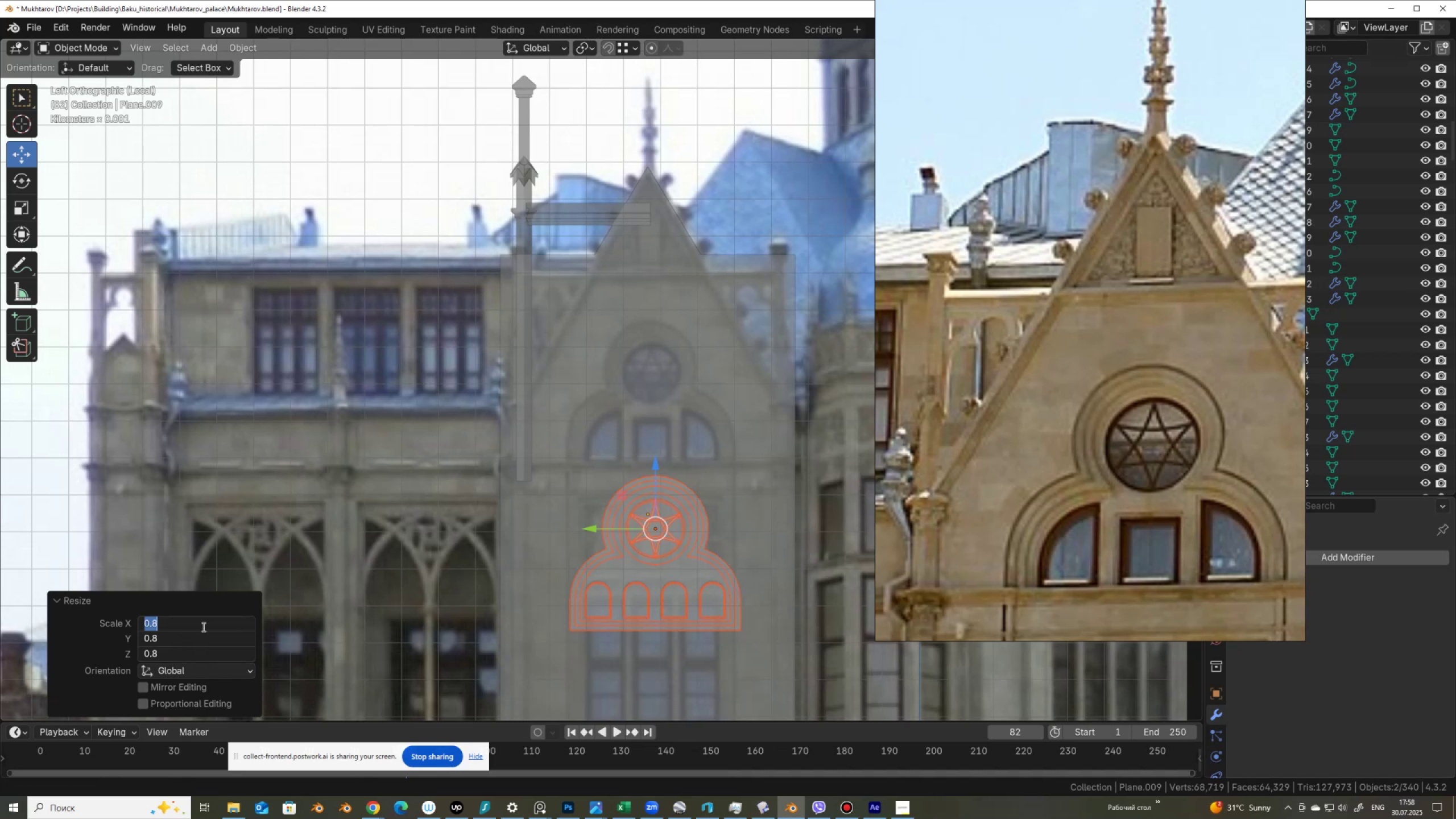 
key(Numpad0)
 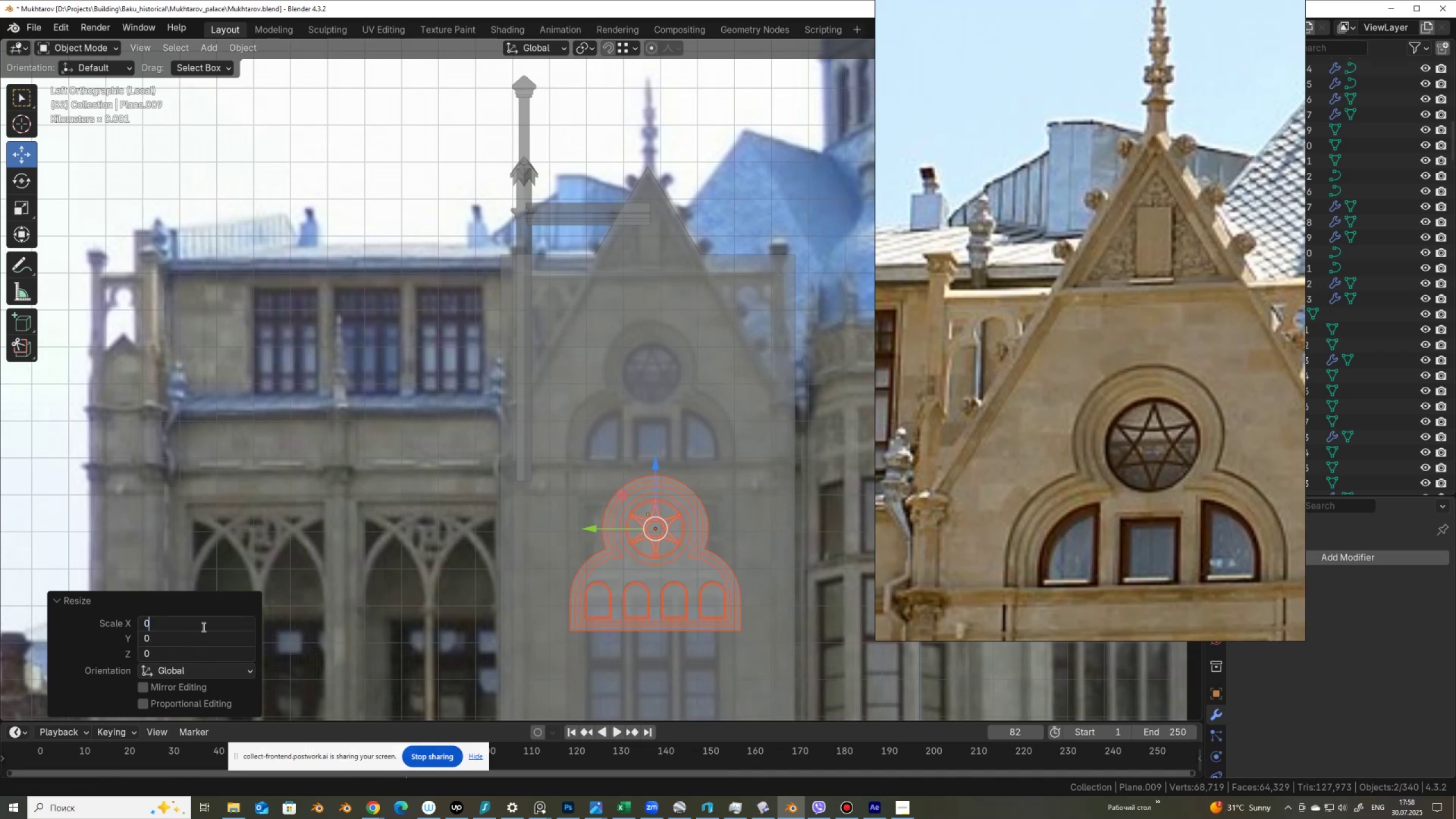 
key(NumpadDecimal)
 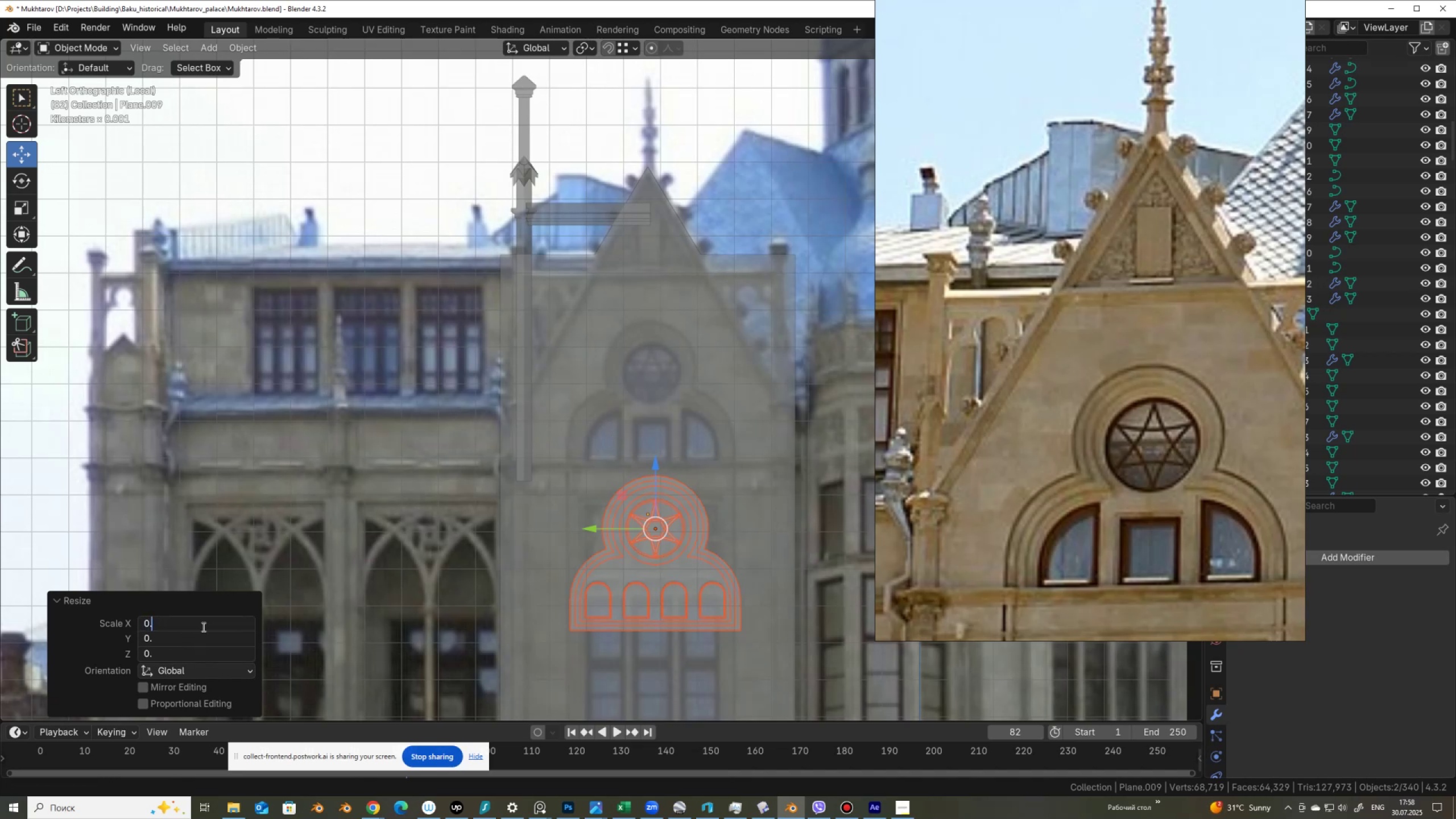 
key(Numpad7)
 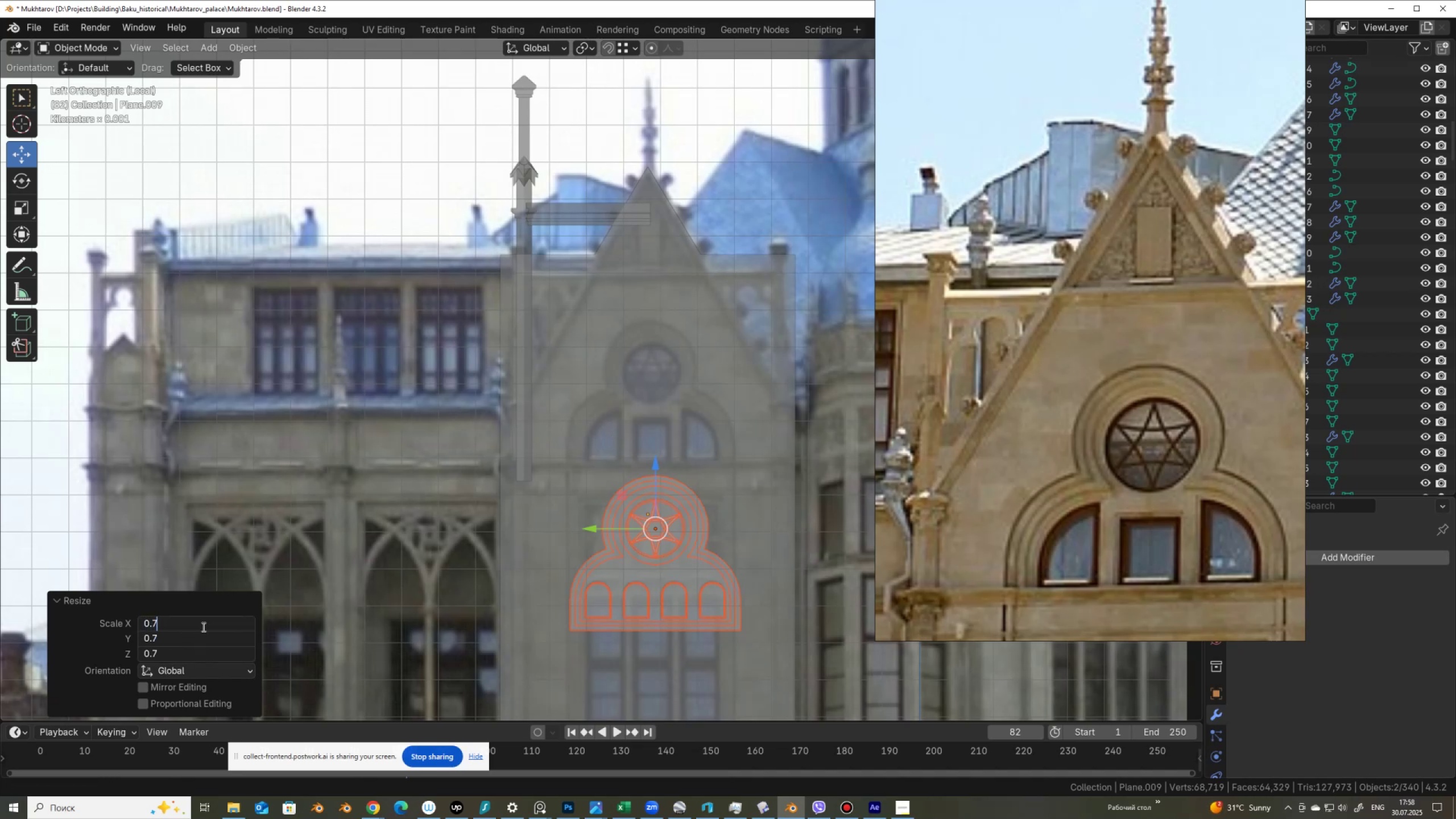 
key(Numpad5)
 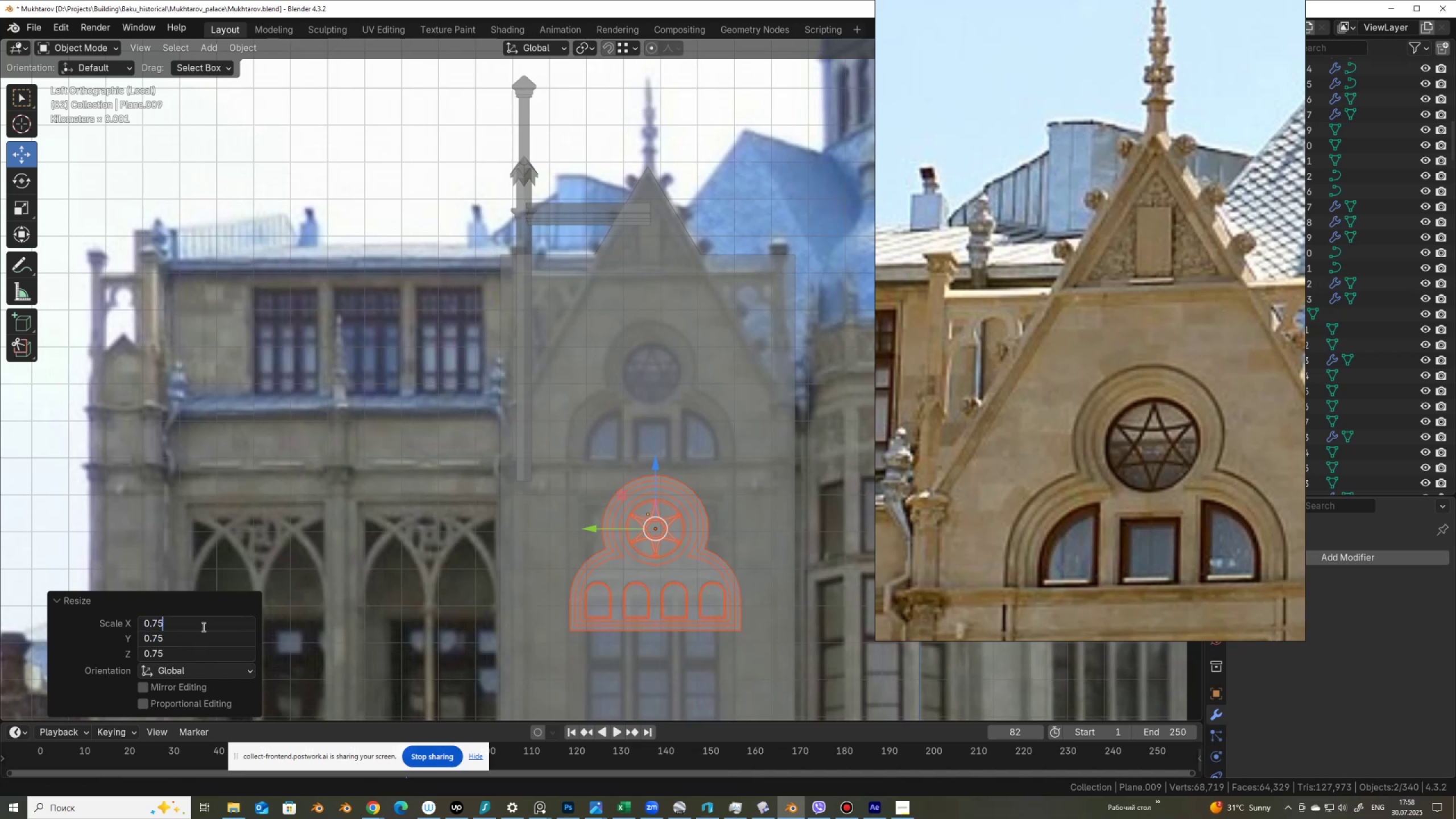 
key(NumpadEnter)
 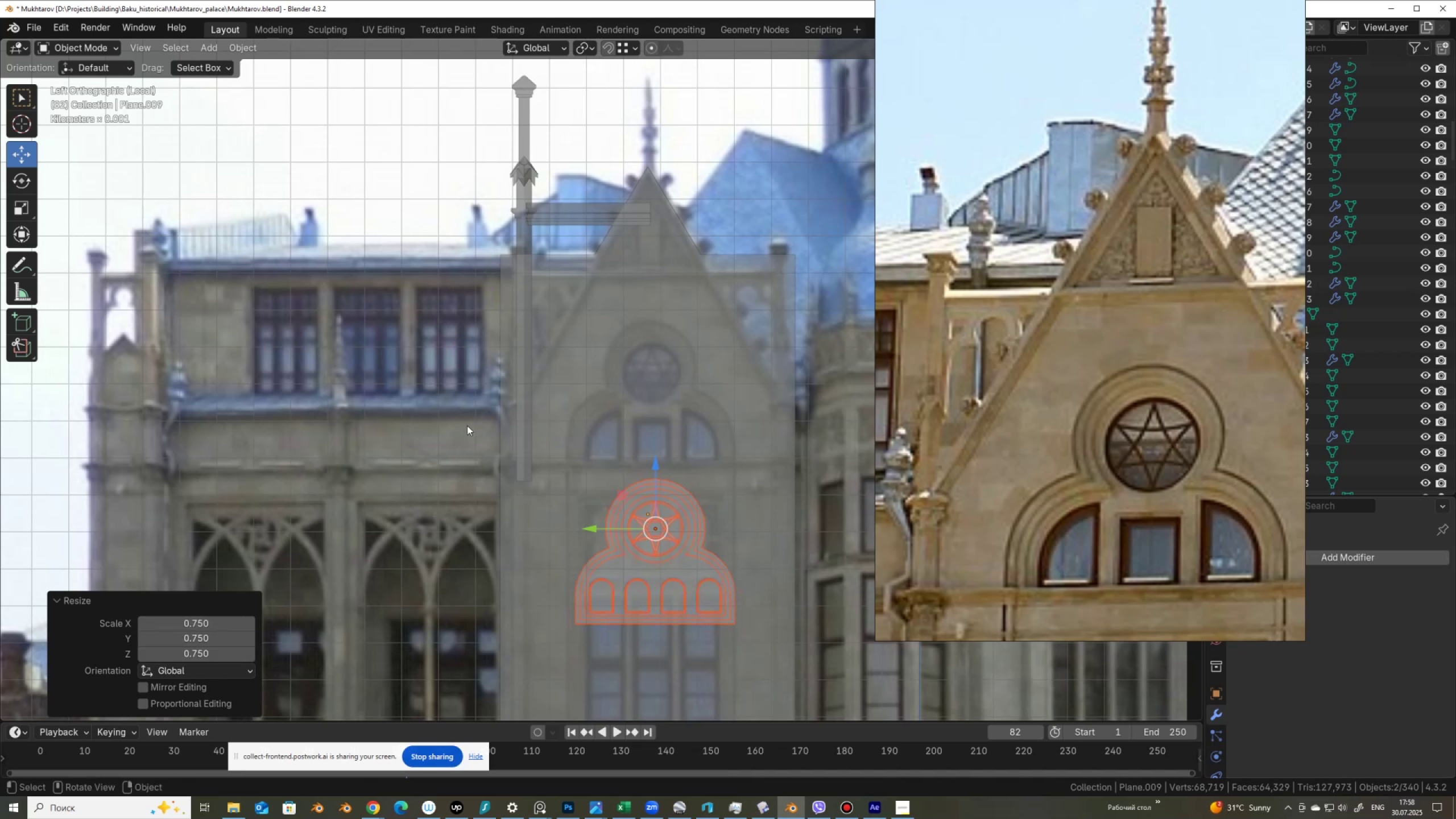 
left_click_drag(start_coordinate=[653, 464], to_coordinate=[643, 305])
 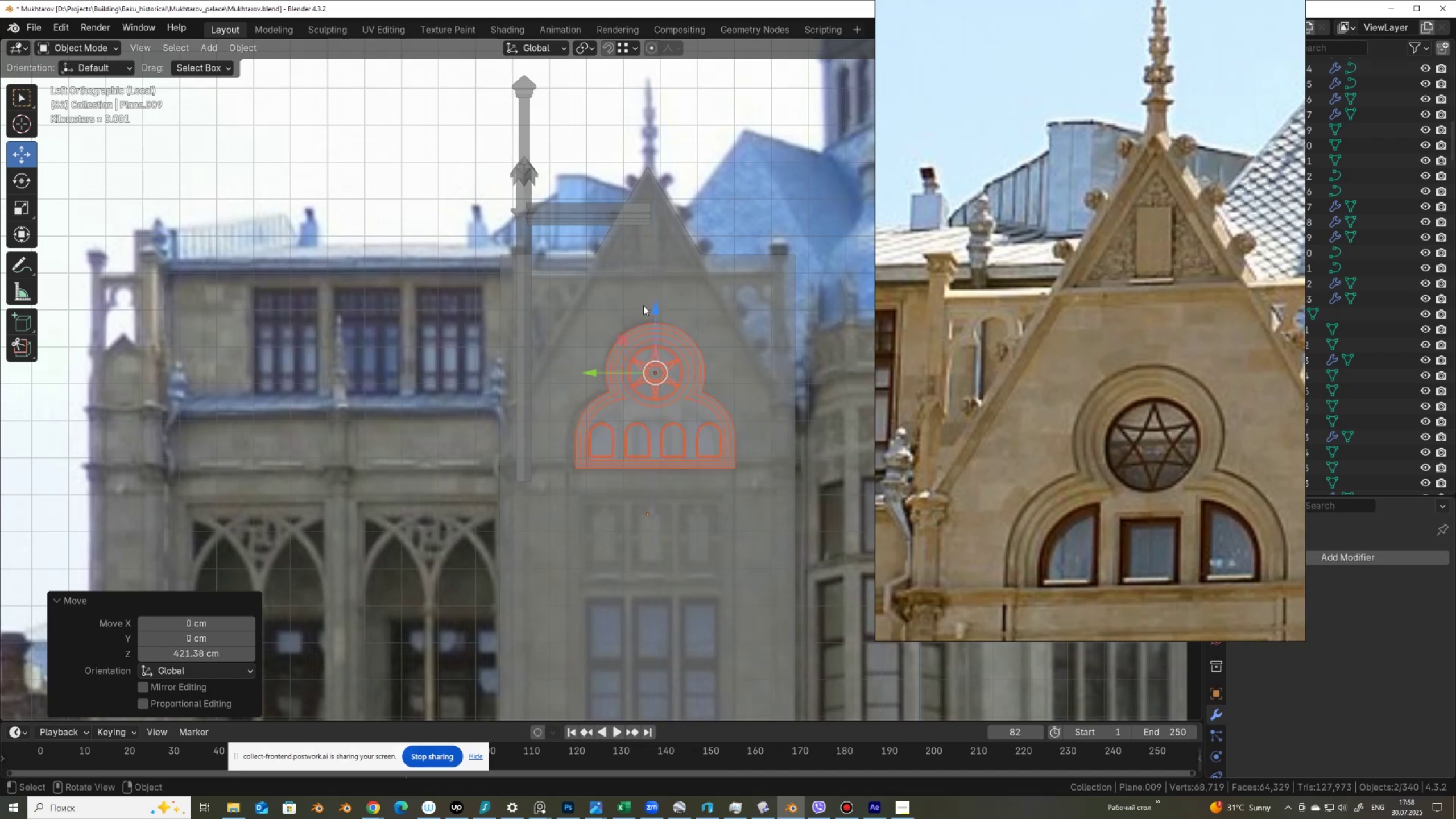 
scroll: coordinate [650, 336], scroll_direction: up, amount: 3.0
 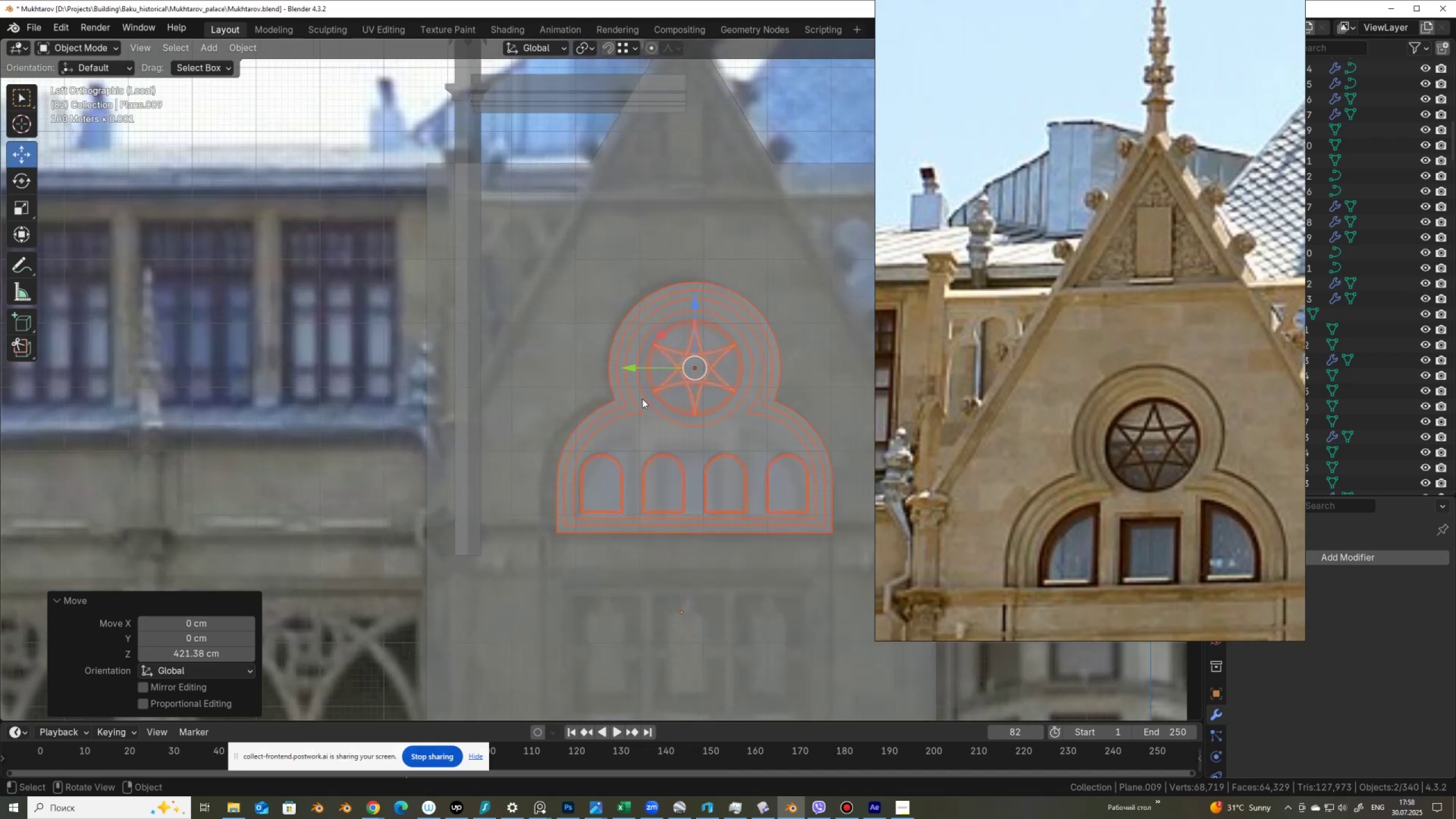 
key(Alt+AltLeft)
 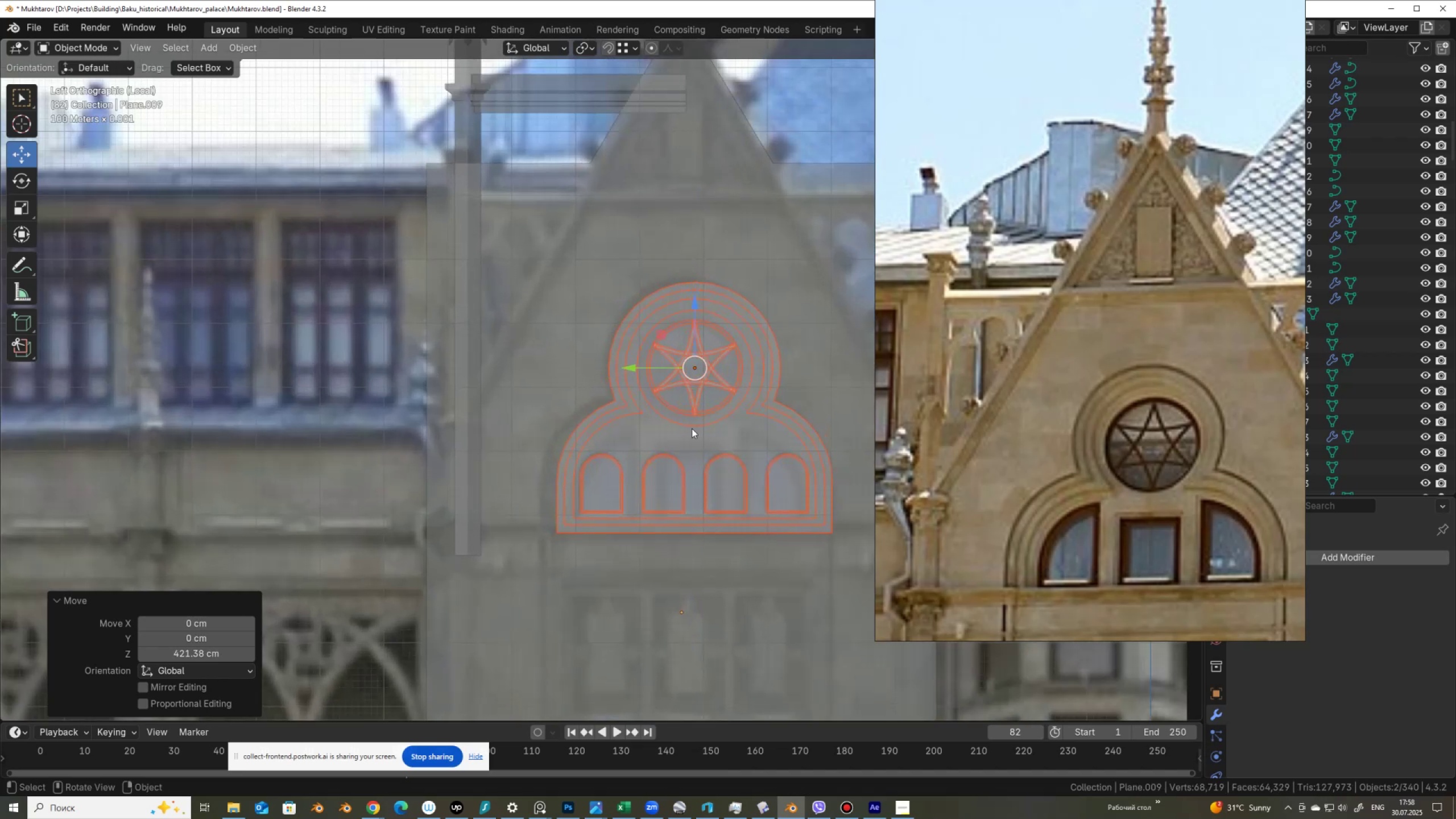 
key(Alt+Z)
 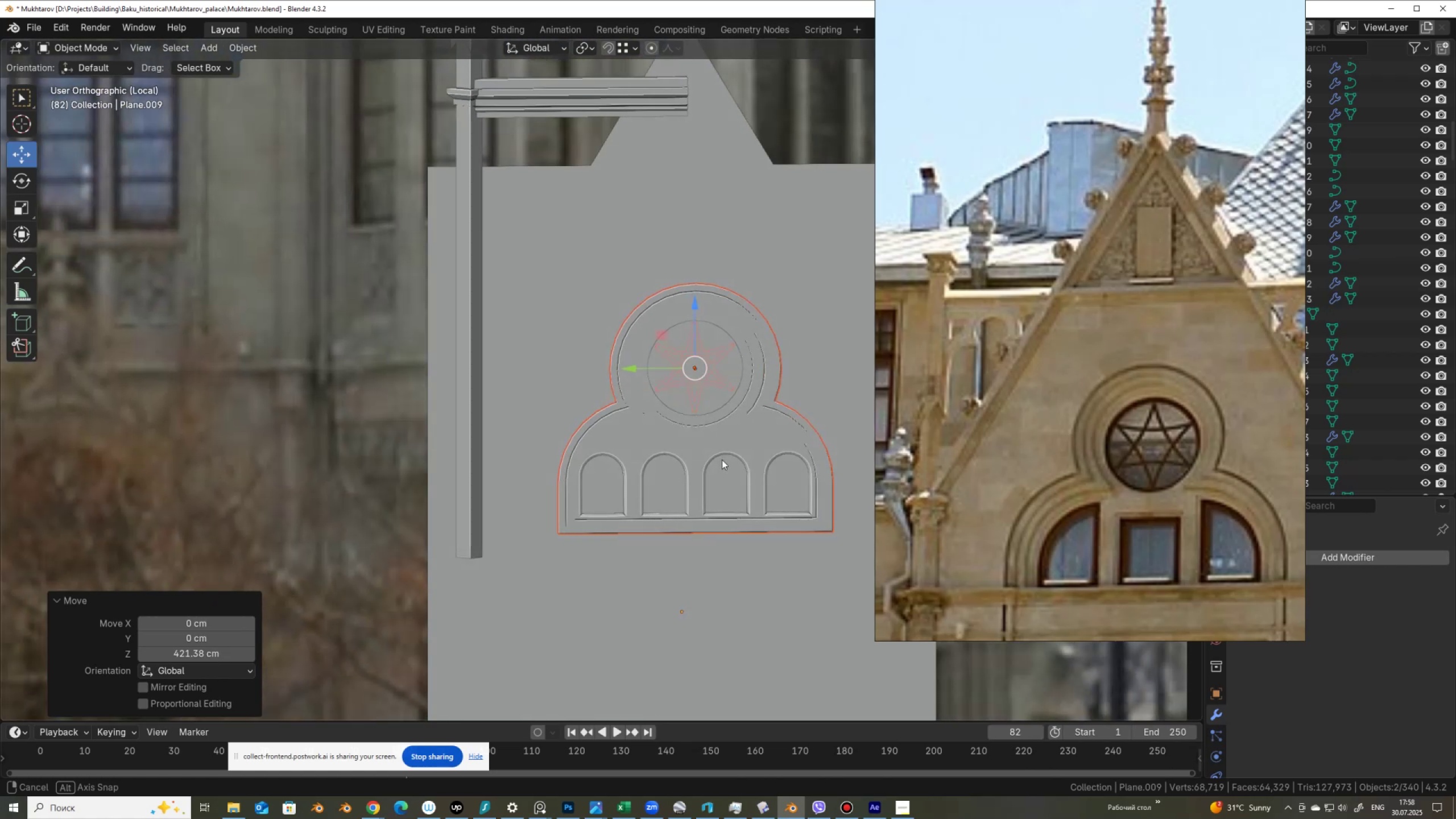 
wait(10.98)
 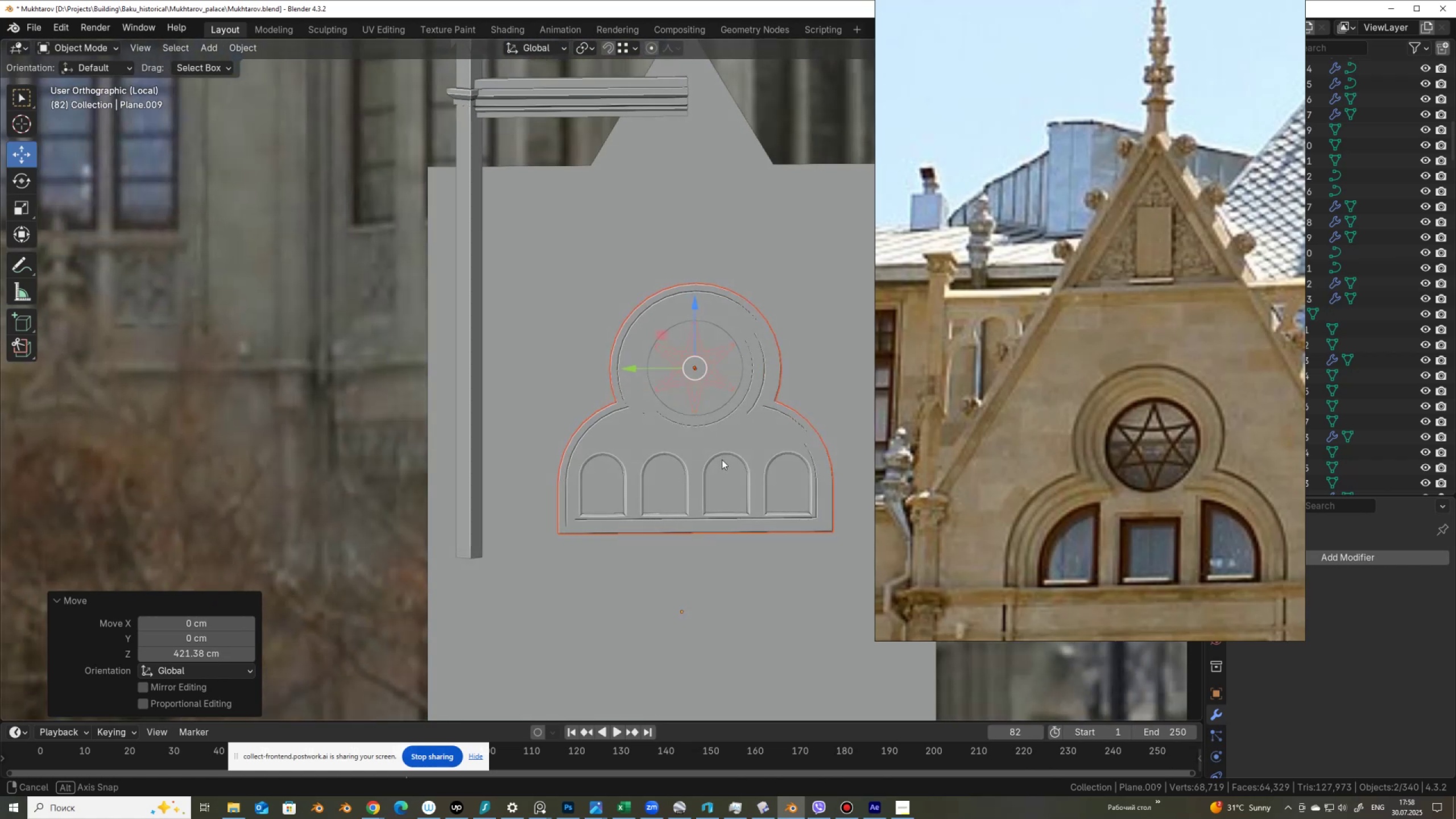 
hold_key(key=AltLeft, duration=1.06)
 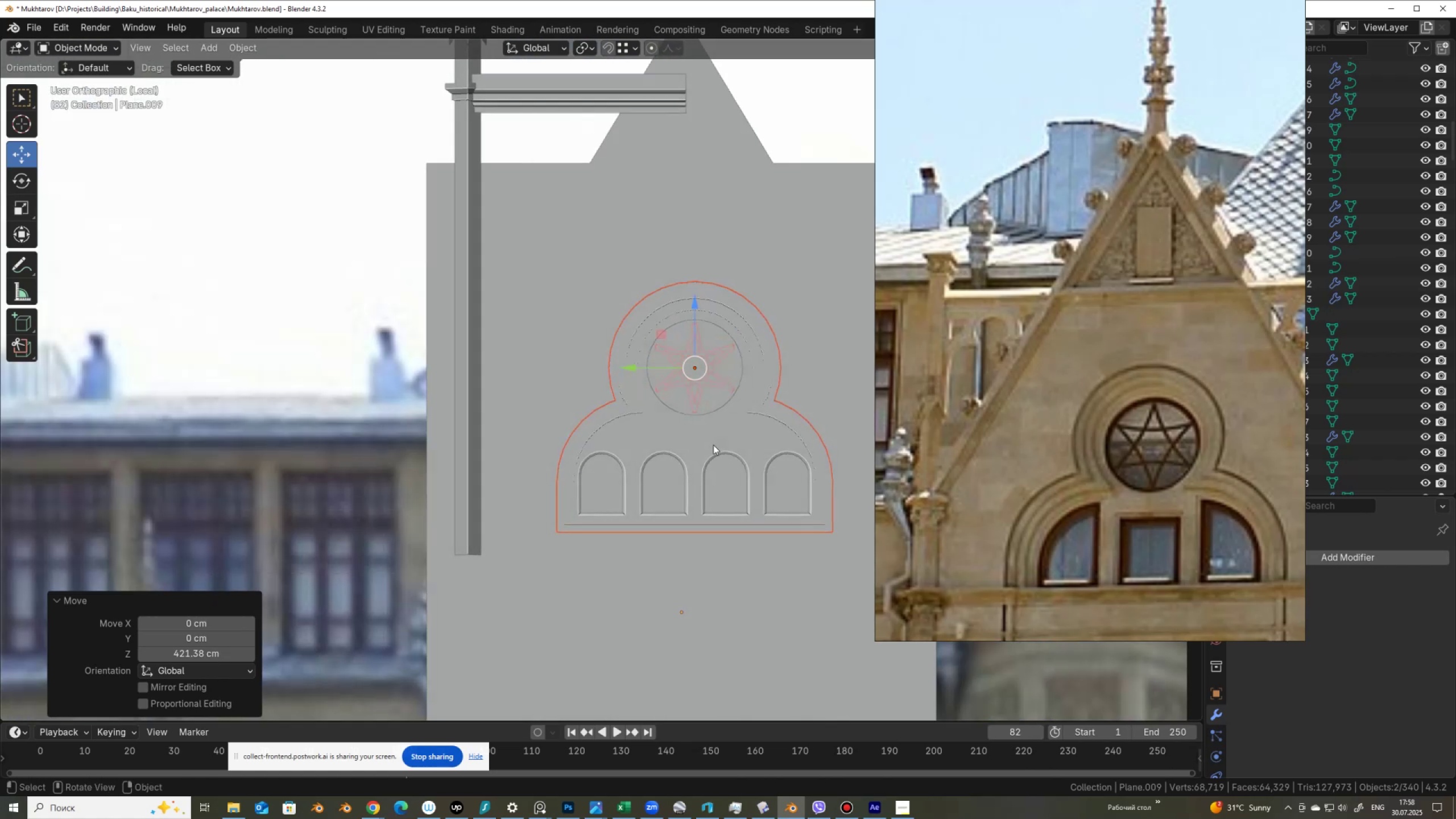 
key(Alt+AltLeft)
 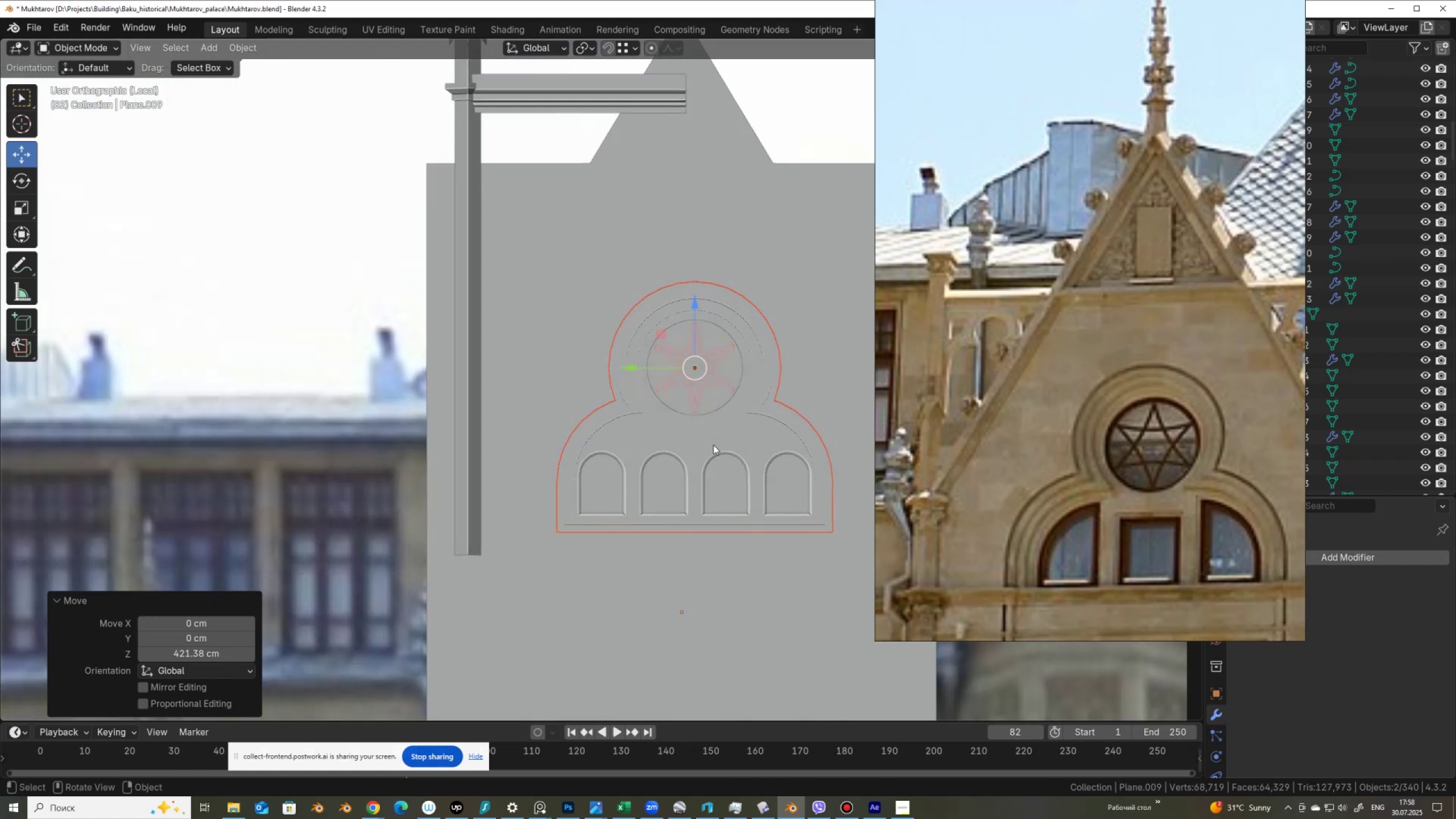 
hold_key(key=Z, duration=16.73)
 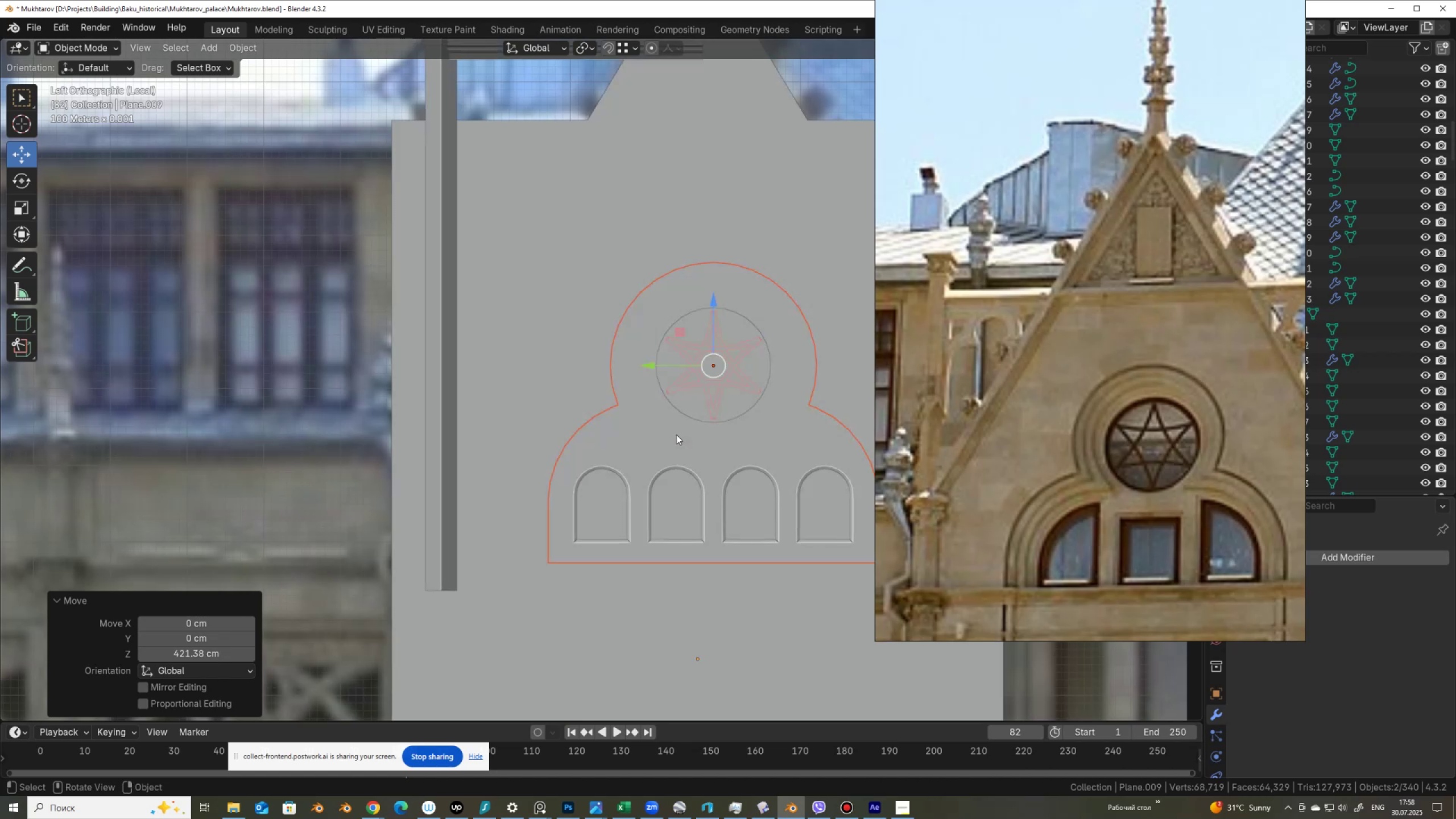 
hold_key(key=AltLeft, duration=1.03)
 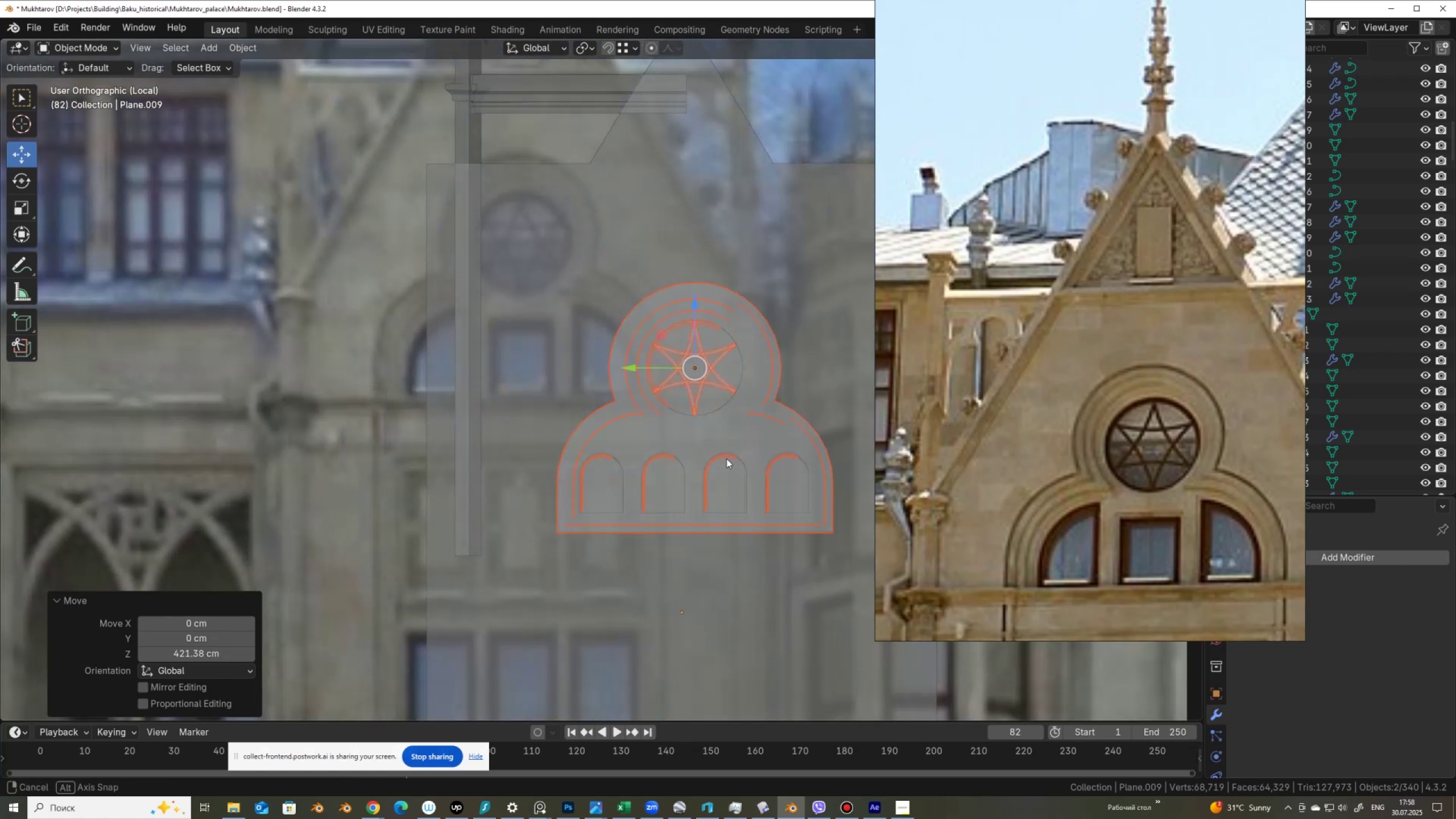 
hold_key(key=AltLeft, duration=1.14)
 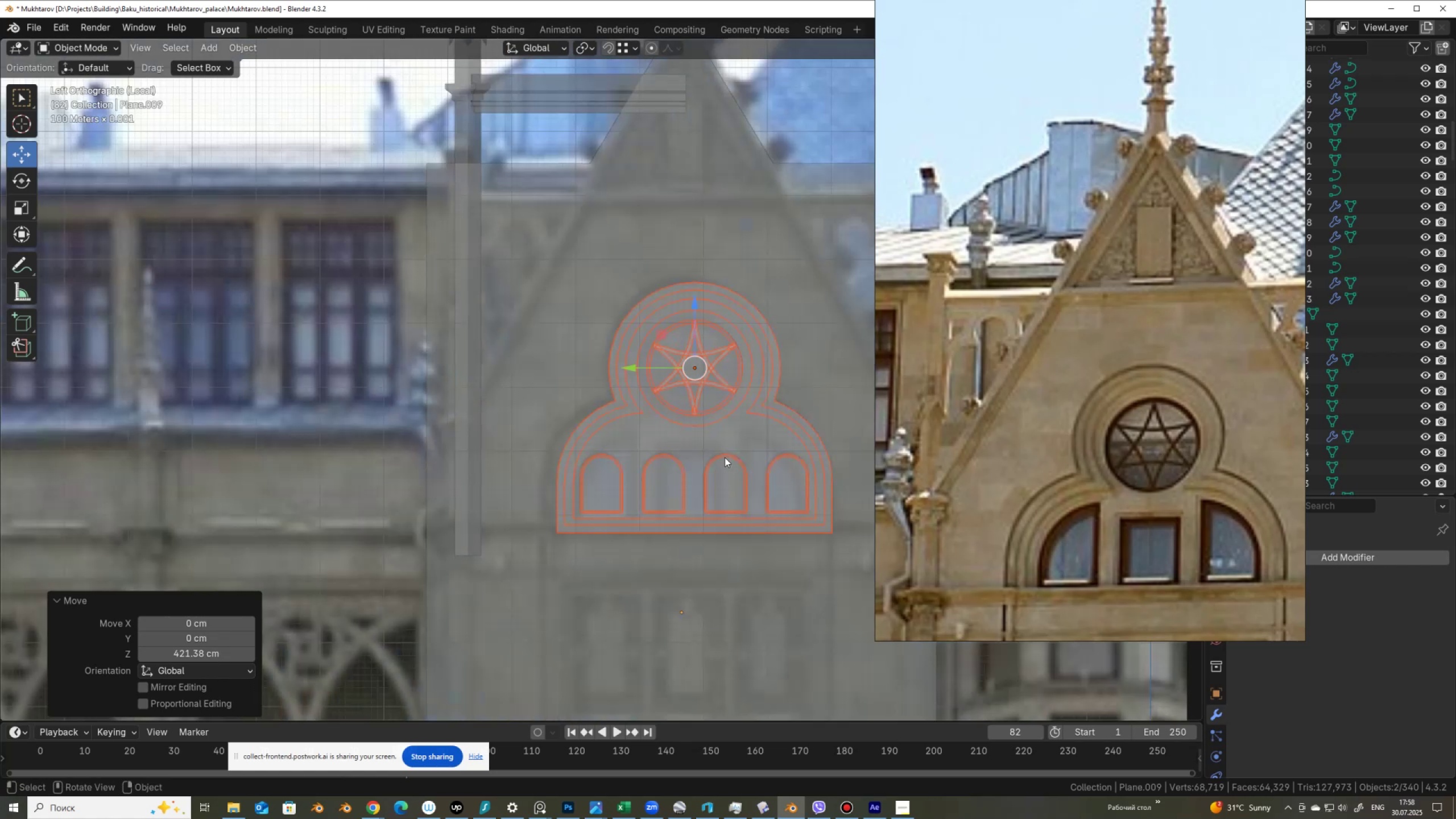 
scroll: coordinate [725, 457], scroll_direction: up, amount: 1.0
 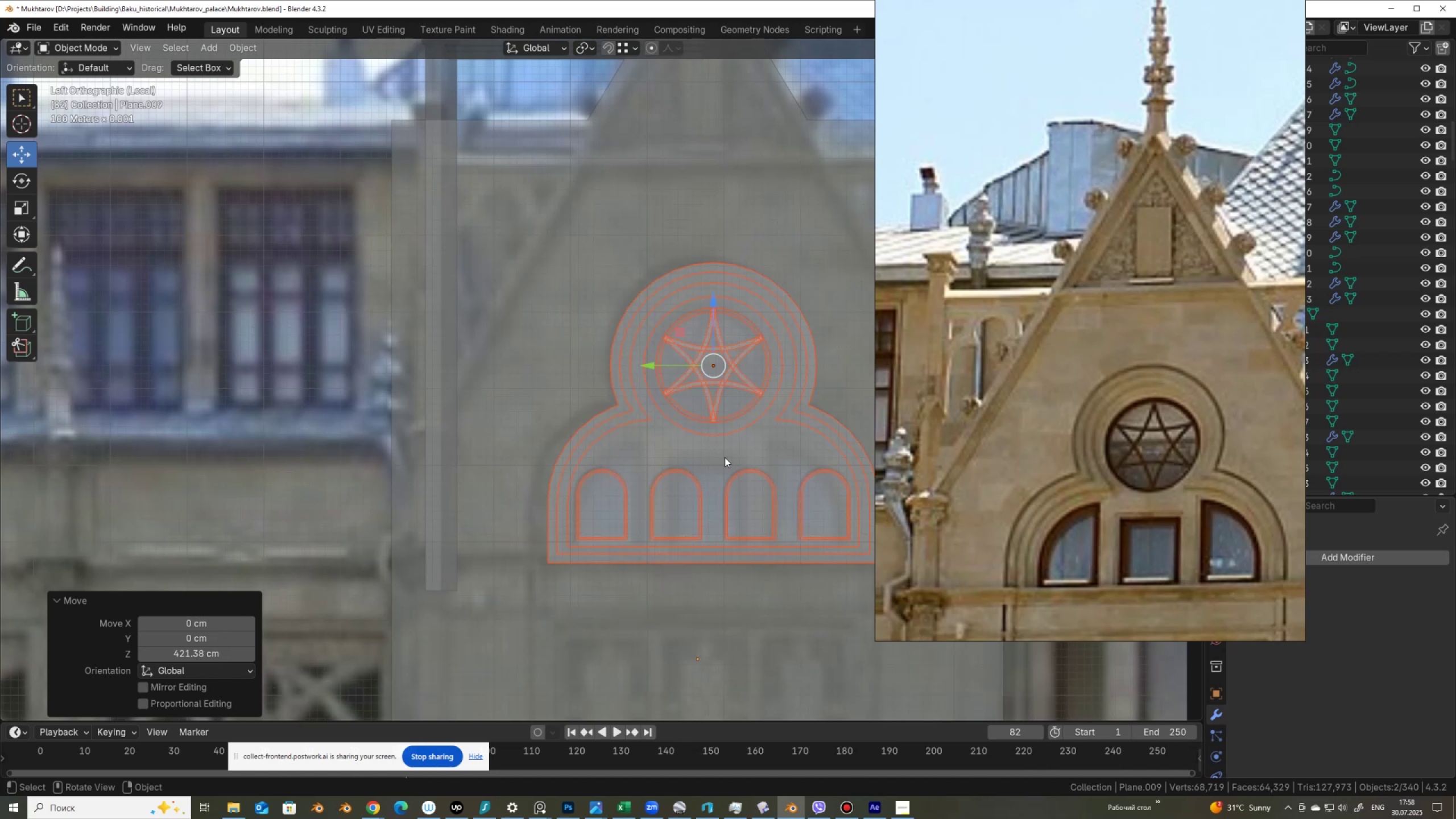 
key(Alt+AltLeft)
 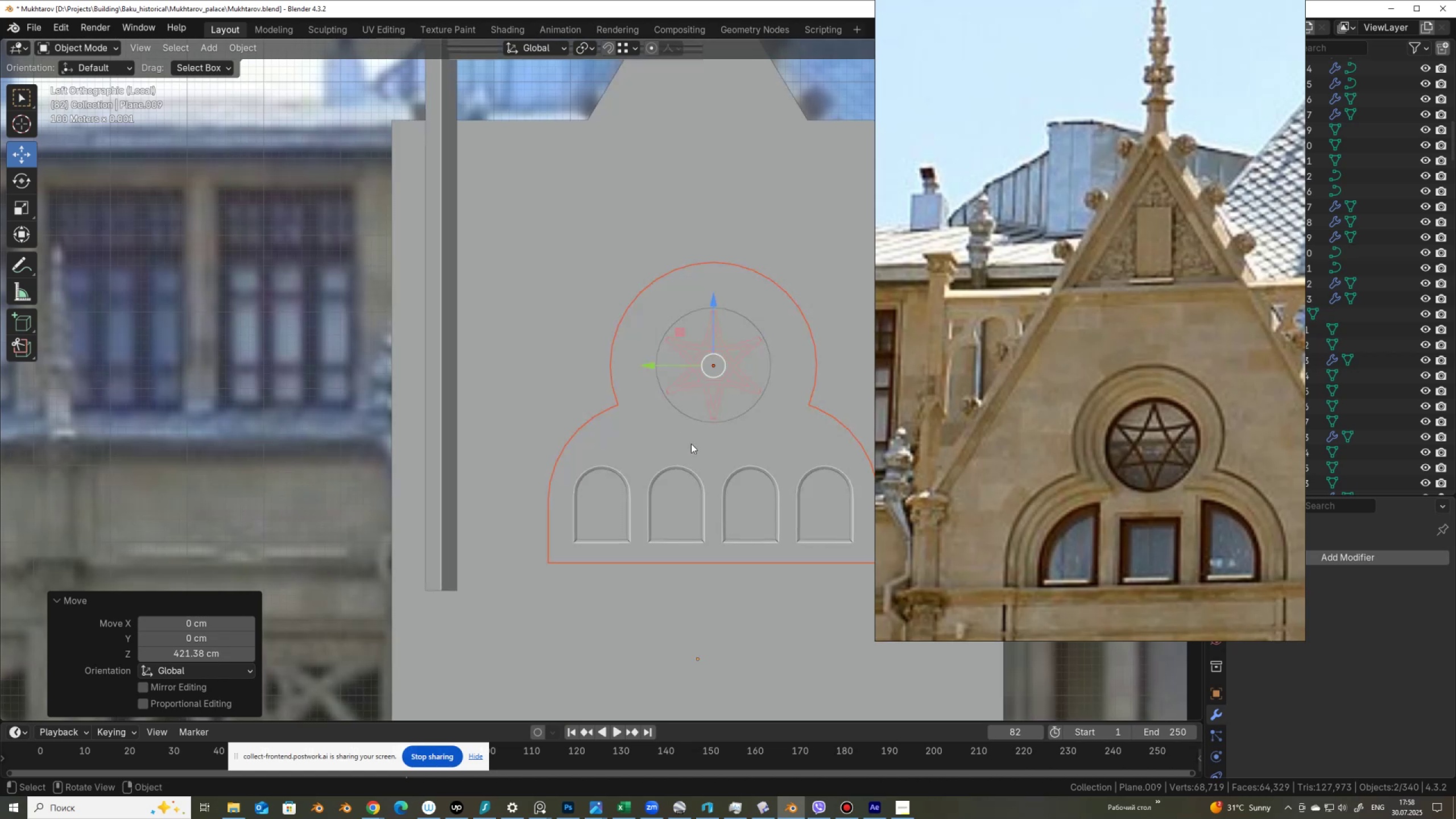 
left_click([692, 450])
 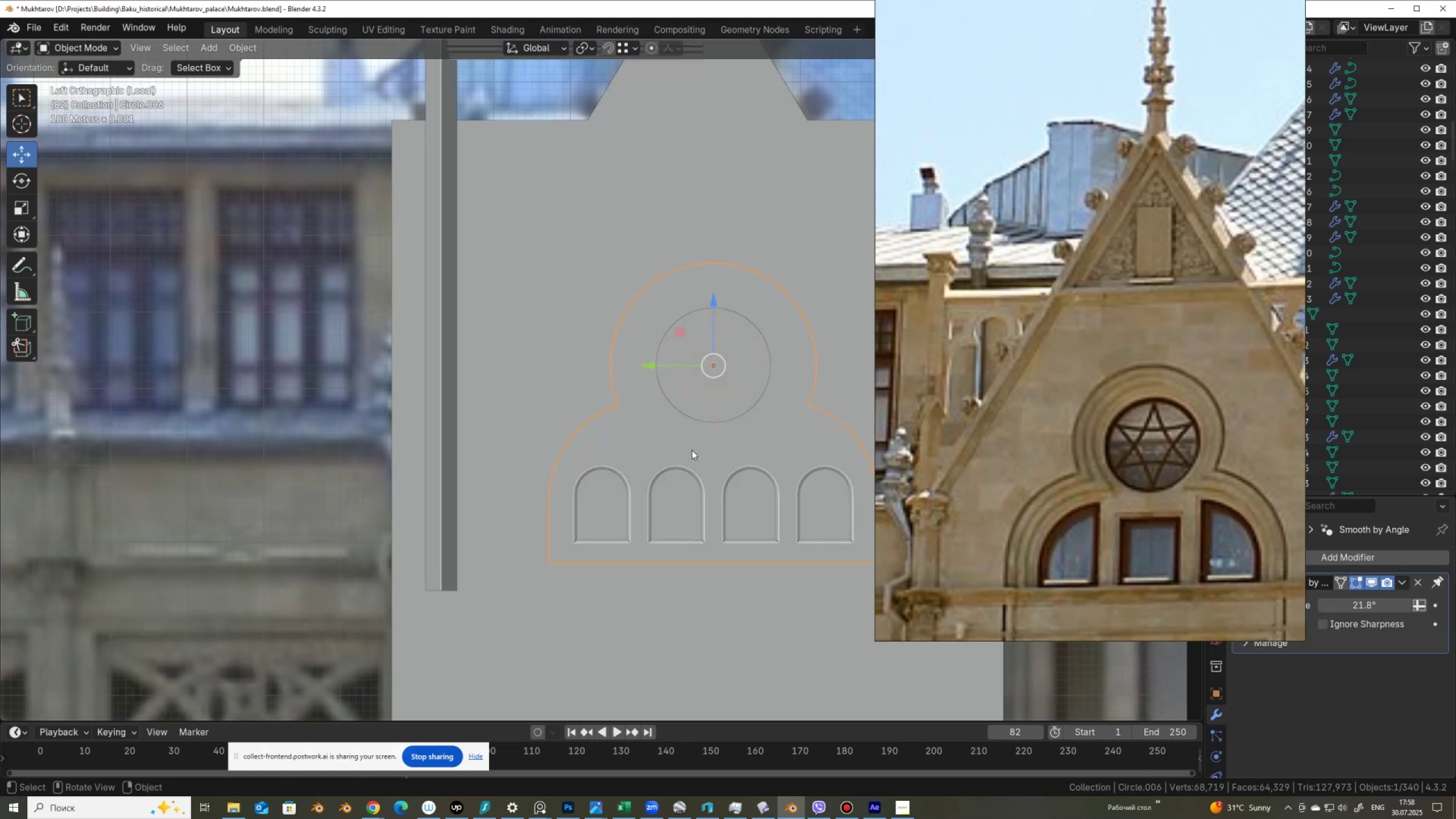 
key(Tab)
 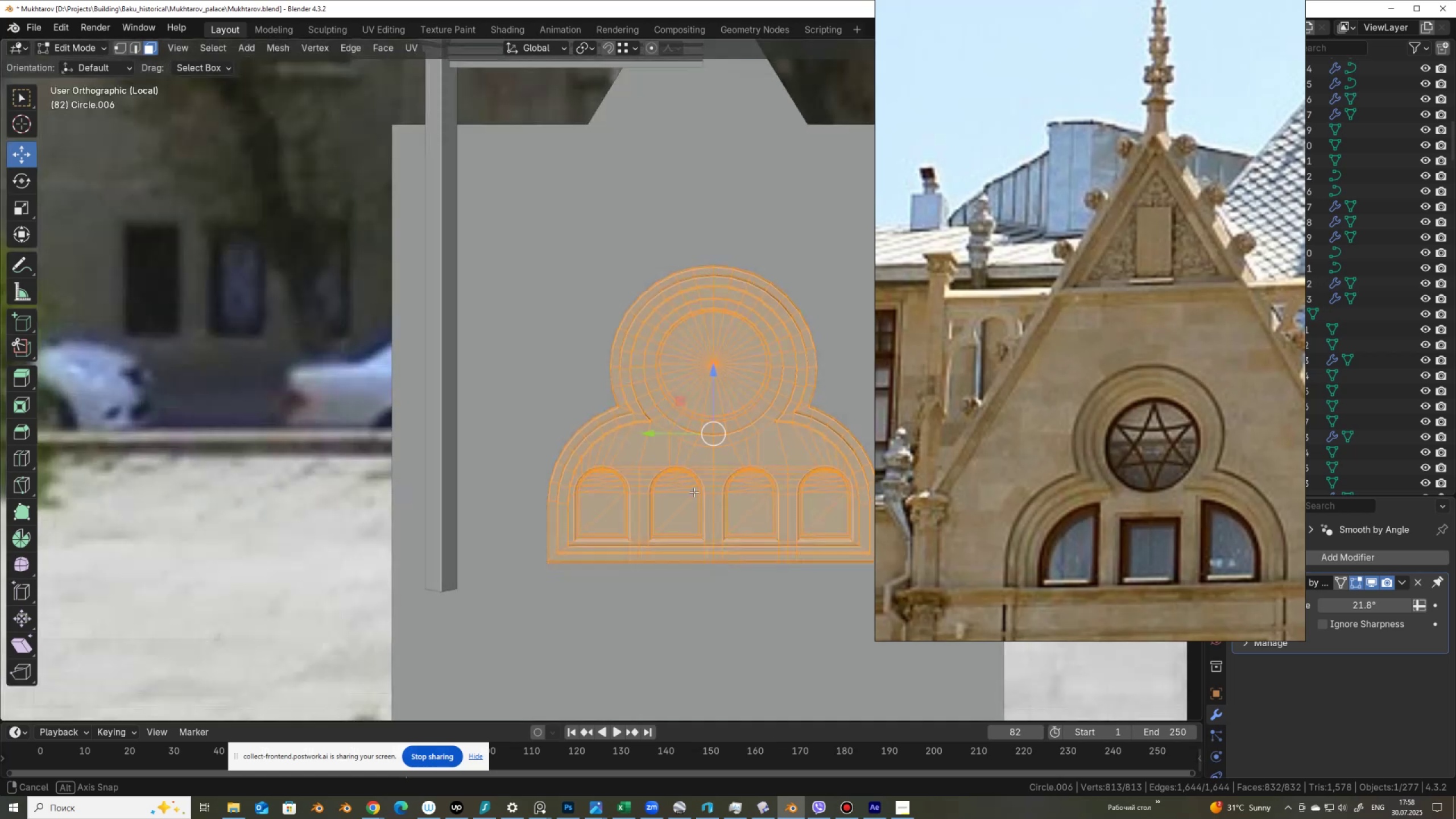 
key(Alt+Z)
 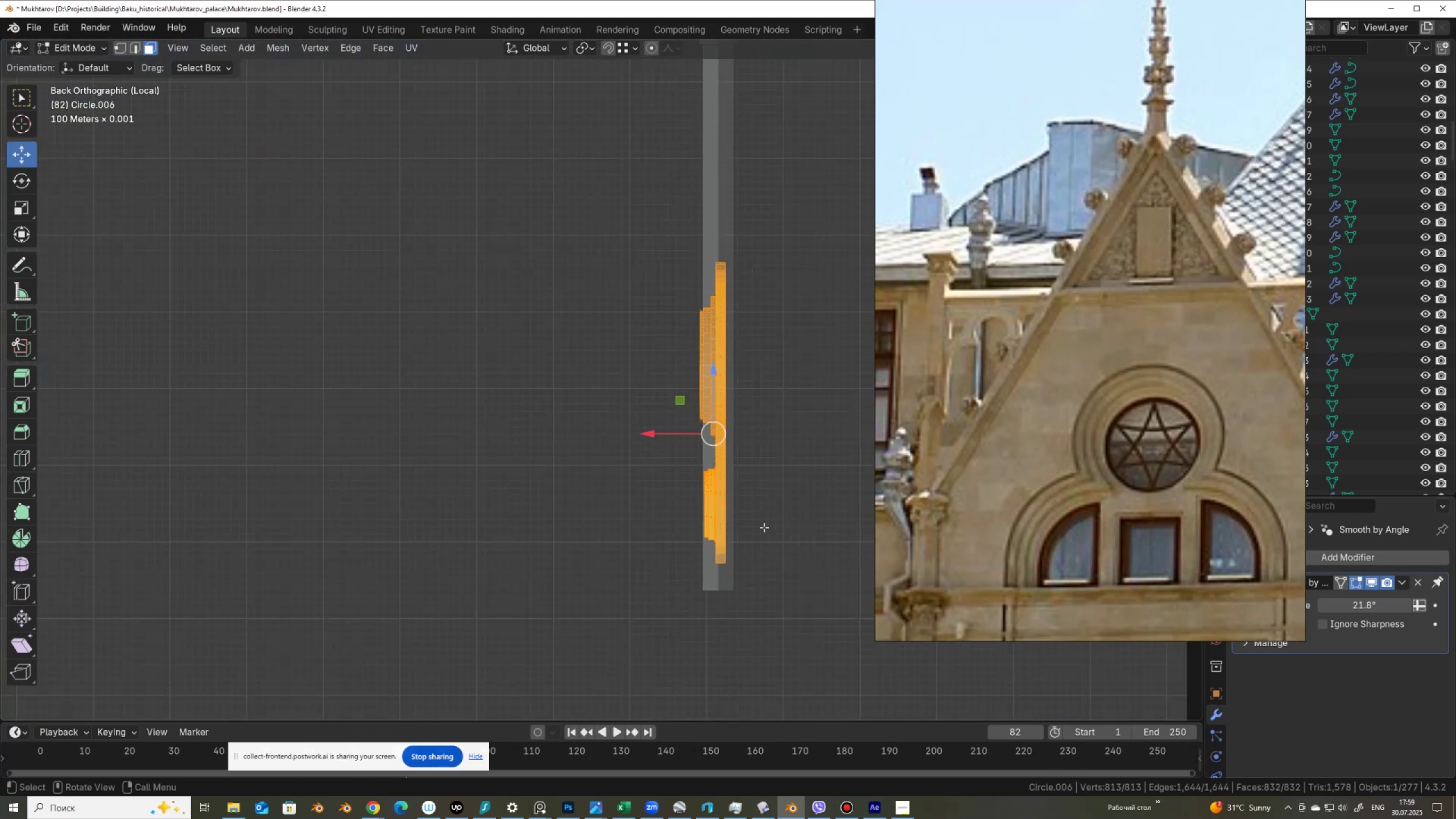 
scroll: coordinate [754, 532], scroll_direction: up, amount: 3.0
 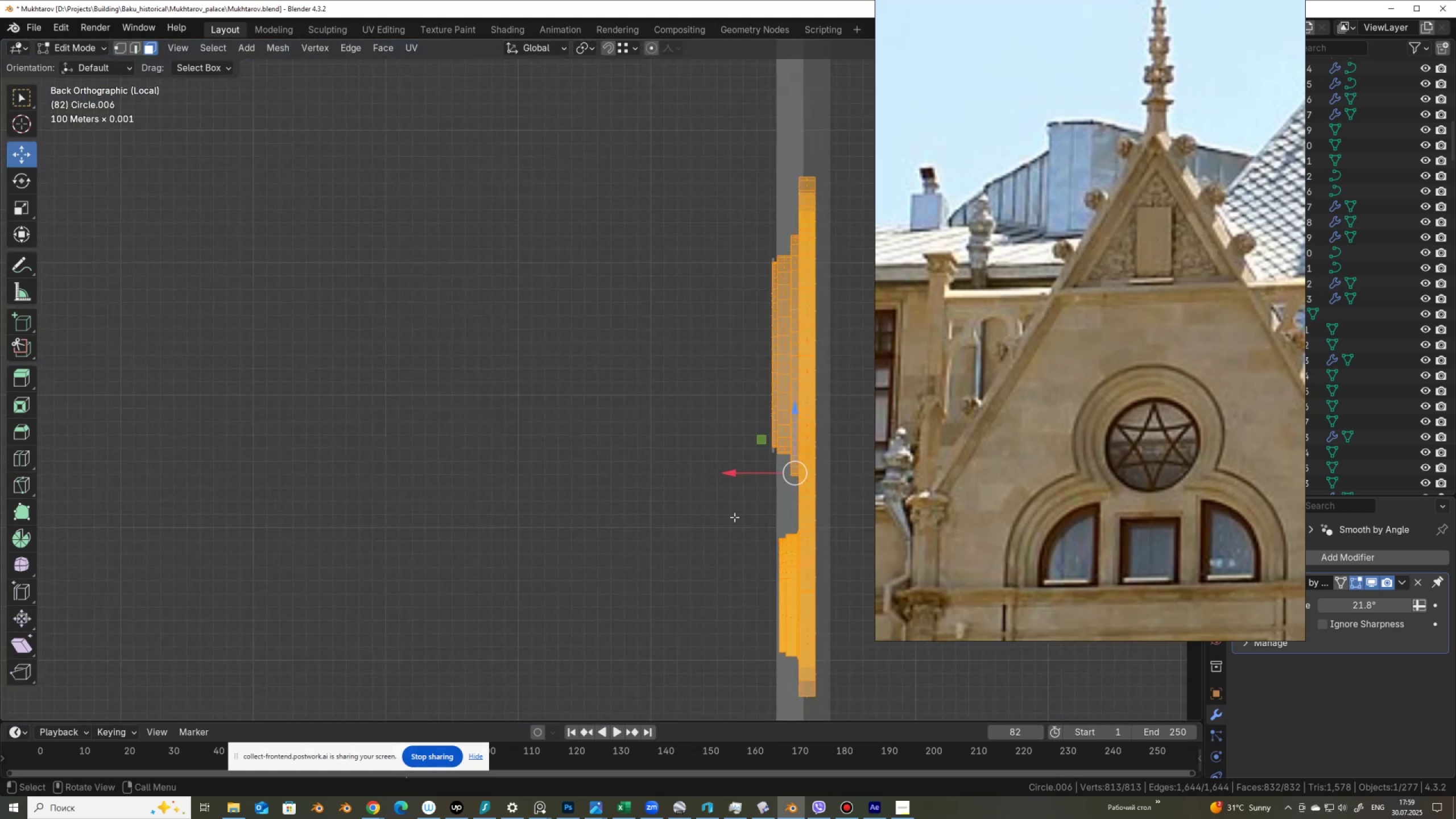 
left_click_drag(start_coordinate=[755, 533], to_coordinate=[782, 663])
 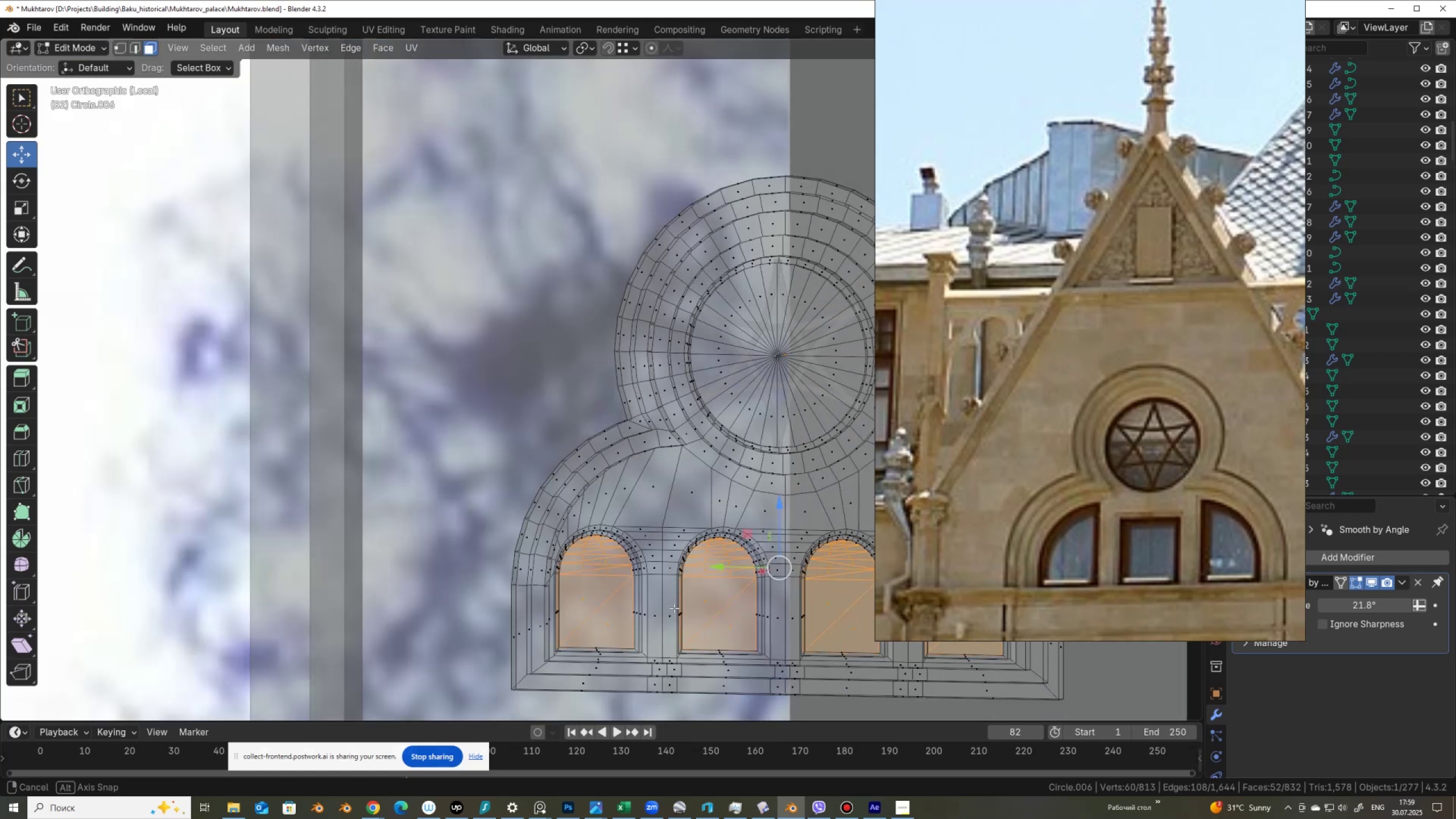 
hold_key(key=AltLeft, duration=0.72)
 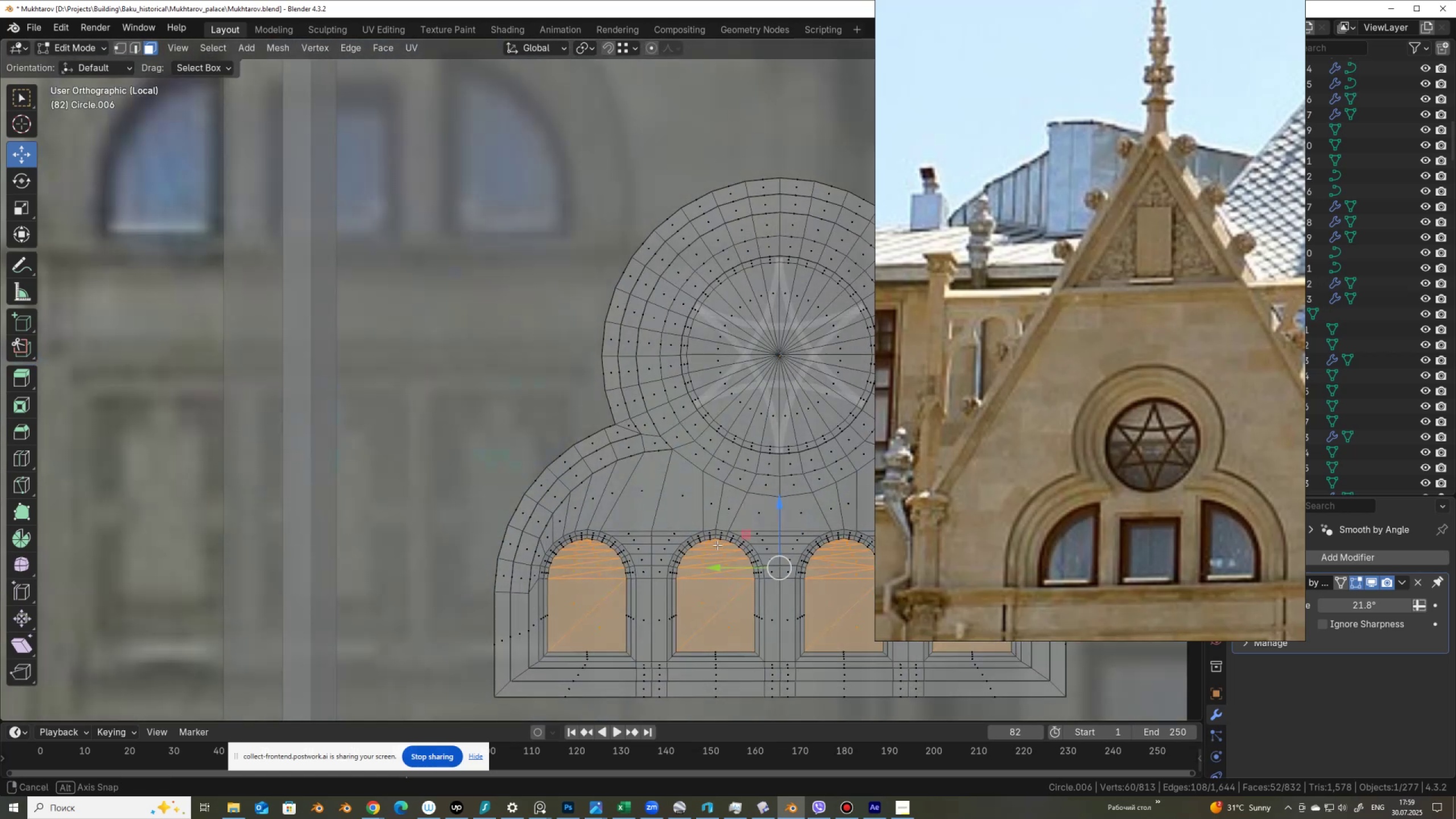 
key(Alt+AltLeft)
 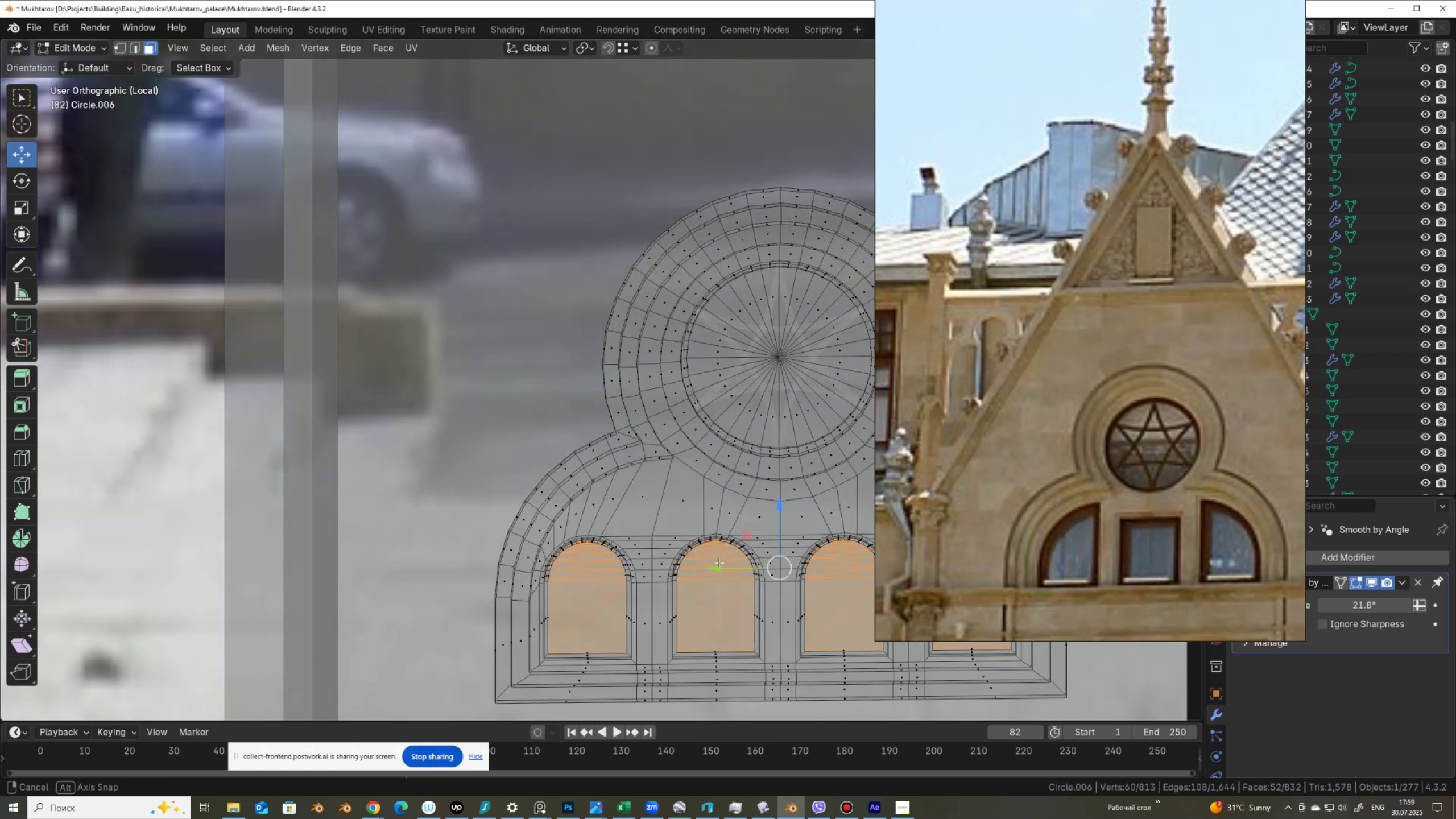 
key(Alt+Z)
 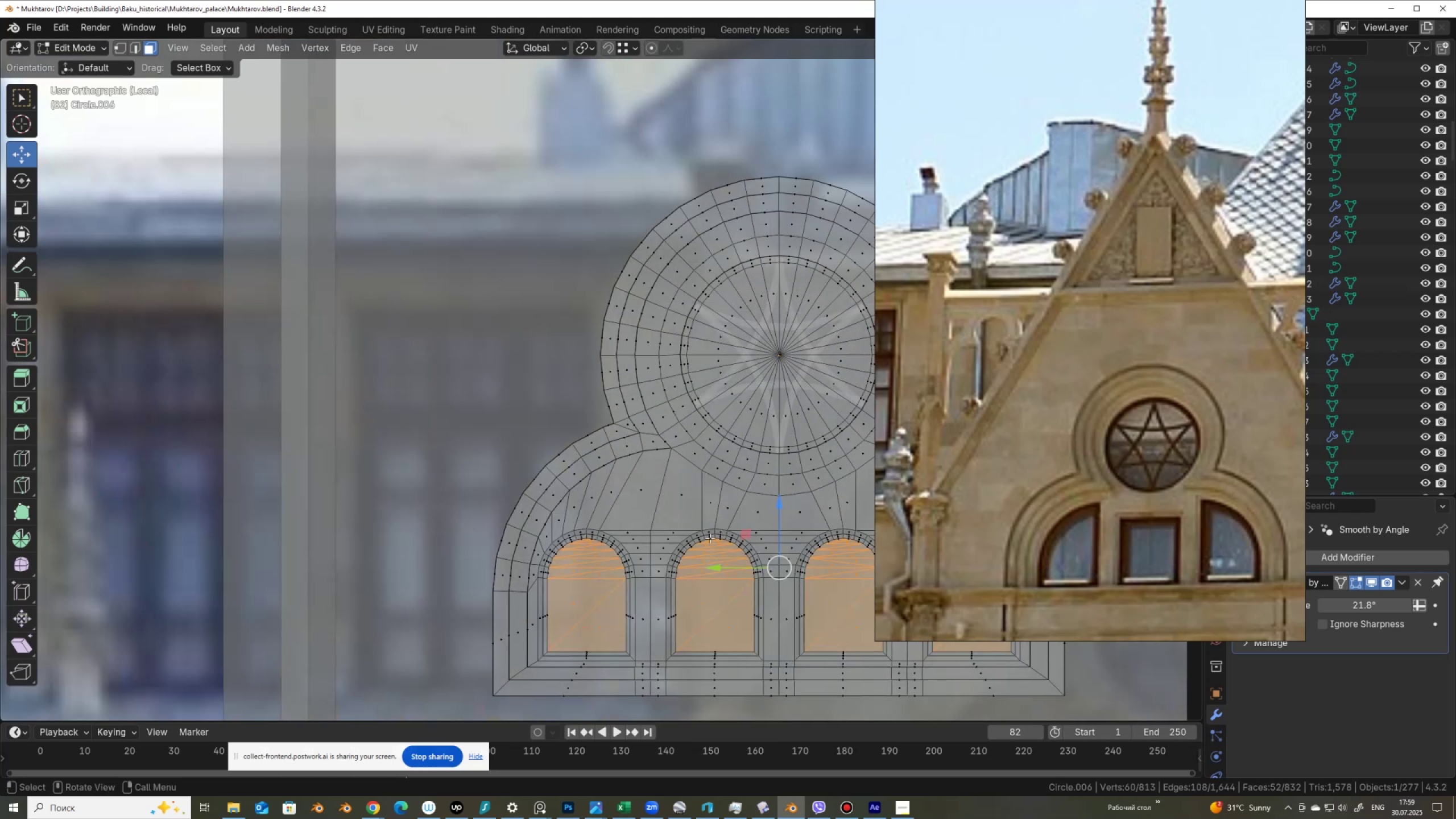 
key(X)
 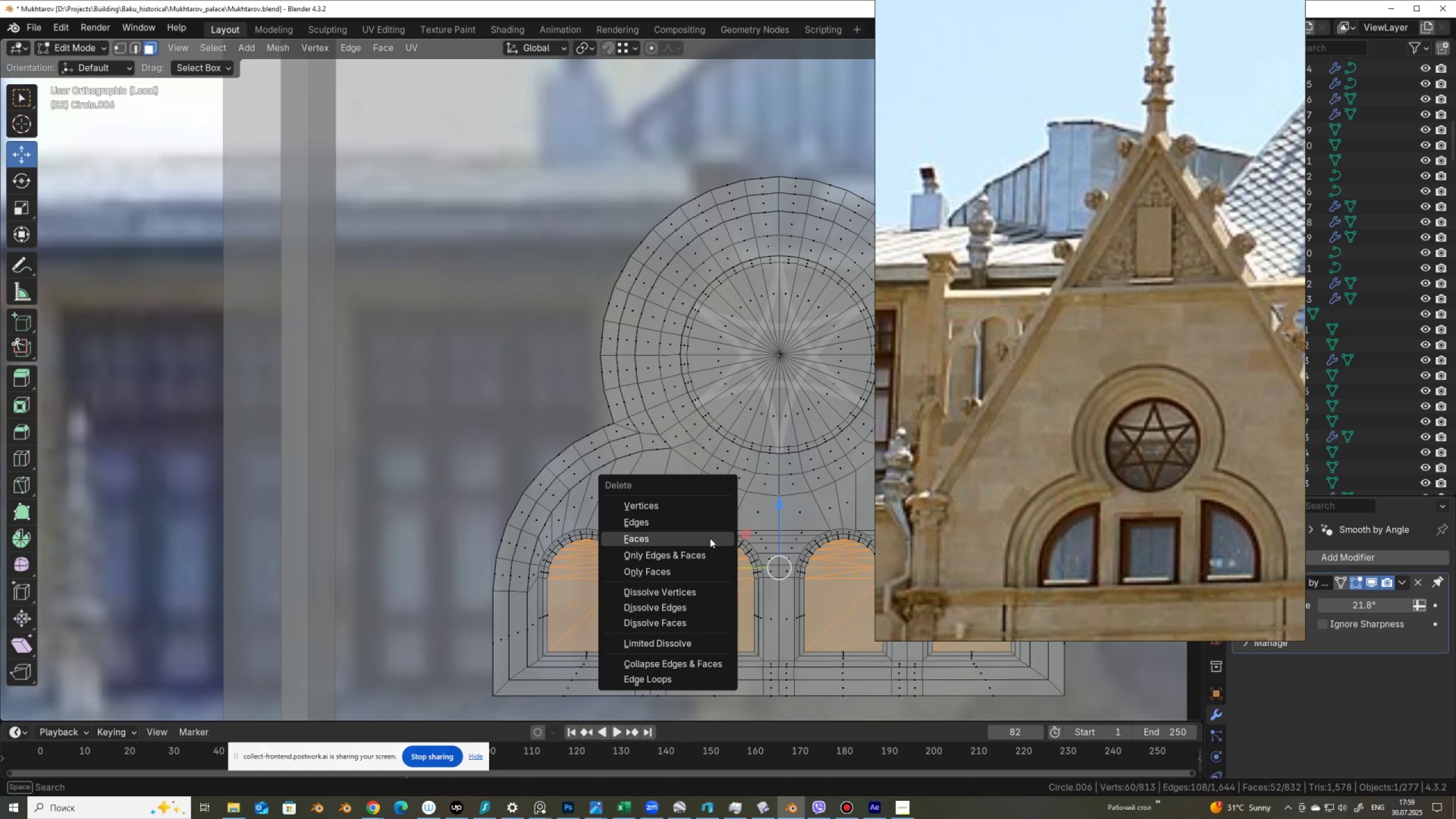 
left_click([713, 539])
 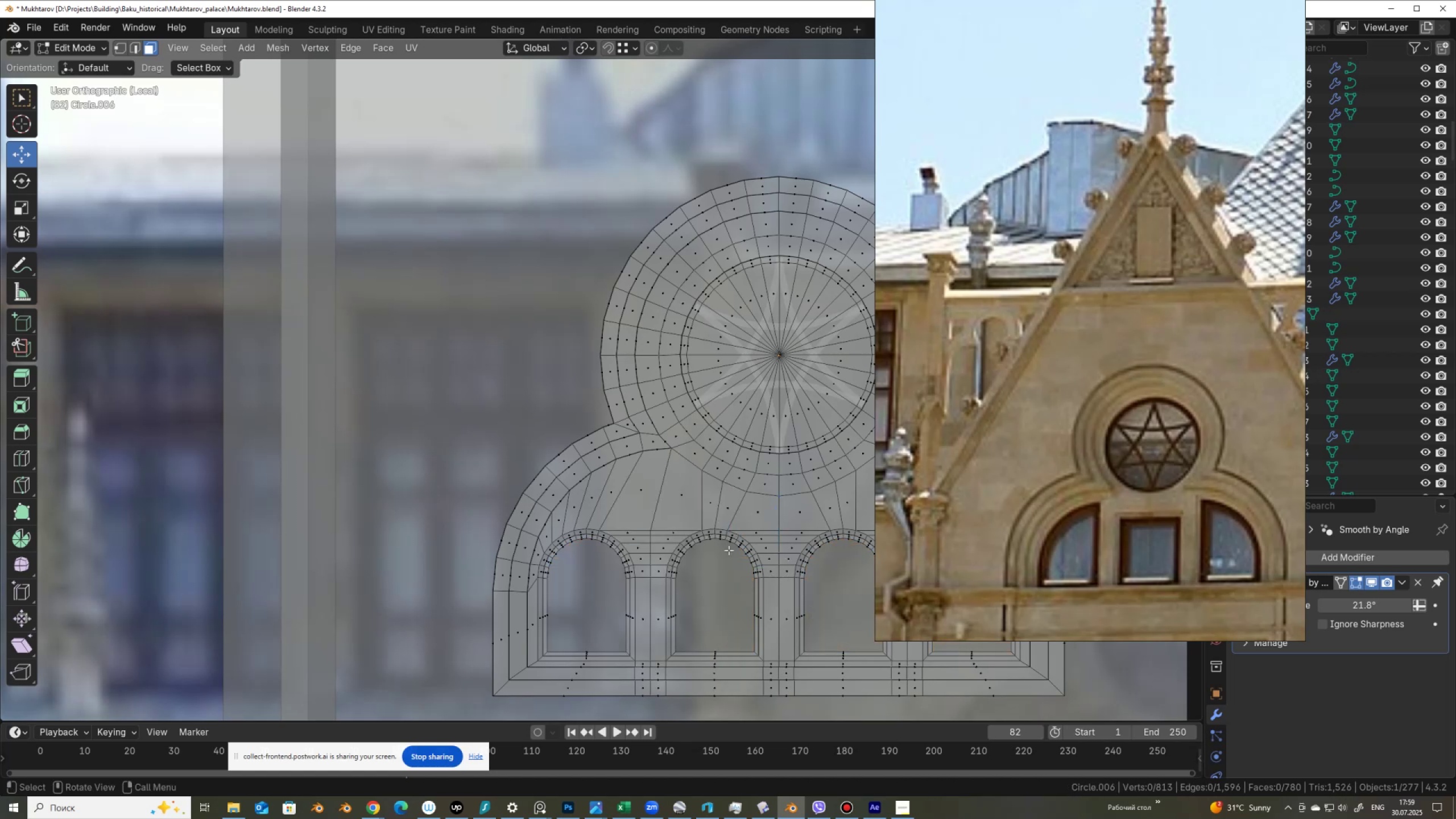 
hold_key(key=ShiftLeft, duration=0.62)
 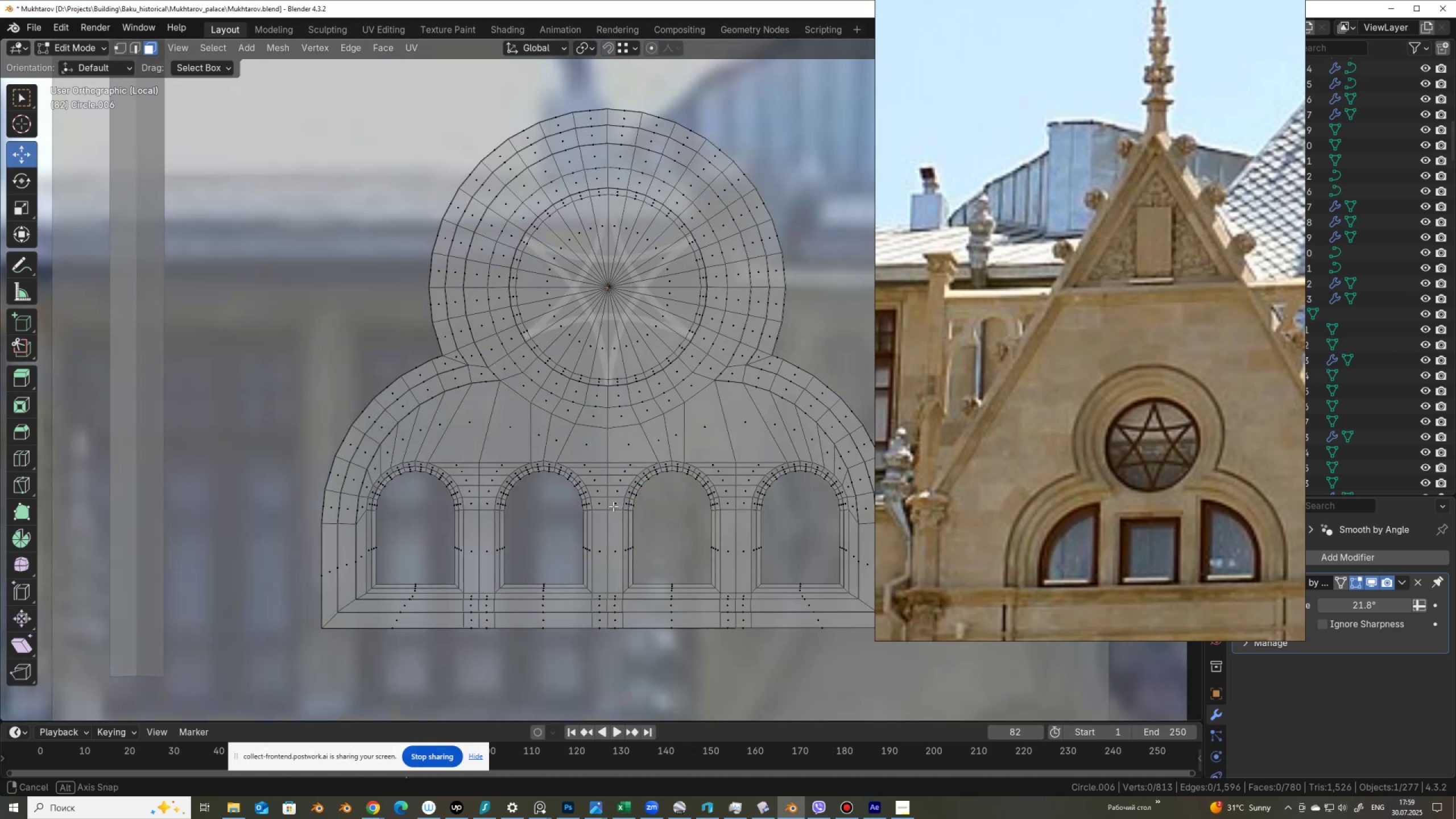 
hold_key(key=AltLeft, duration=0.99)
 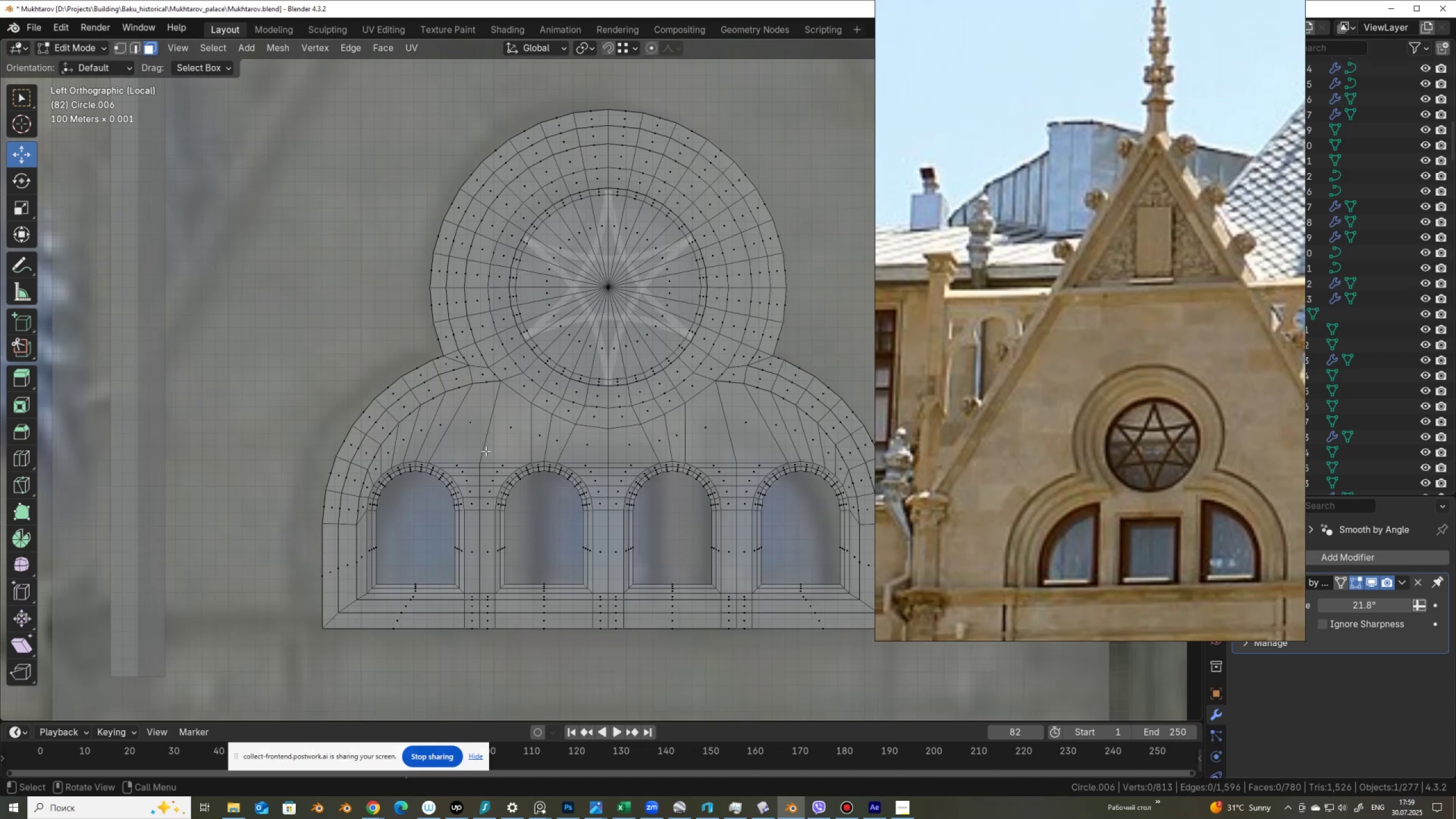 
left_click_drag(start_coordinate=[420, 456], to_coordinate=[670, 486])
 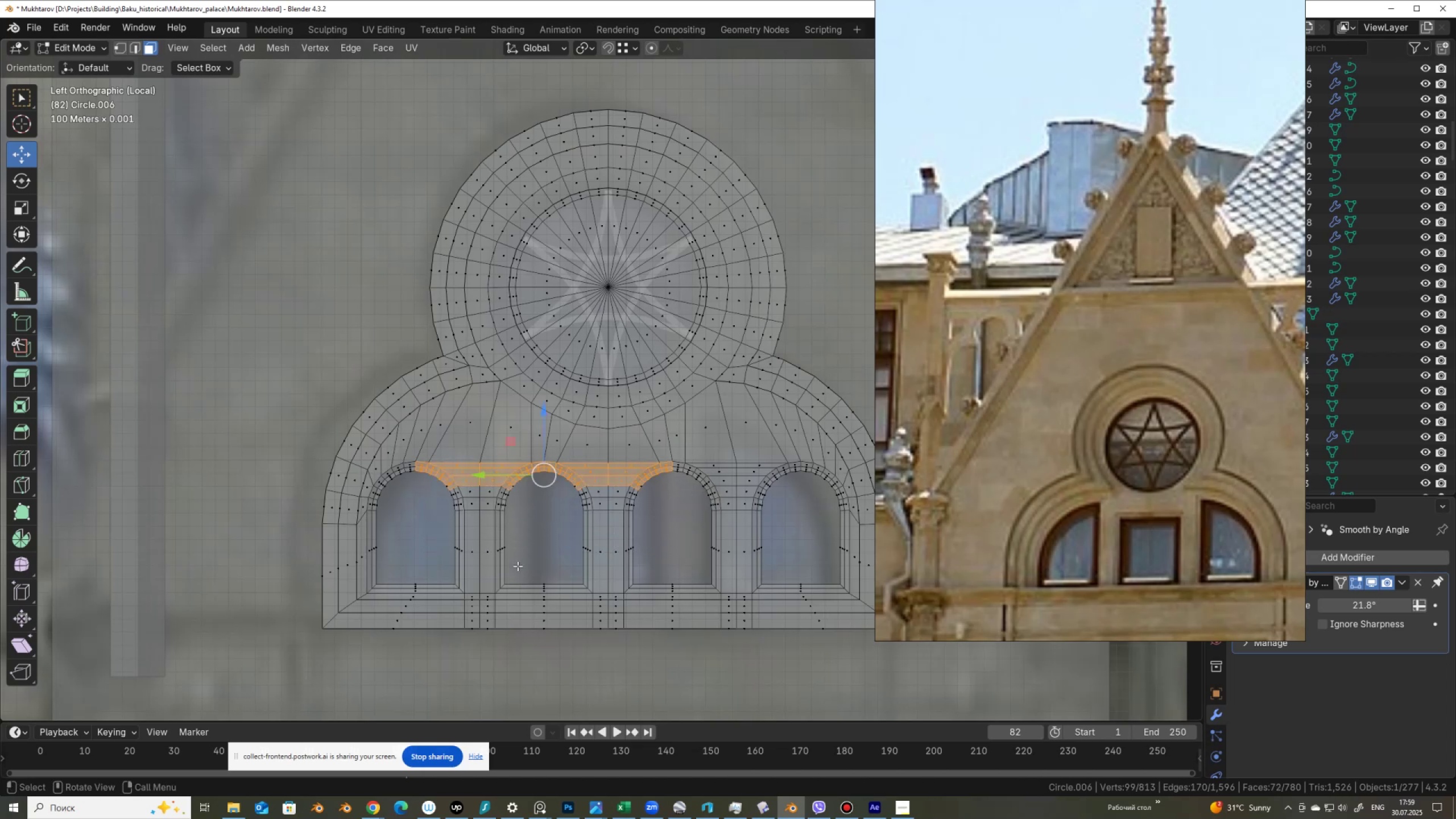 
type(kac)
 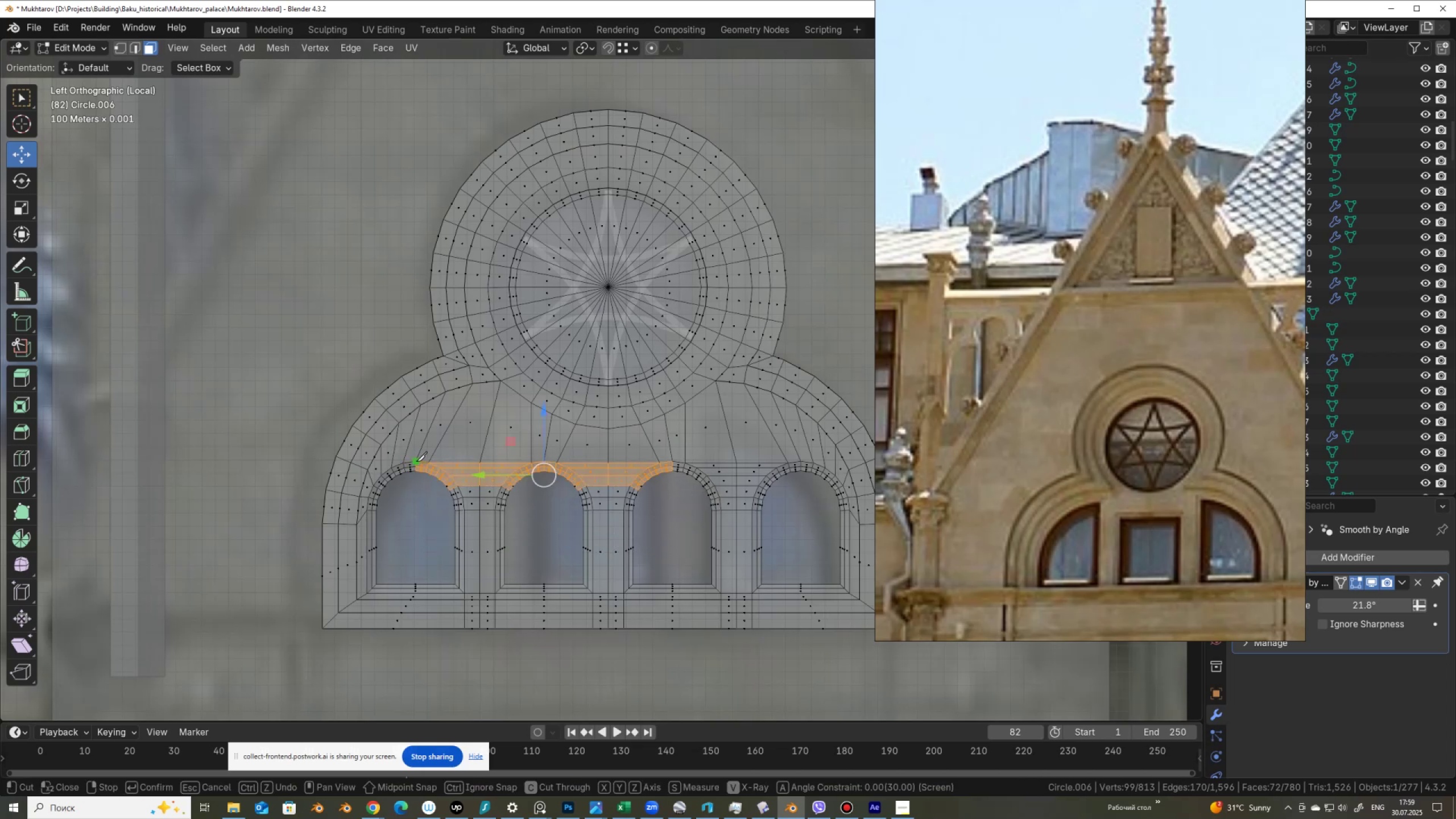 
left_click([417, 461])
 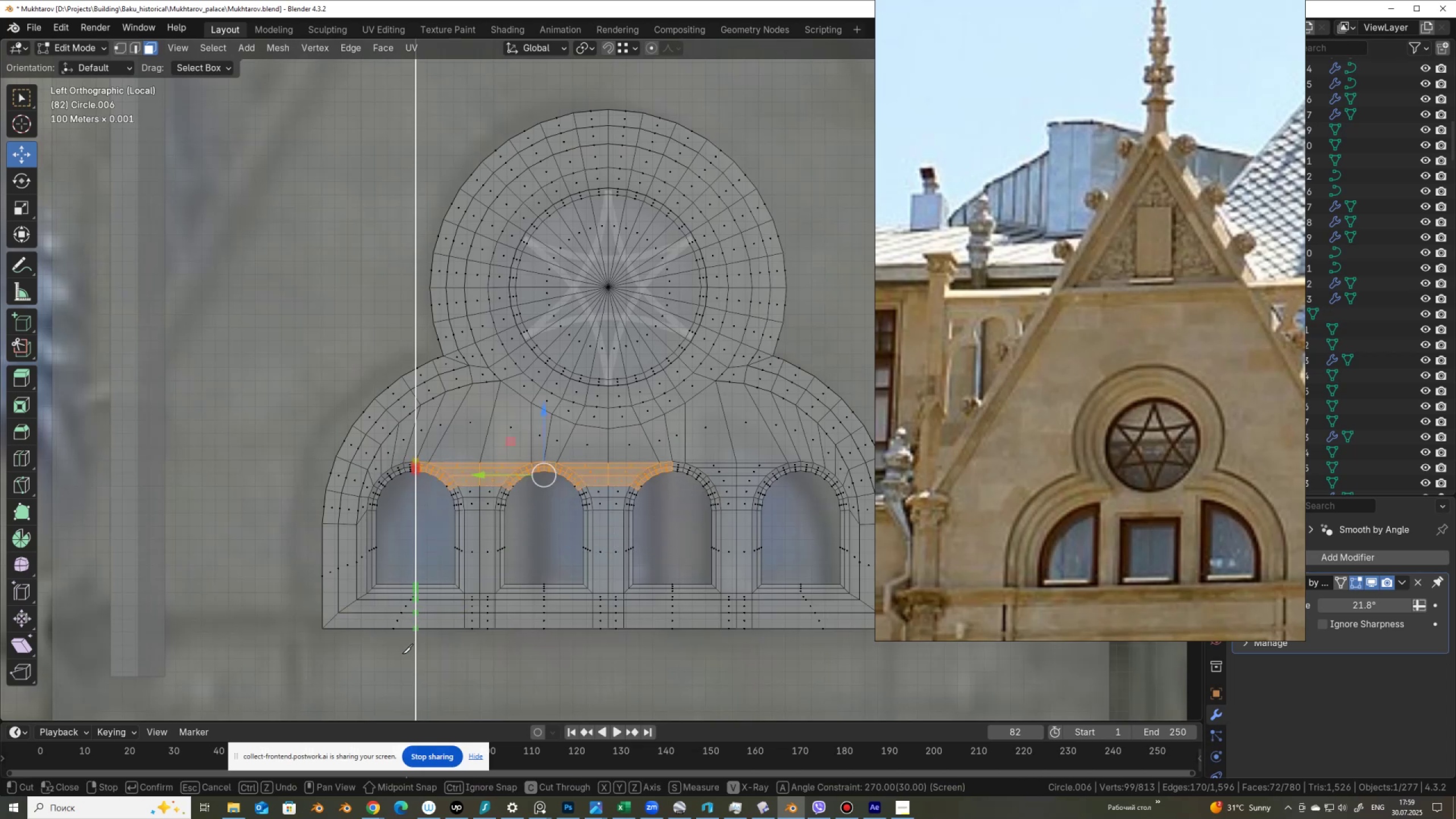 
left_click([400, 659])
 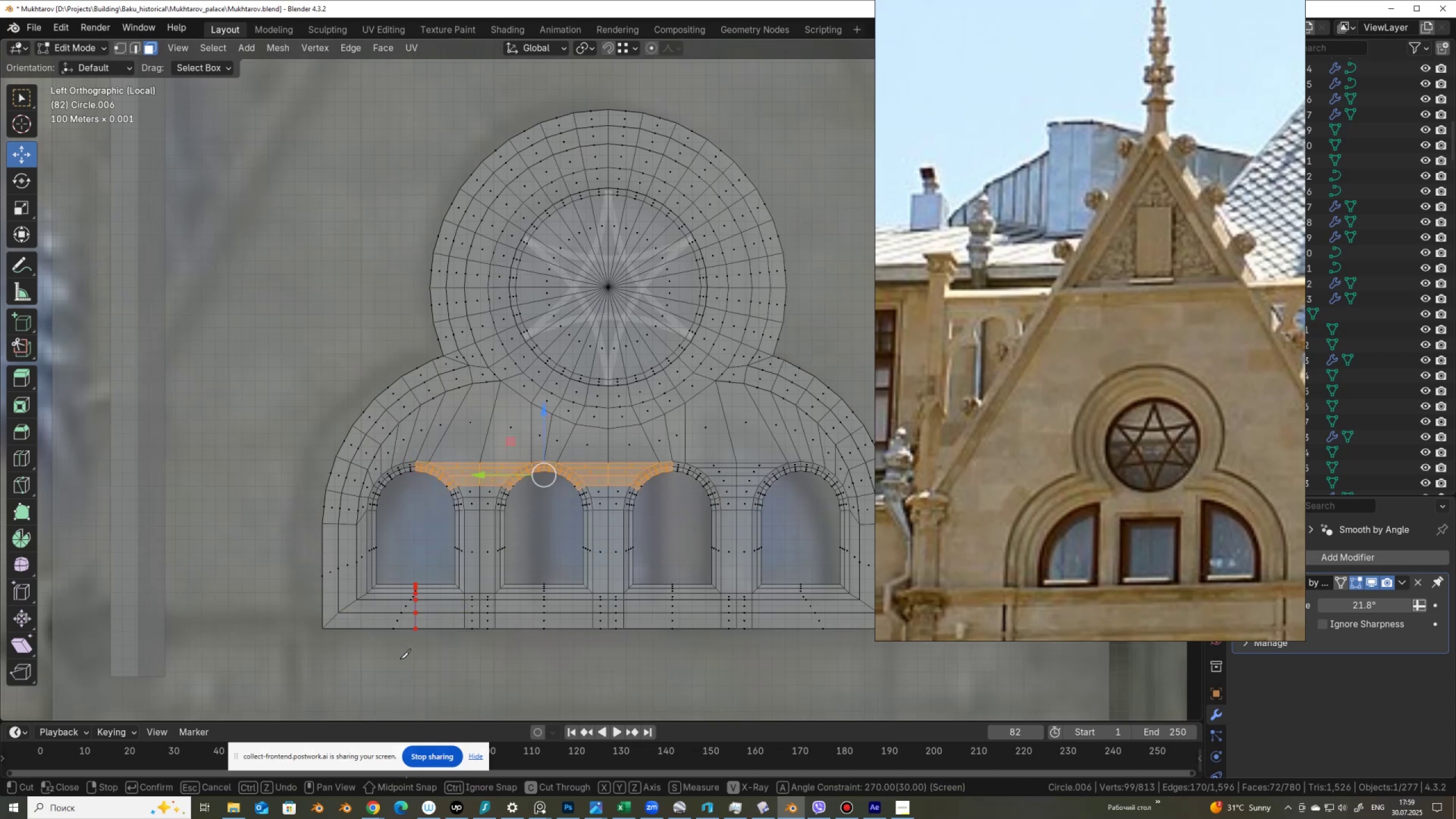 
key(Enter)
 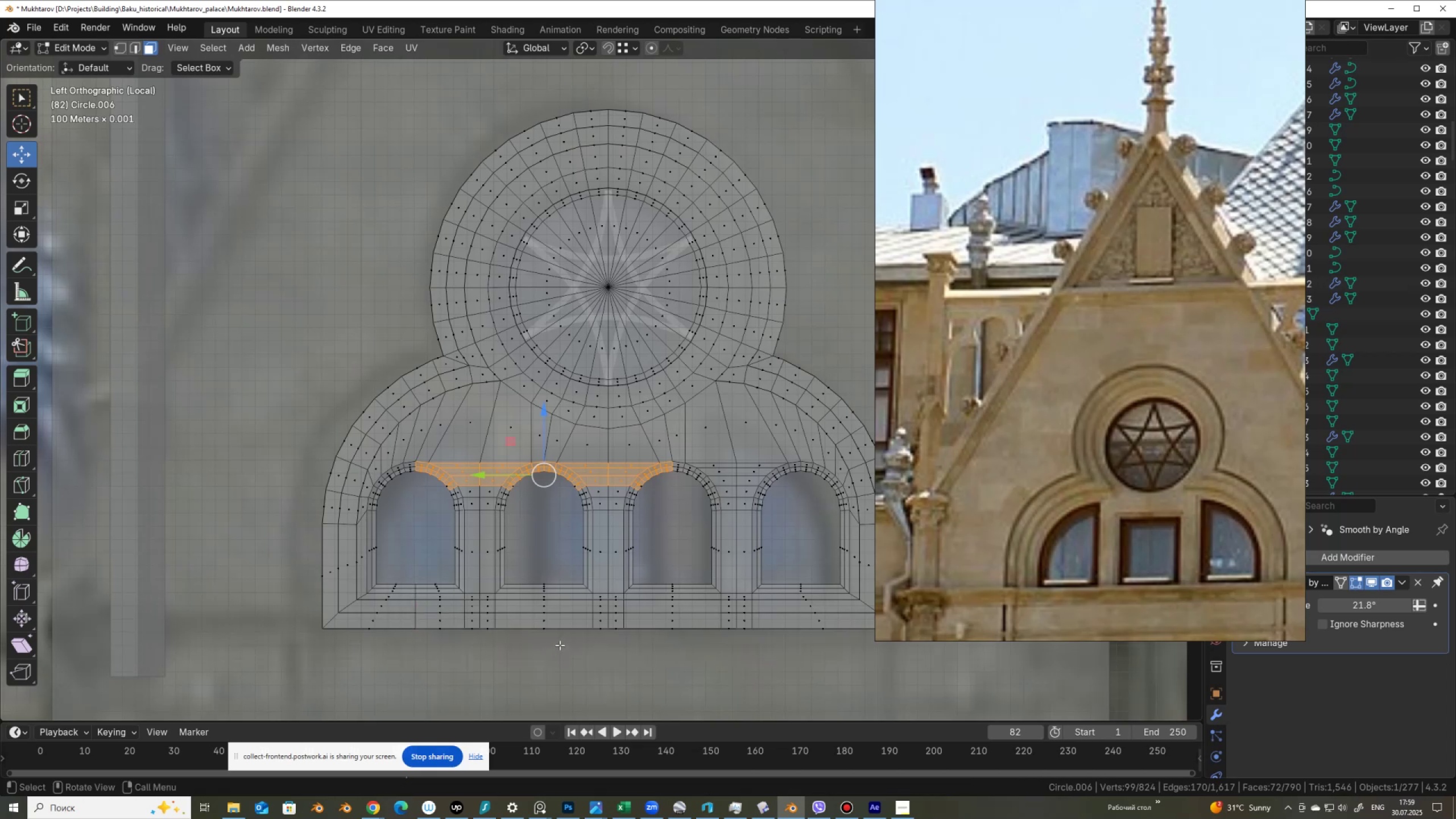 
type(kac)
 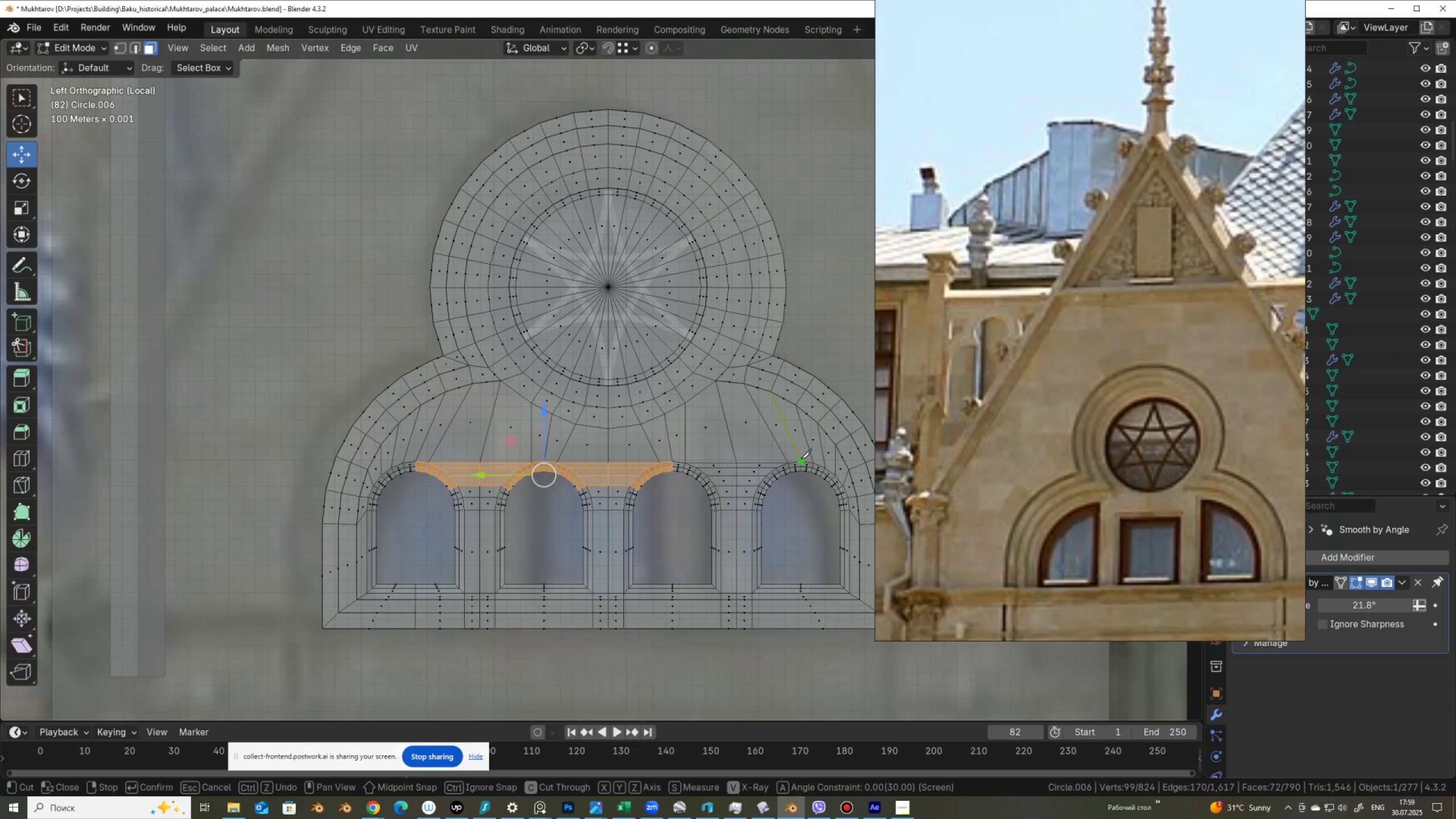 
left_click([800, 458])
 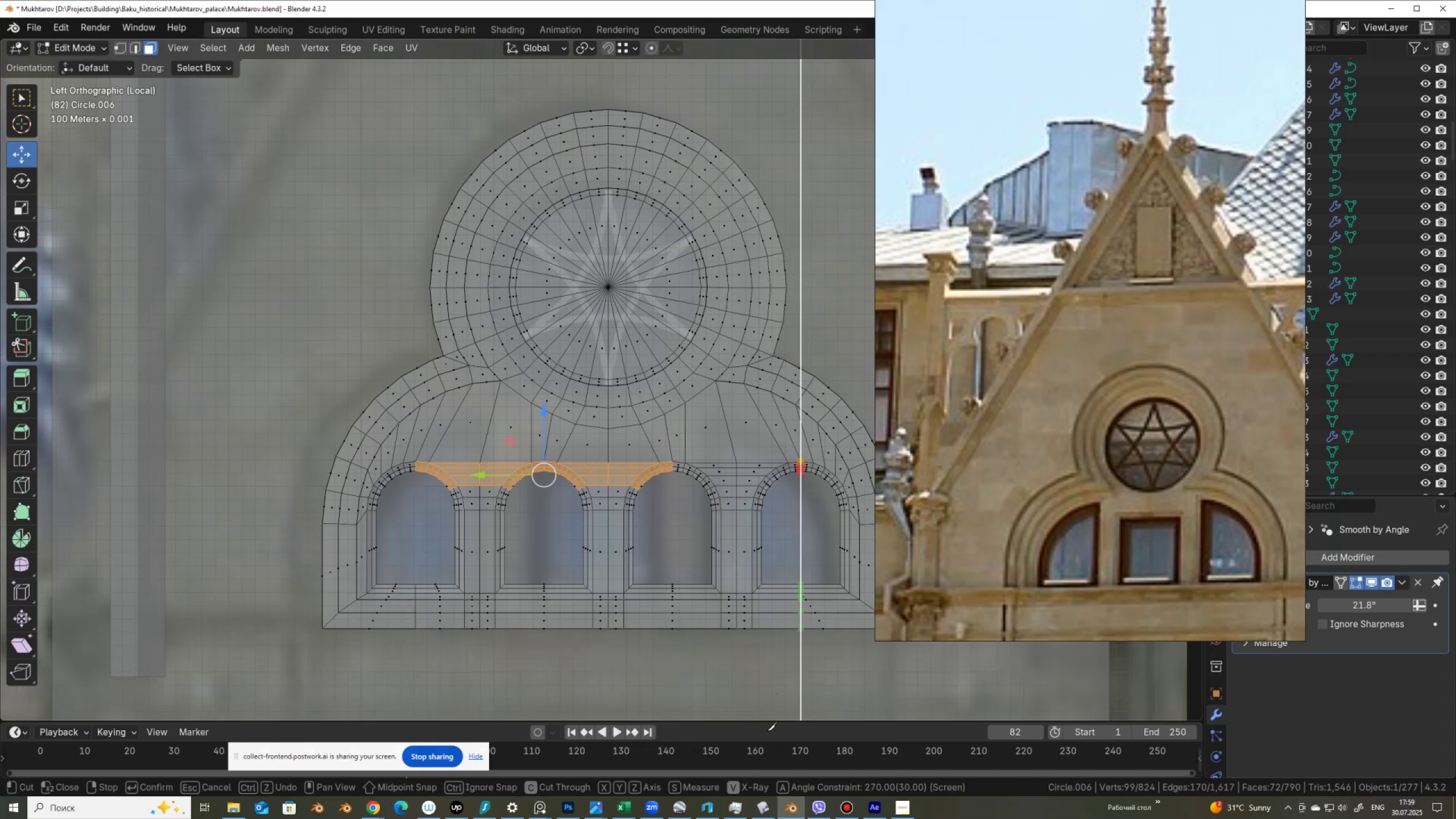 
left_click([767, 729])
 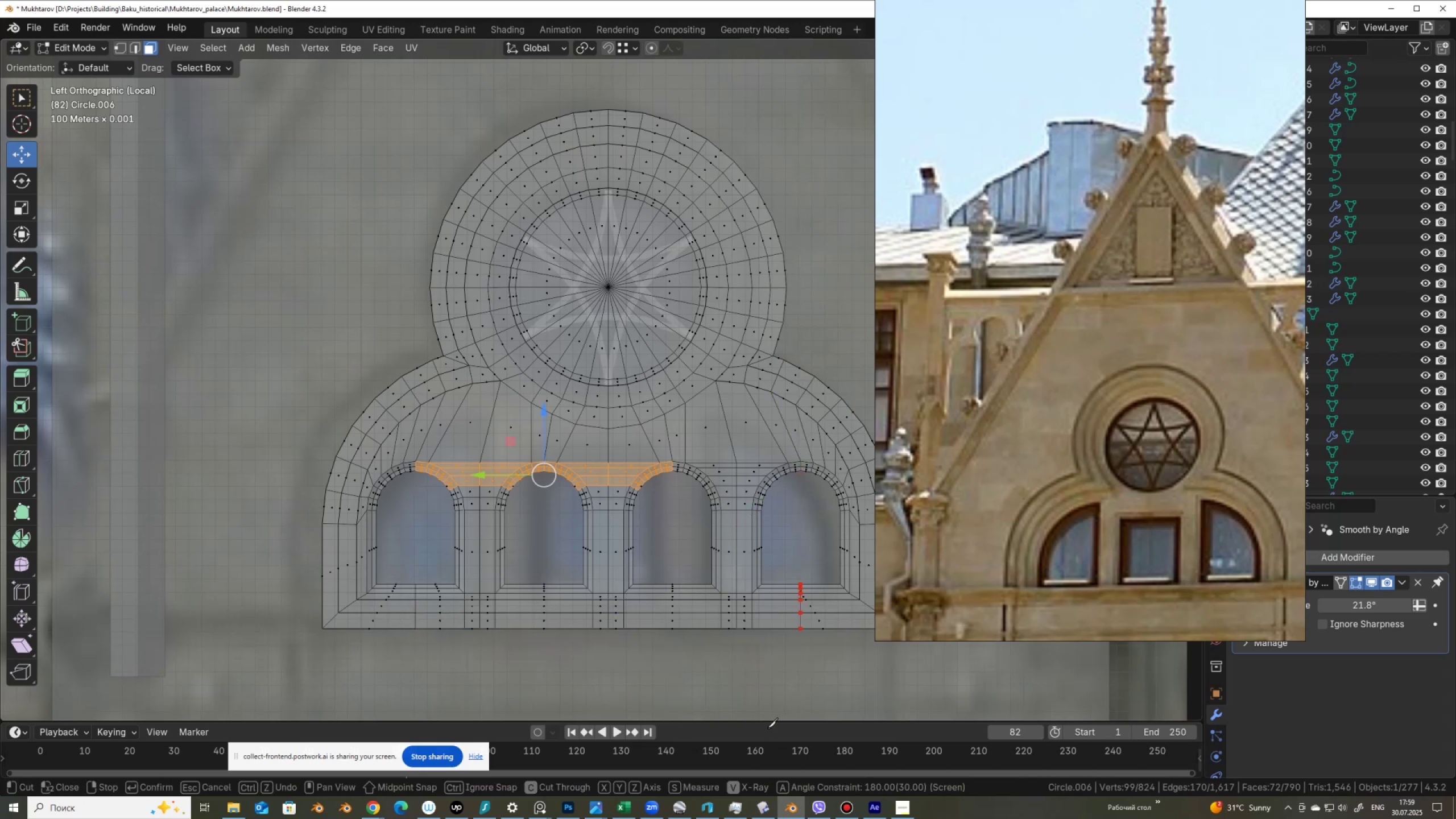 
key(Enter)
 